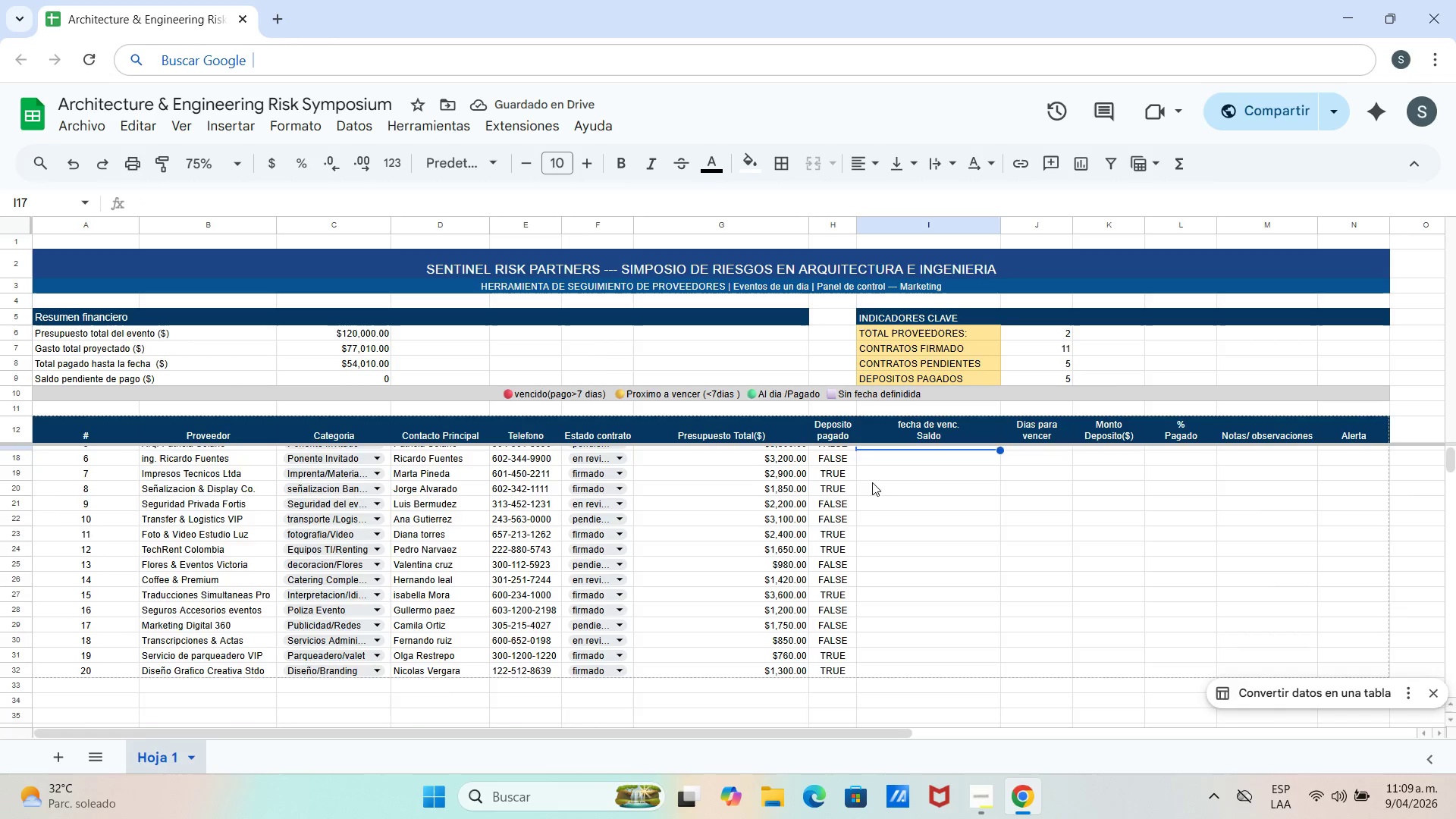 
scroll: coordinate [873, 488], scroll_direction: up, amount: 4.0
 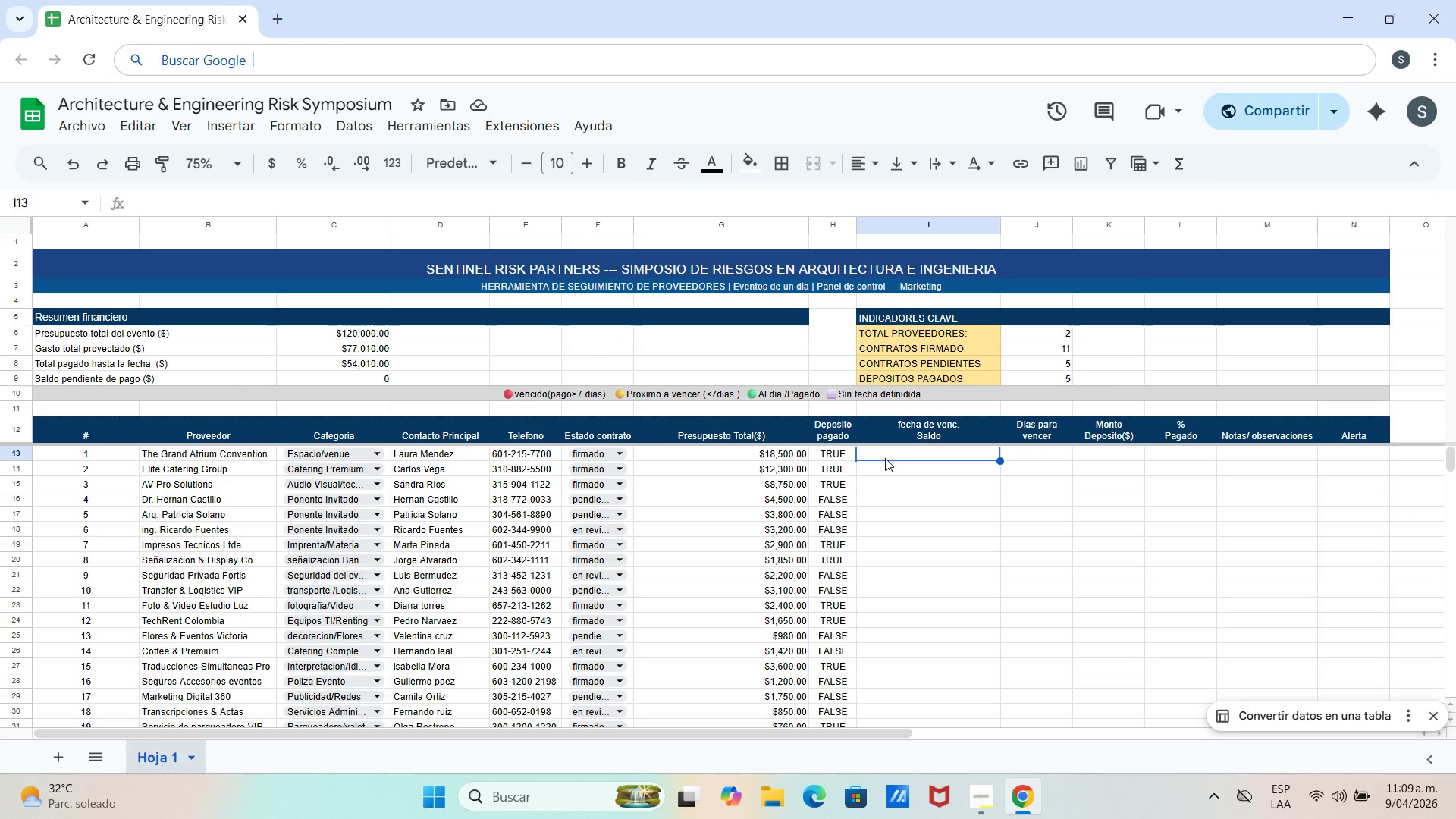 
wait(11.56)
 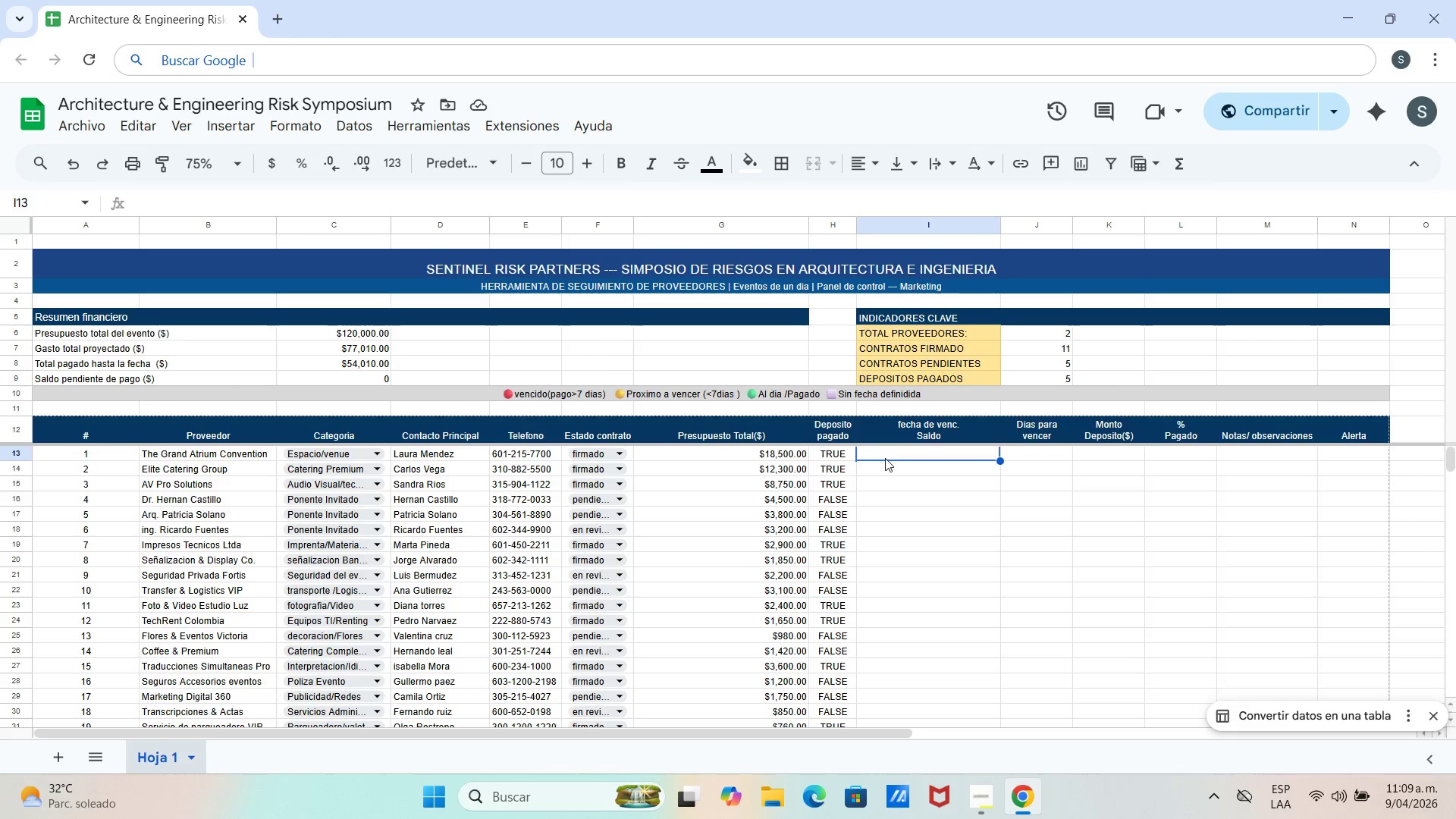 
left_click_drag(start_coordinate=[880, 456], to_coordinate=[906, 450])
 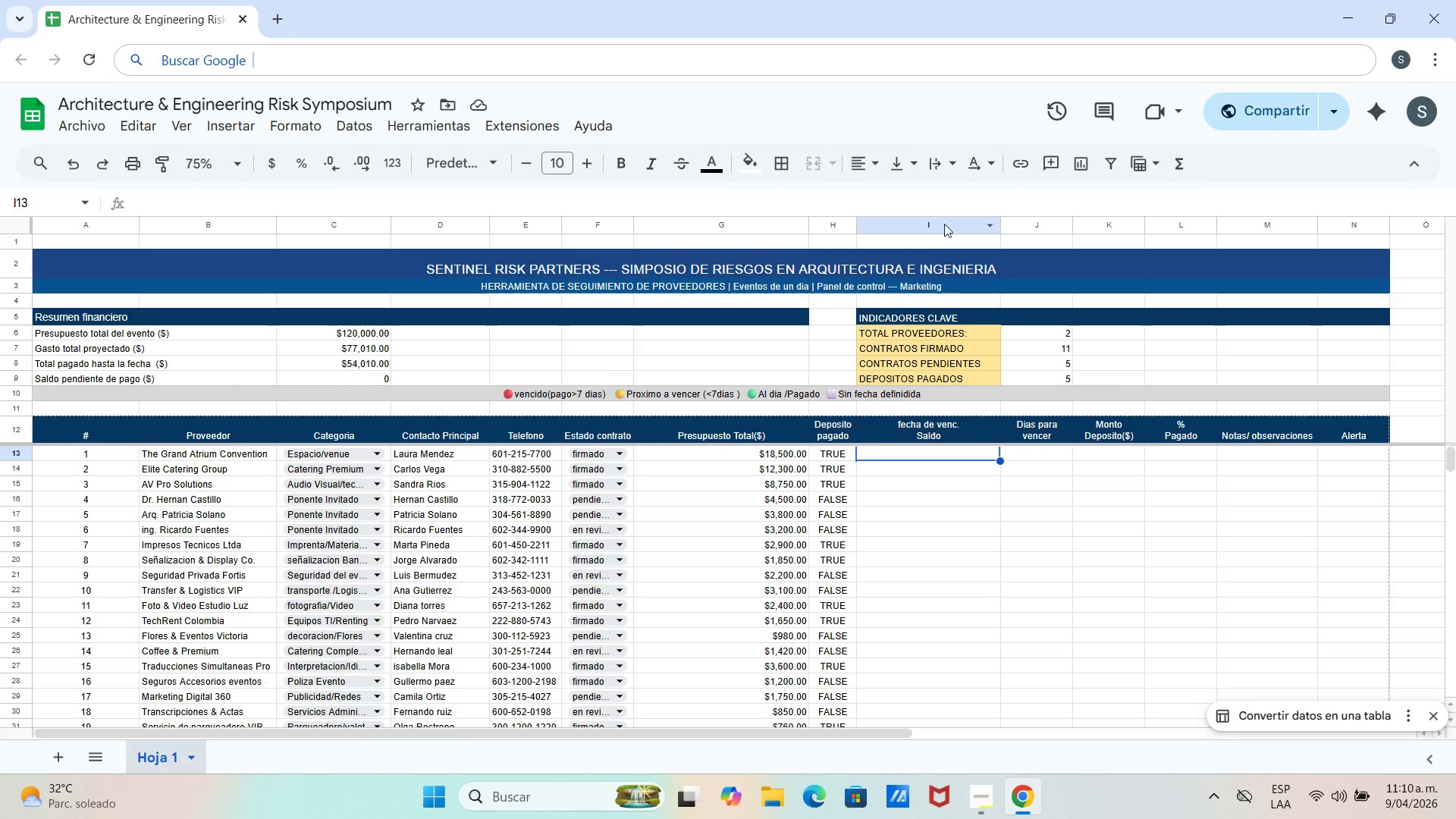 
left_click([949, 218])
 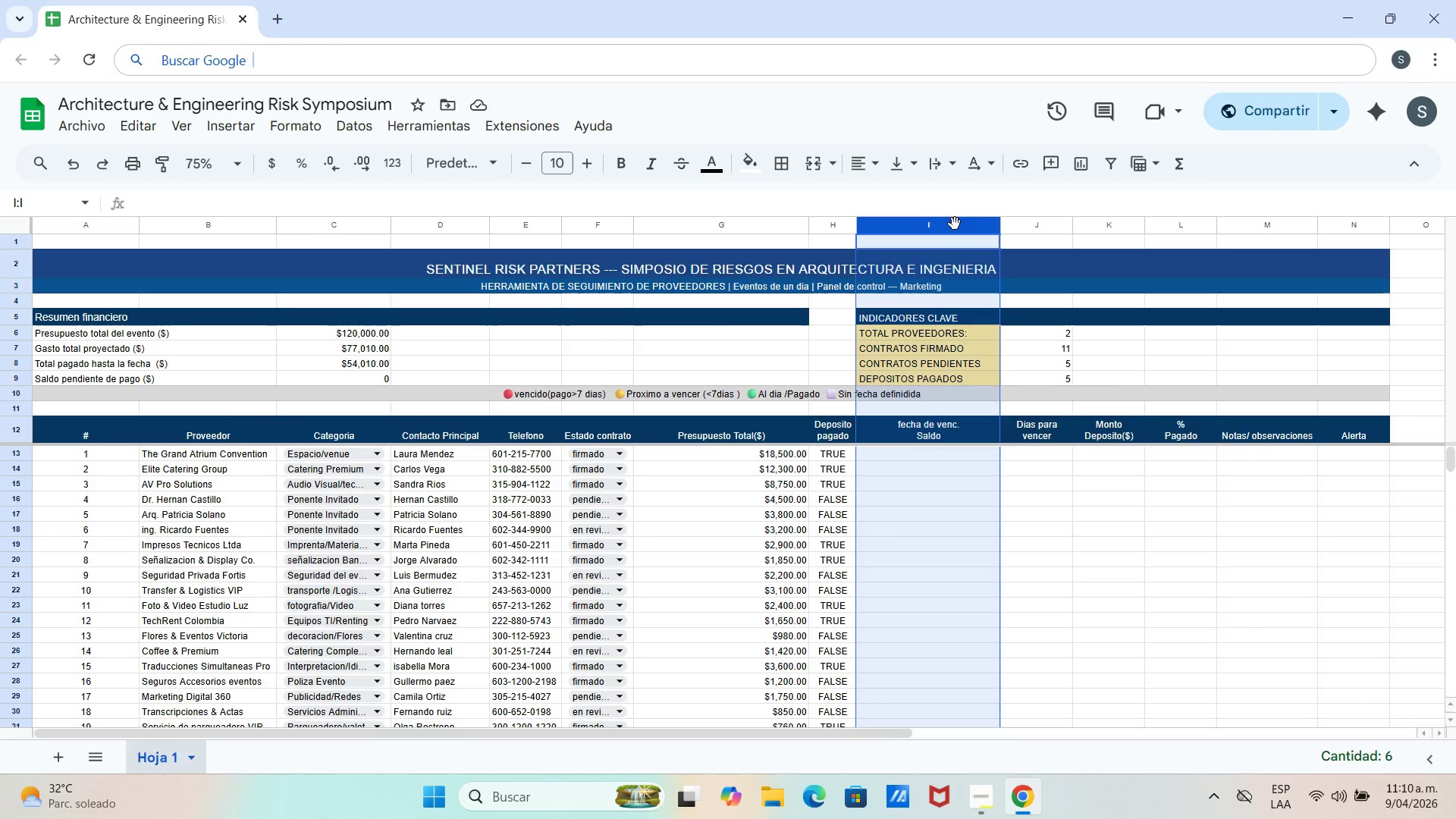 
double_click([956, 225])
 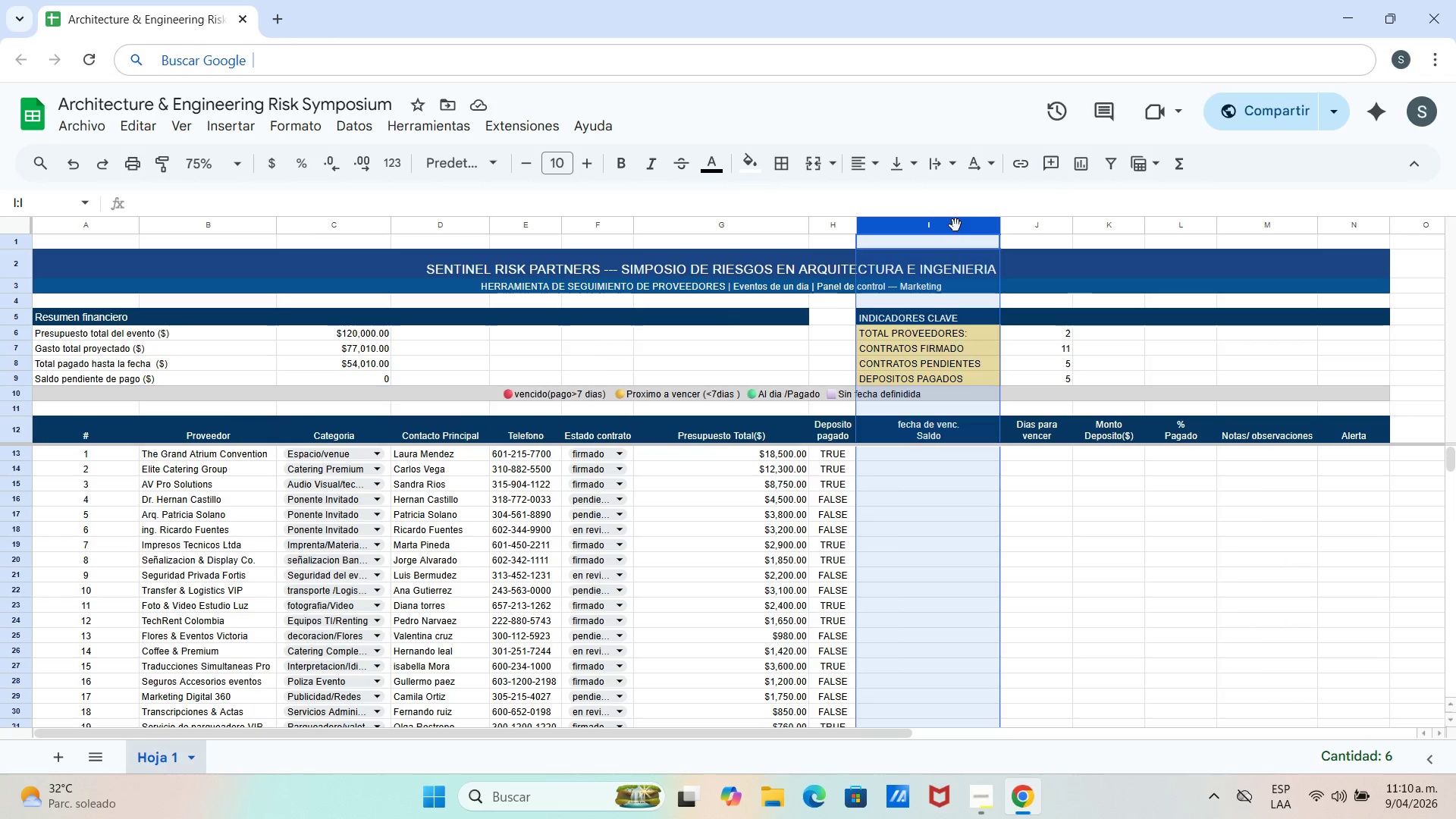 
left_click_drag(start_coordinate=[957, 226], to_coordinate=[1062, 227])
 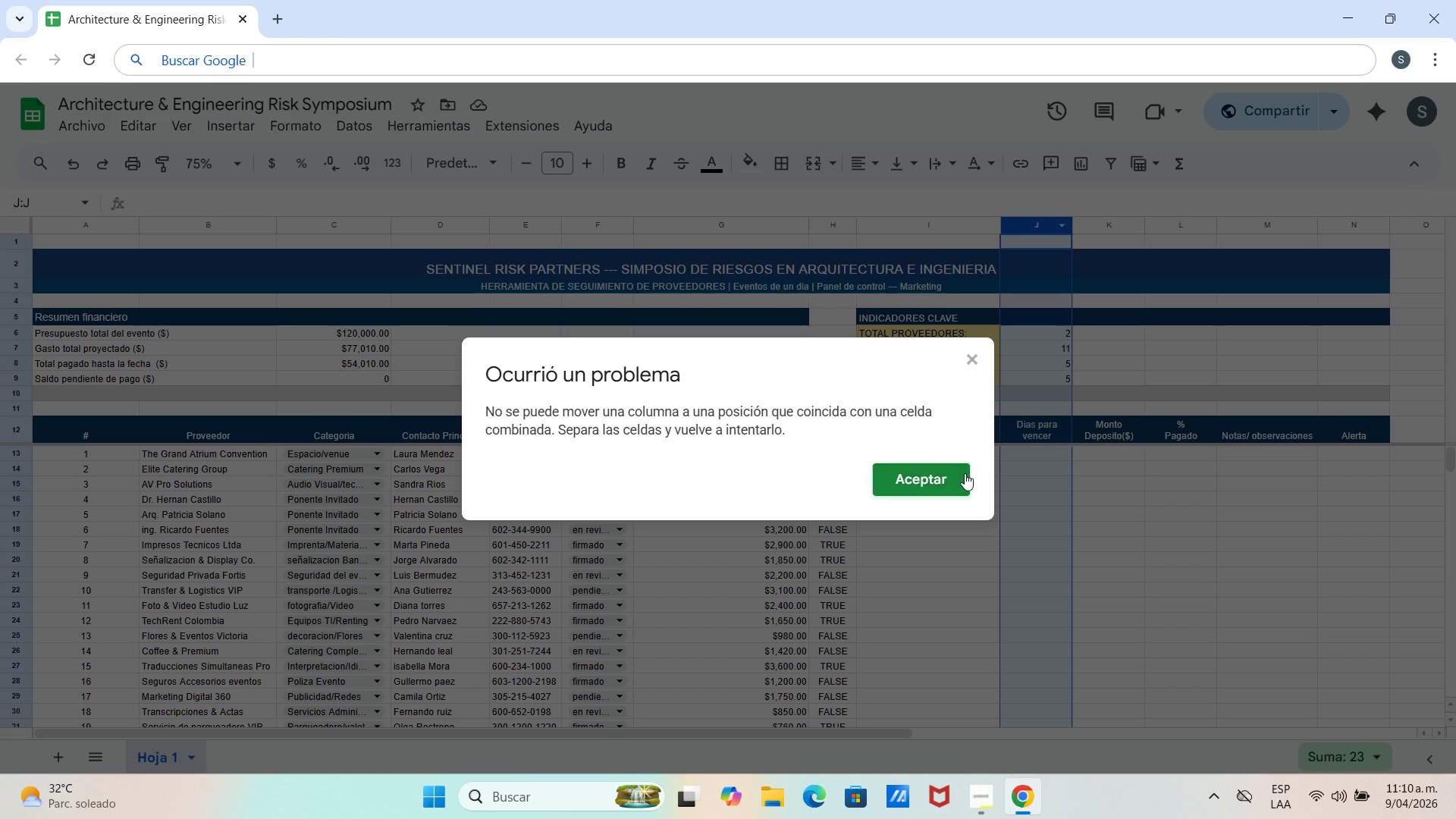 
left_click([952, 482])
 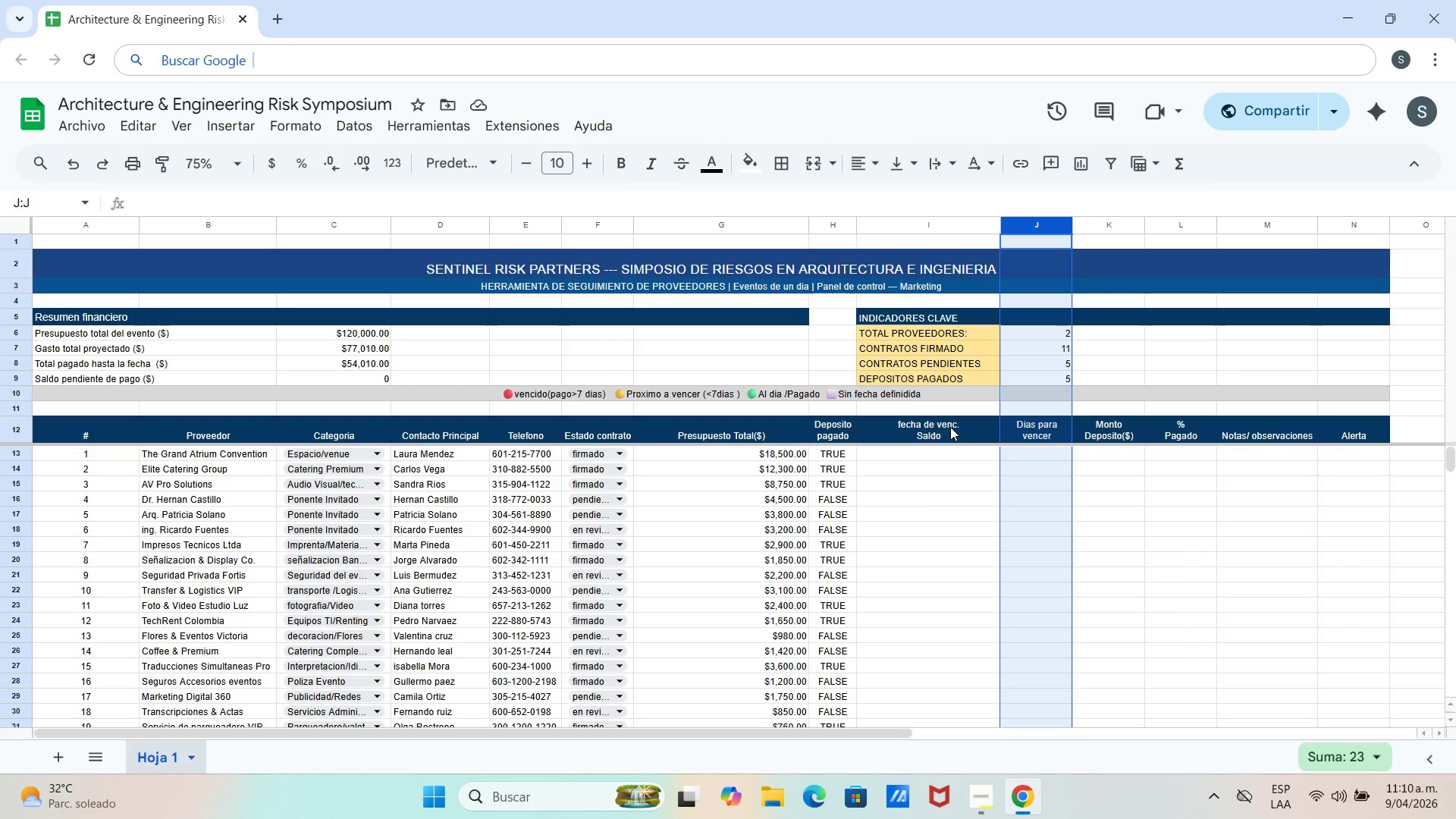 
double_click([950, 427])
 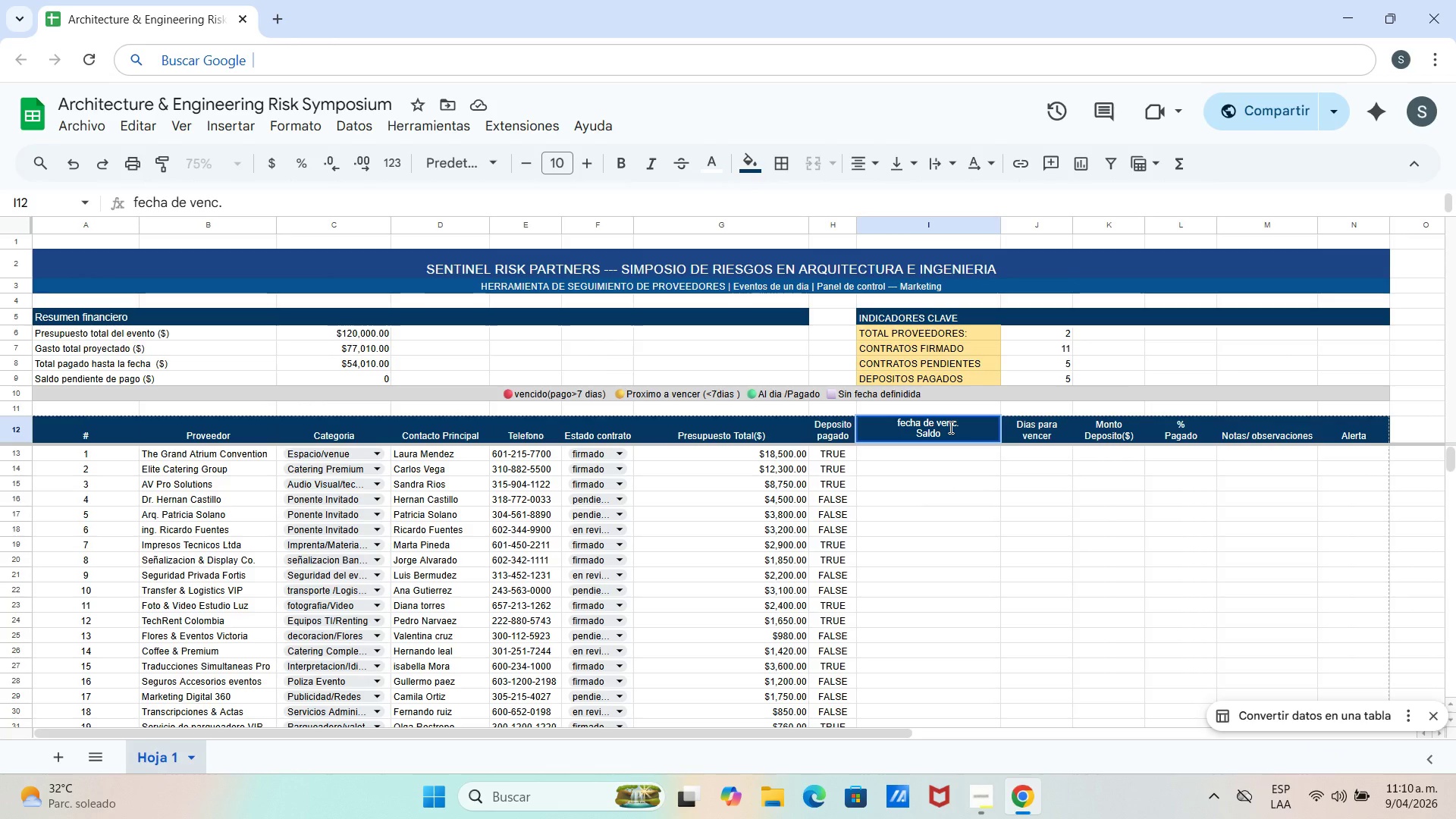 
hold_key(key=Backspace, duration=1.41)
 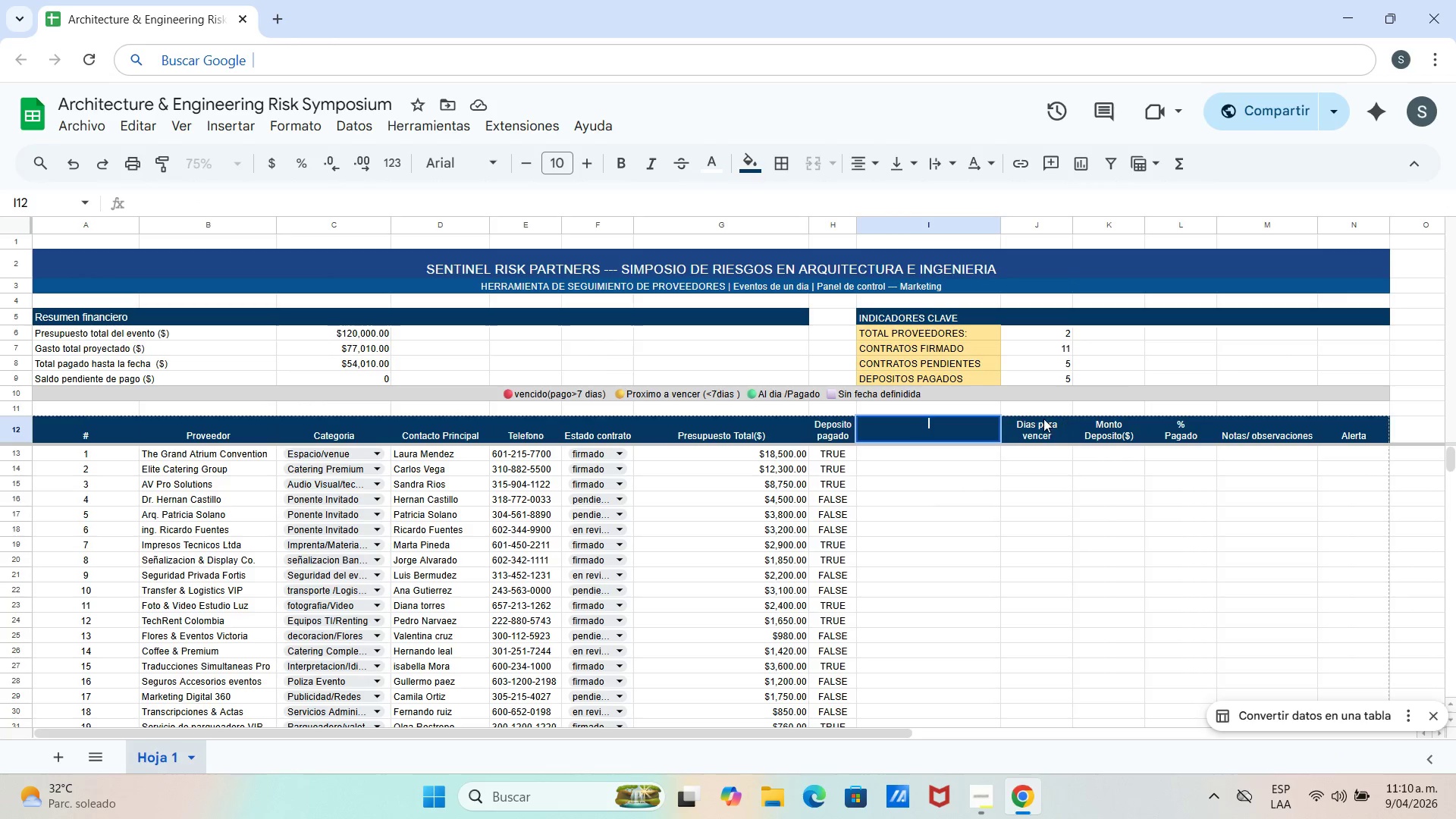 
double_click([1041, 419])
 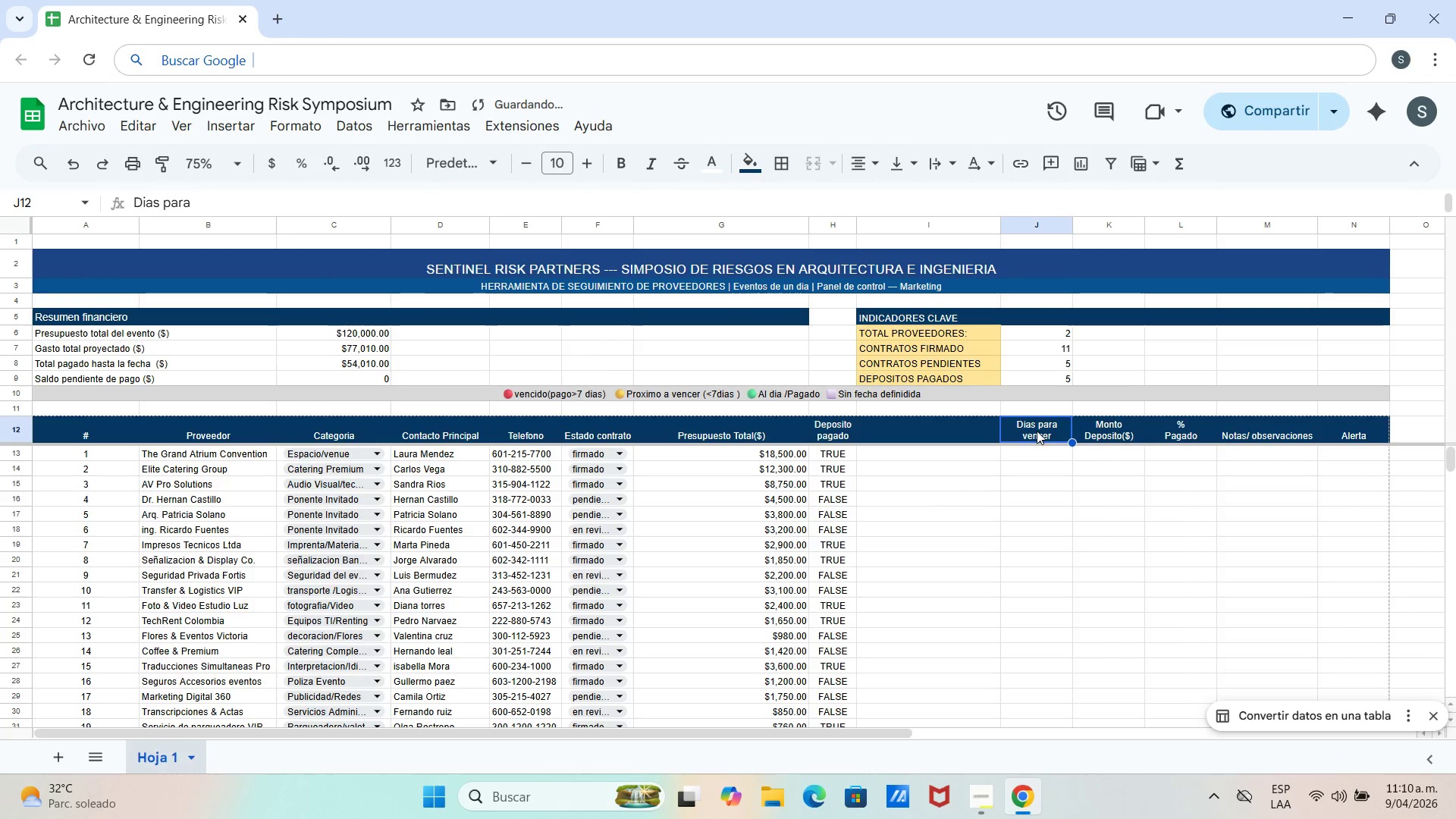 
double_click([1038, 431])
 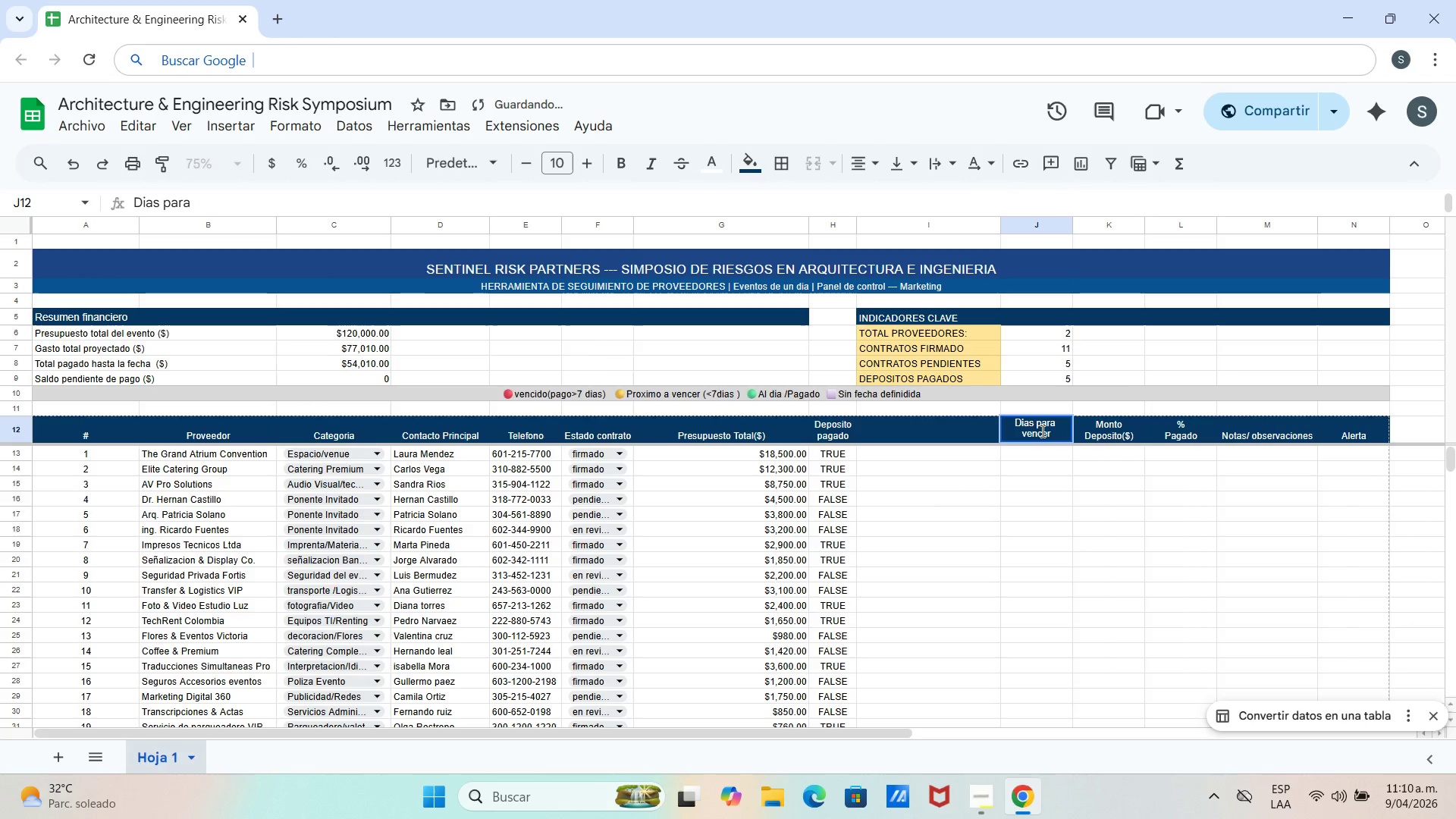 
hold_key(key=Backspace, duration=1.34)
 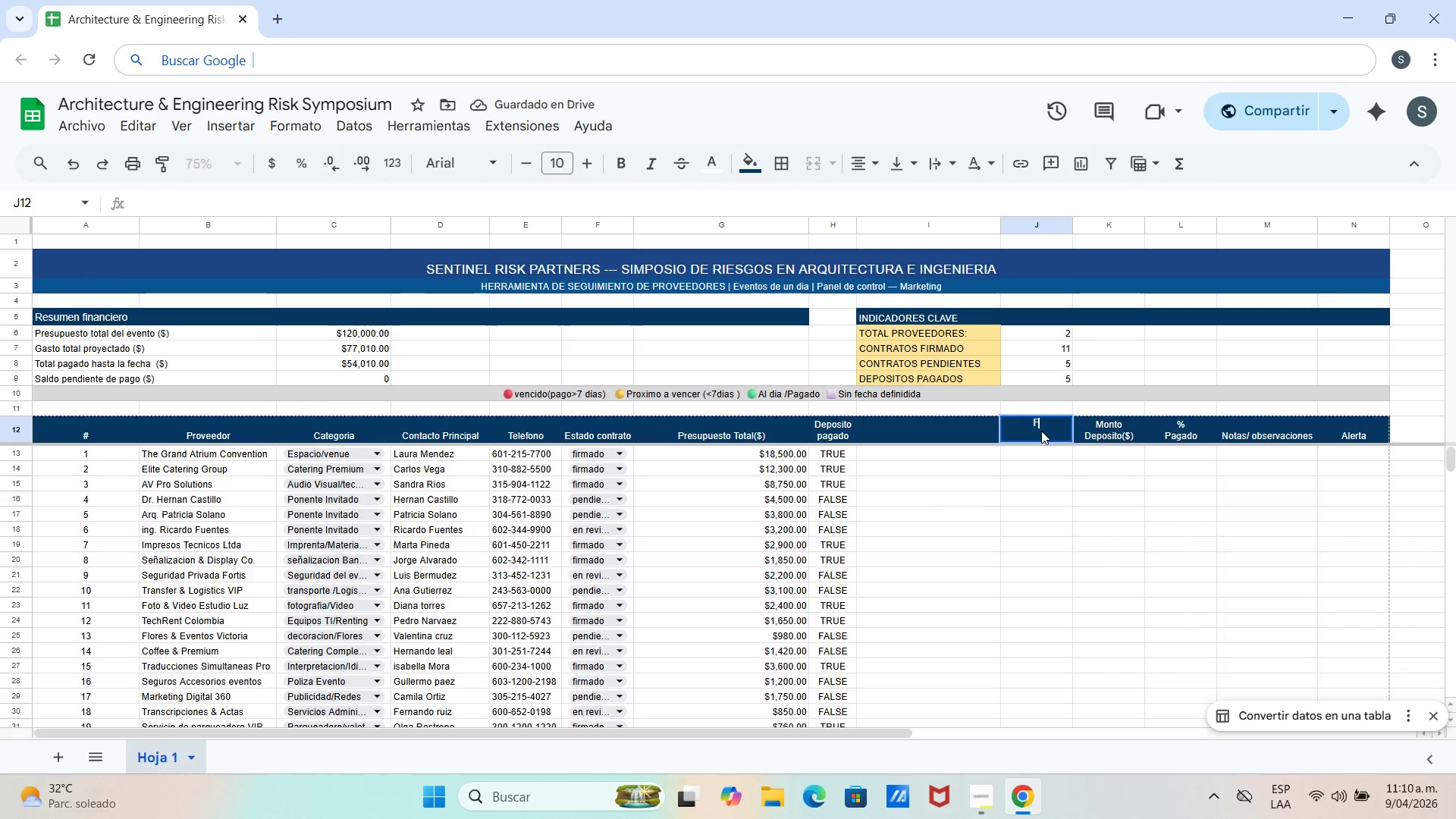 
hold_key(key=Backspace, duration=2.36)
 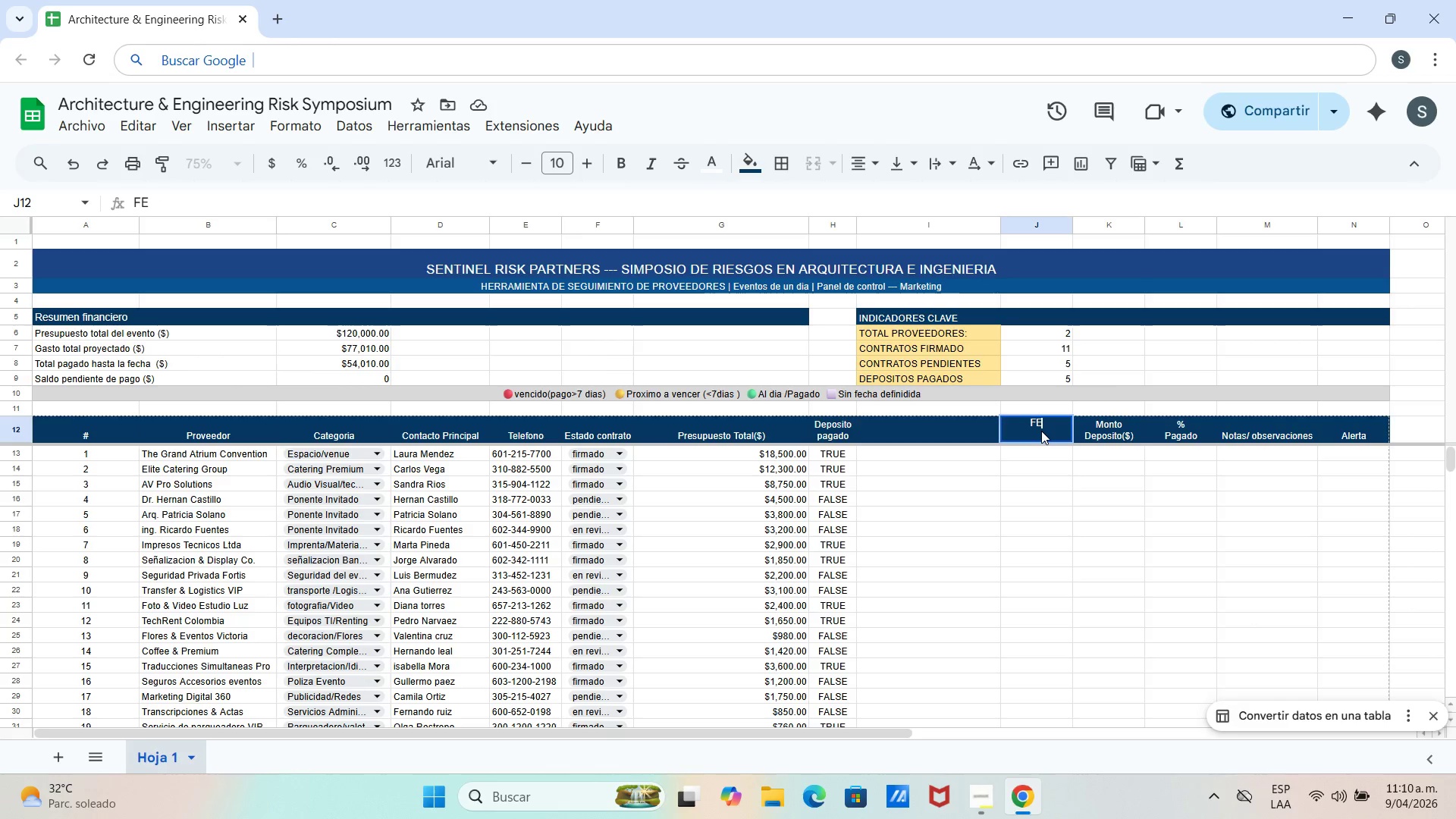 
type(FECHA)
key(Backspace)
key(Backspace)
key(Backspace)
type(echa de venc)
 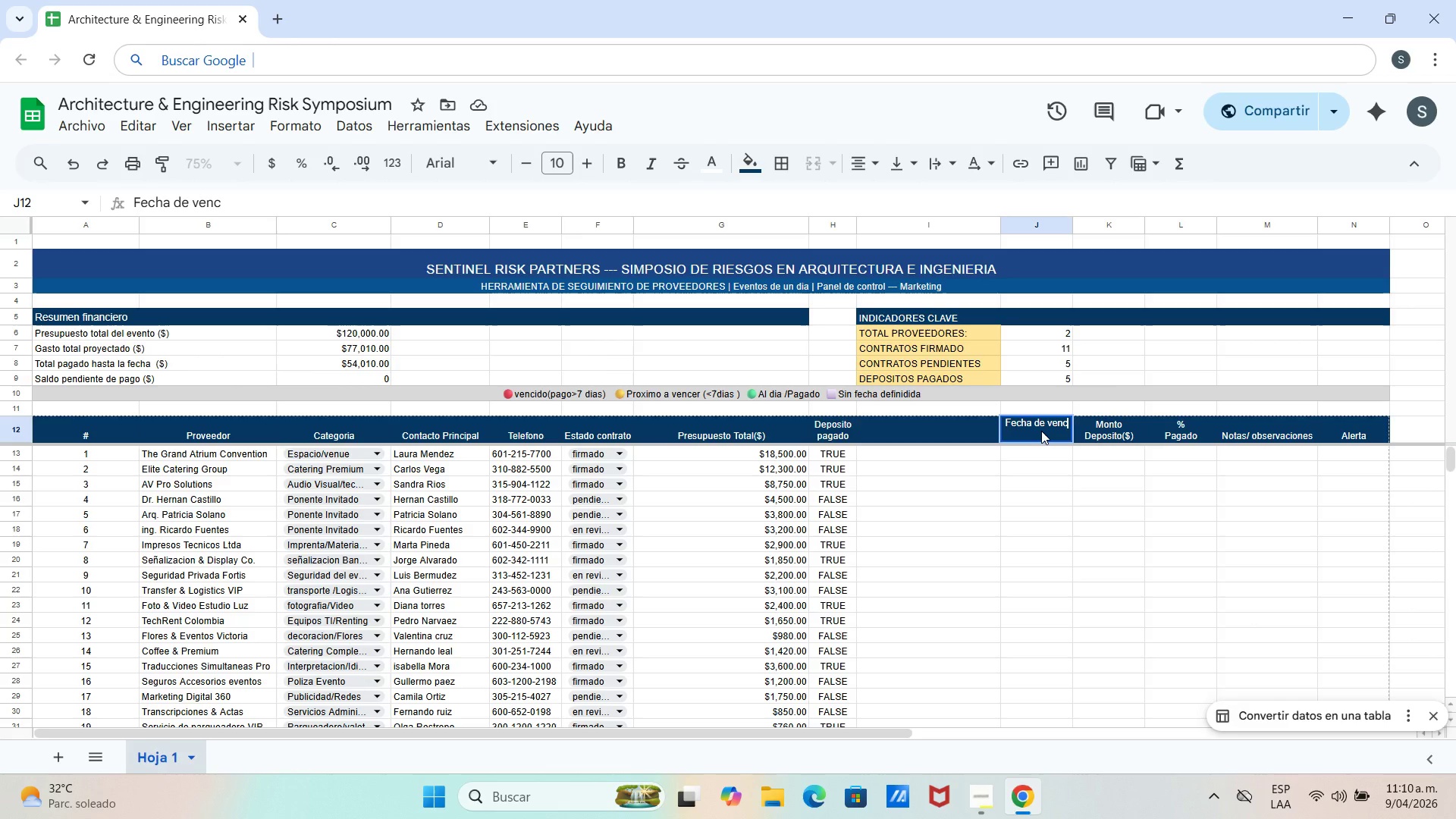 
wait(16.77)
 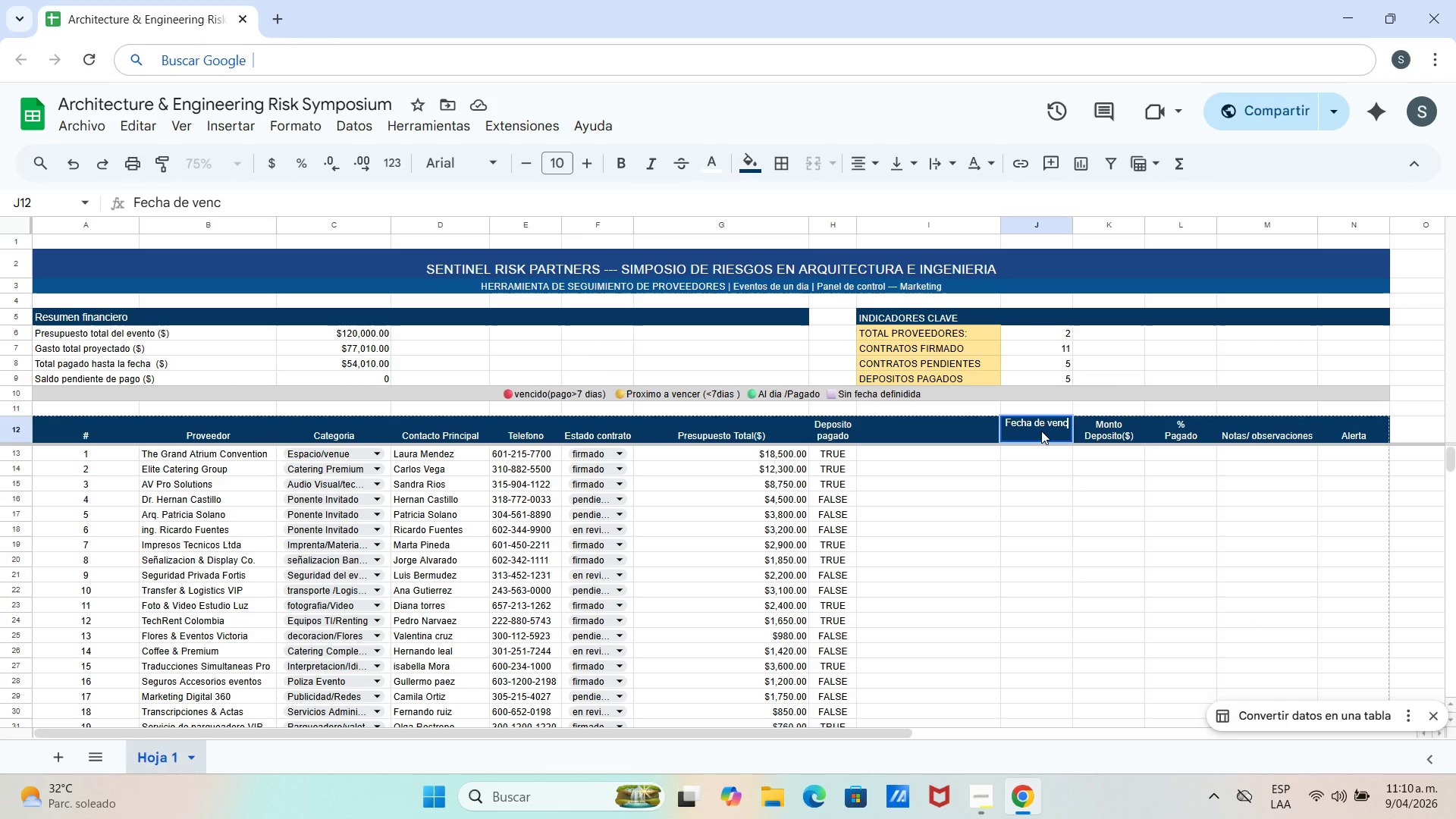 
key(Shift+ShiftLeft)
 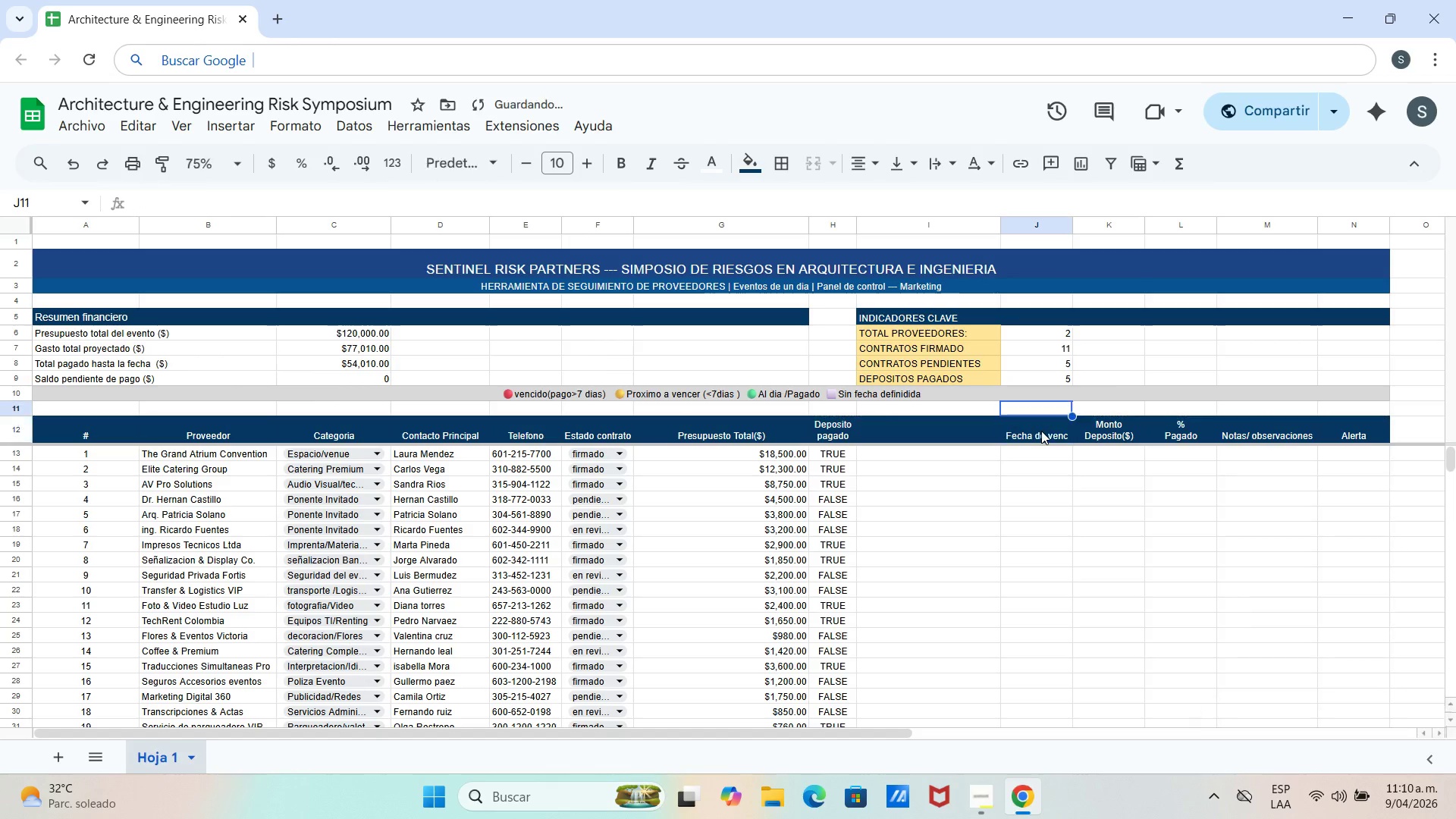 
key(Shift+Enter)
 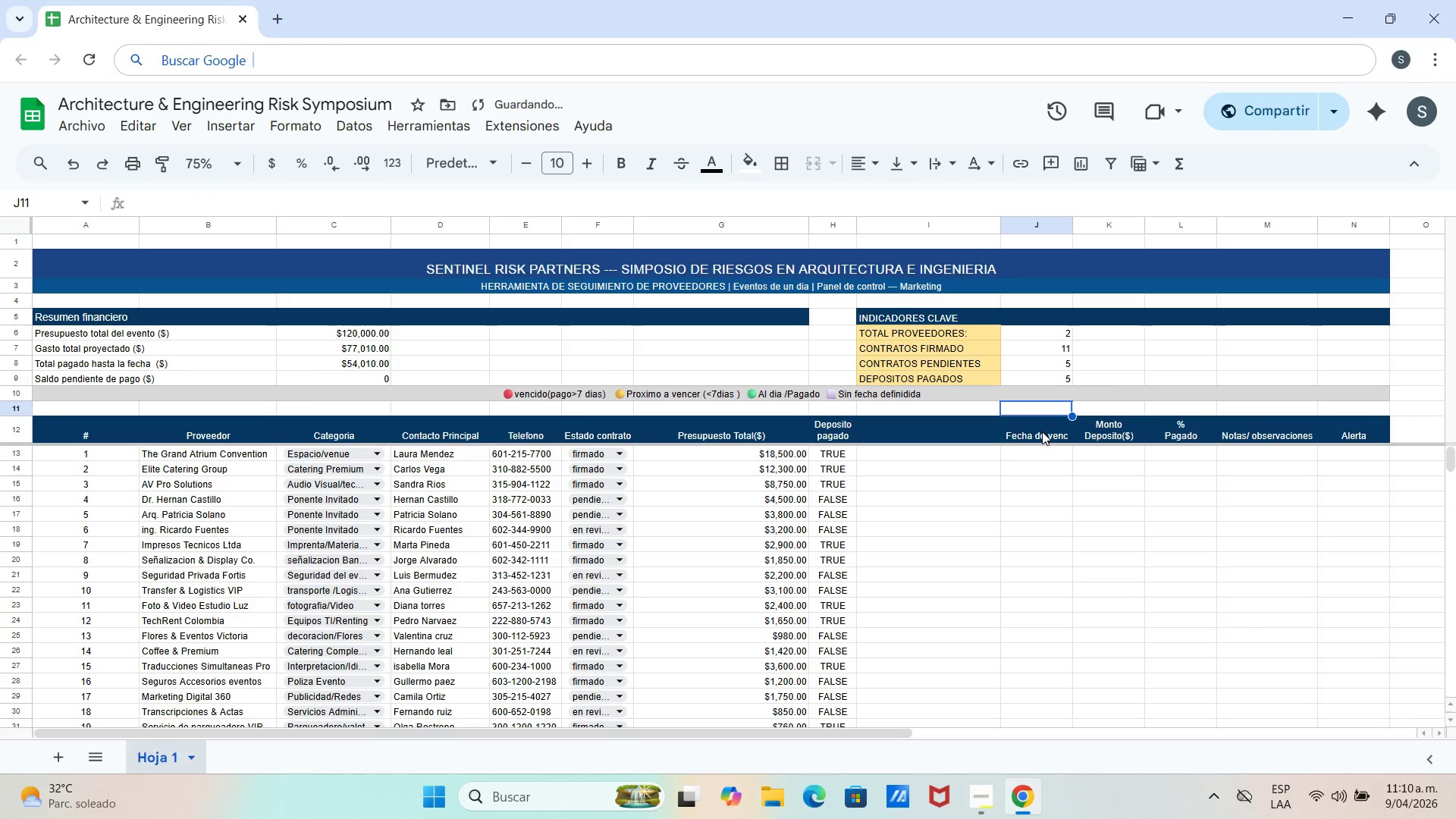 
double_click([1042, 431])
 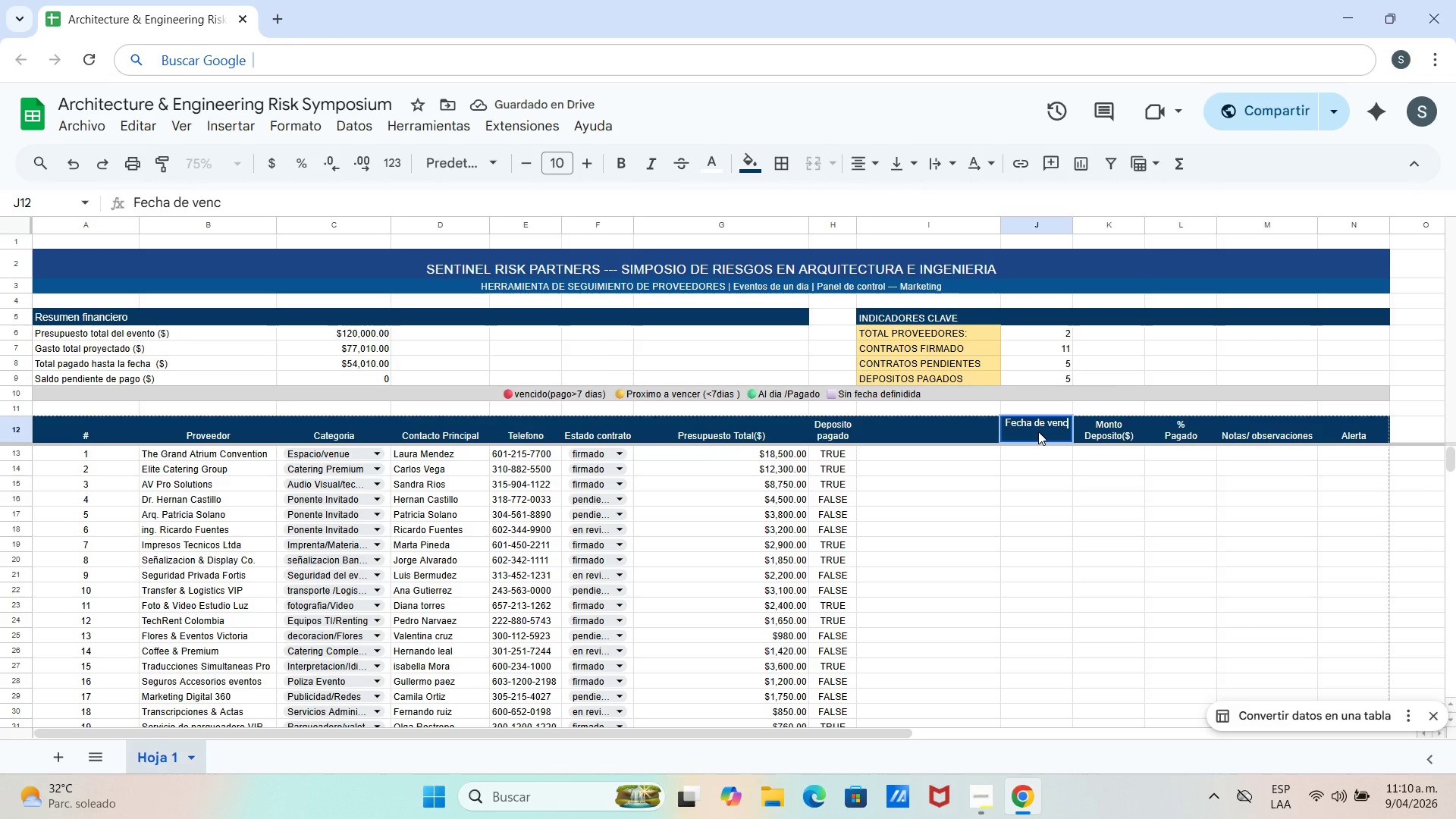 
key(Control+Enter)
 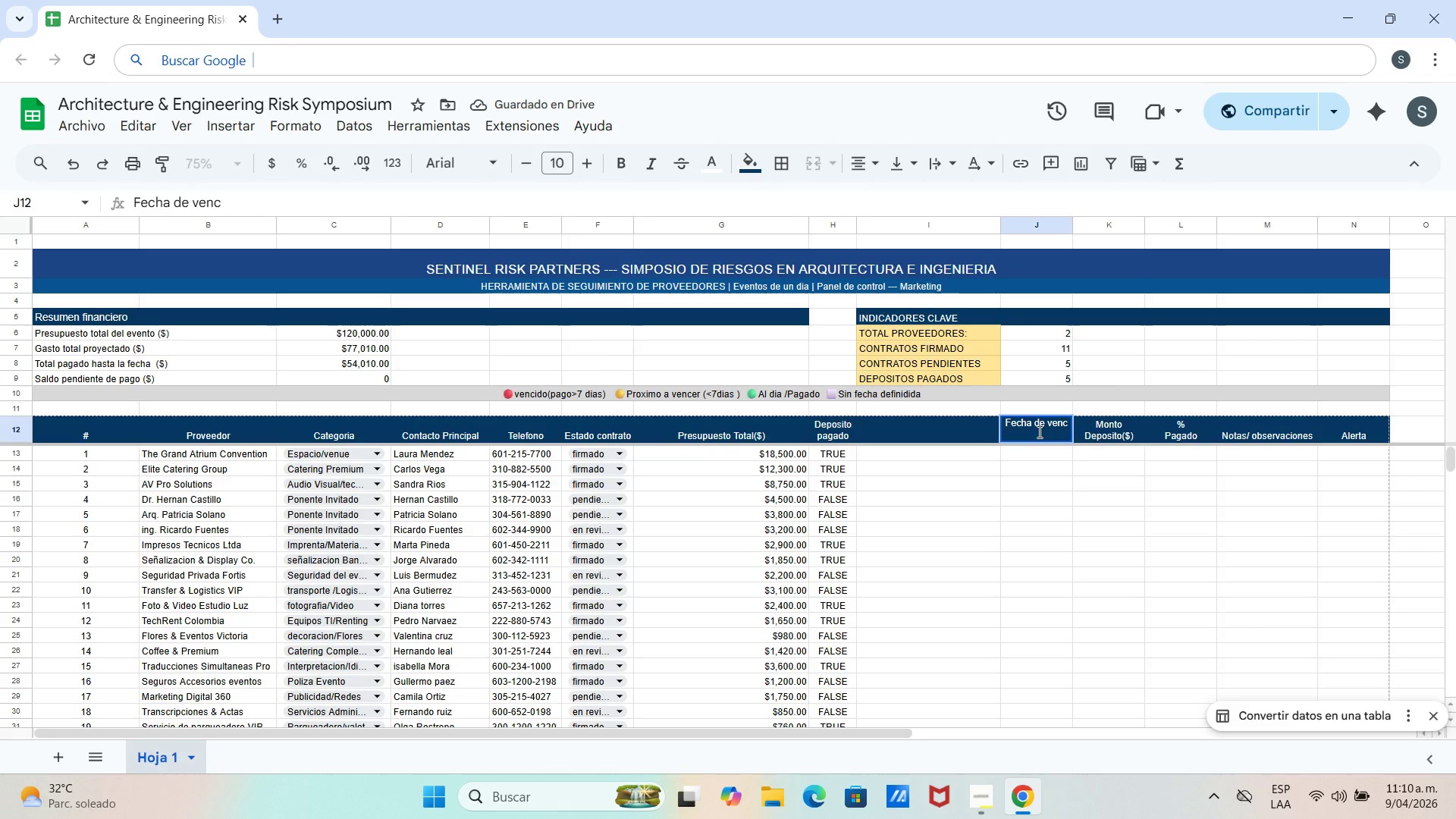 
type(saldo)
 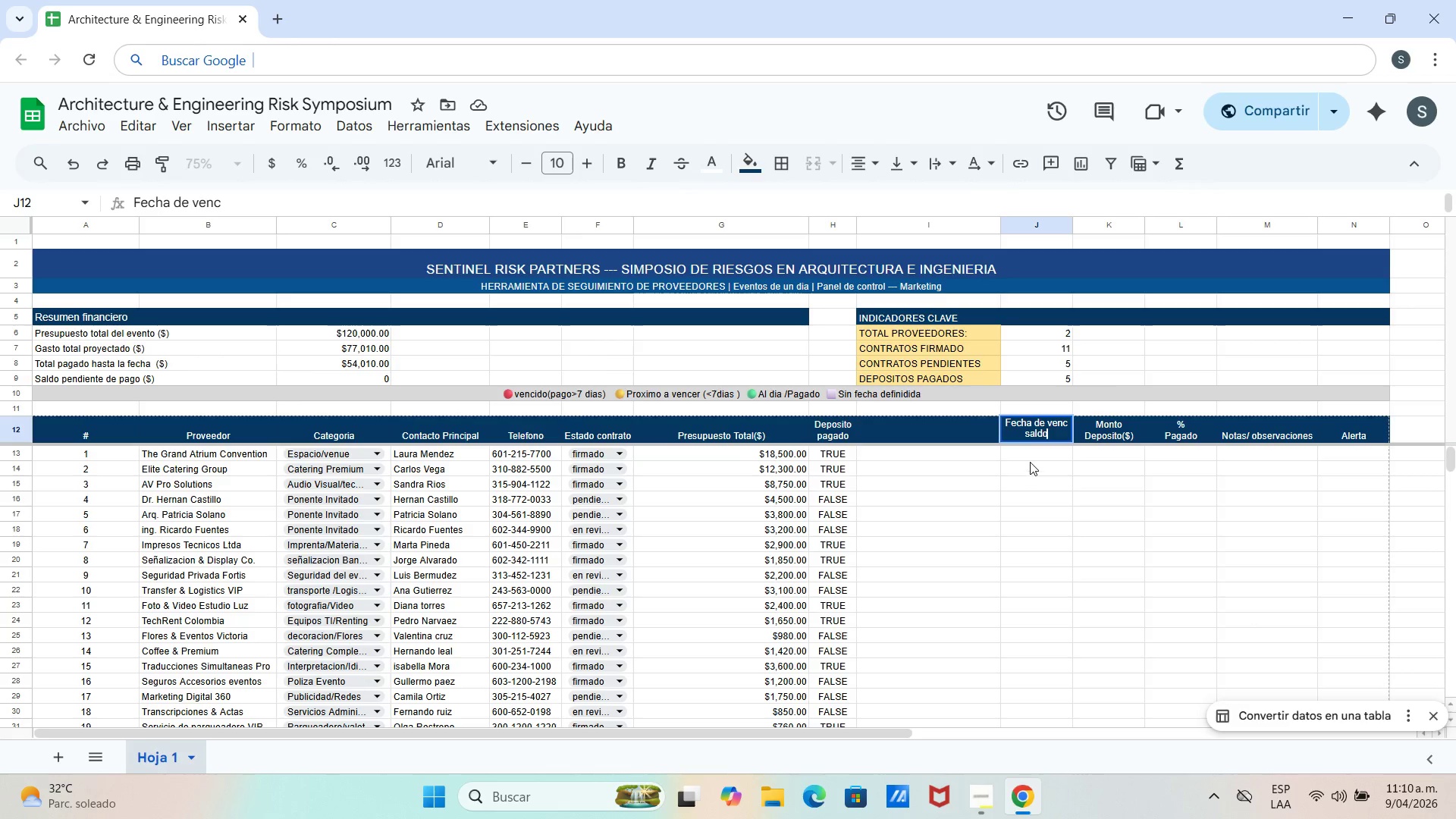 
double_click([1116, 428])
 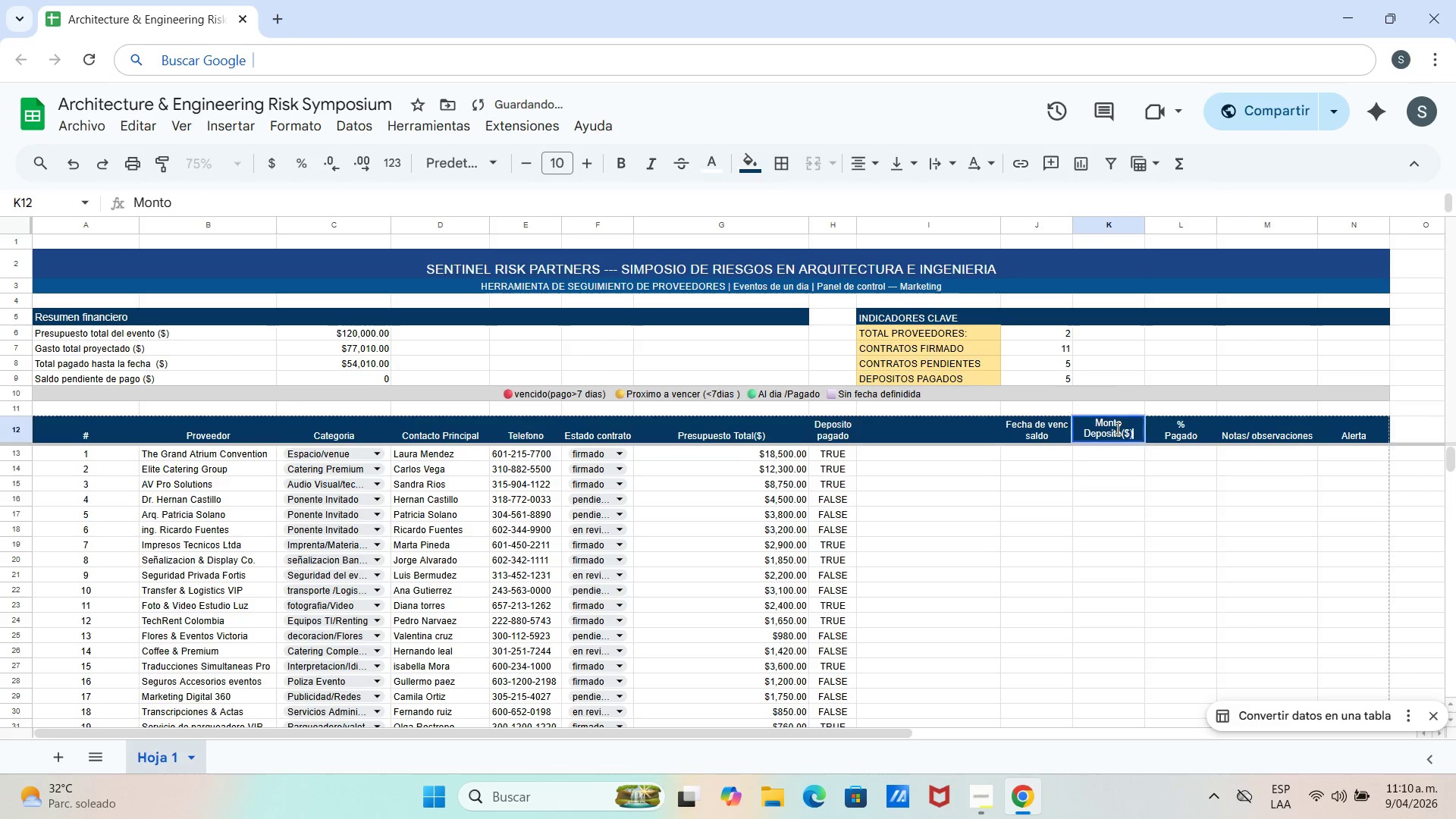 
triple_click([1116, 428])
 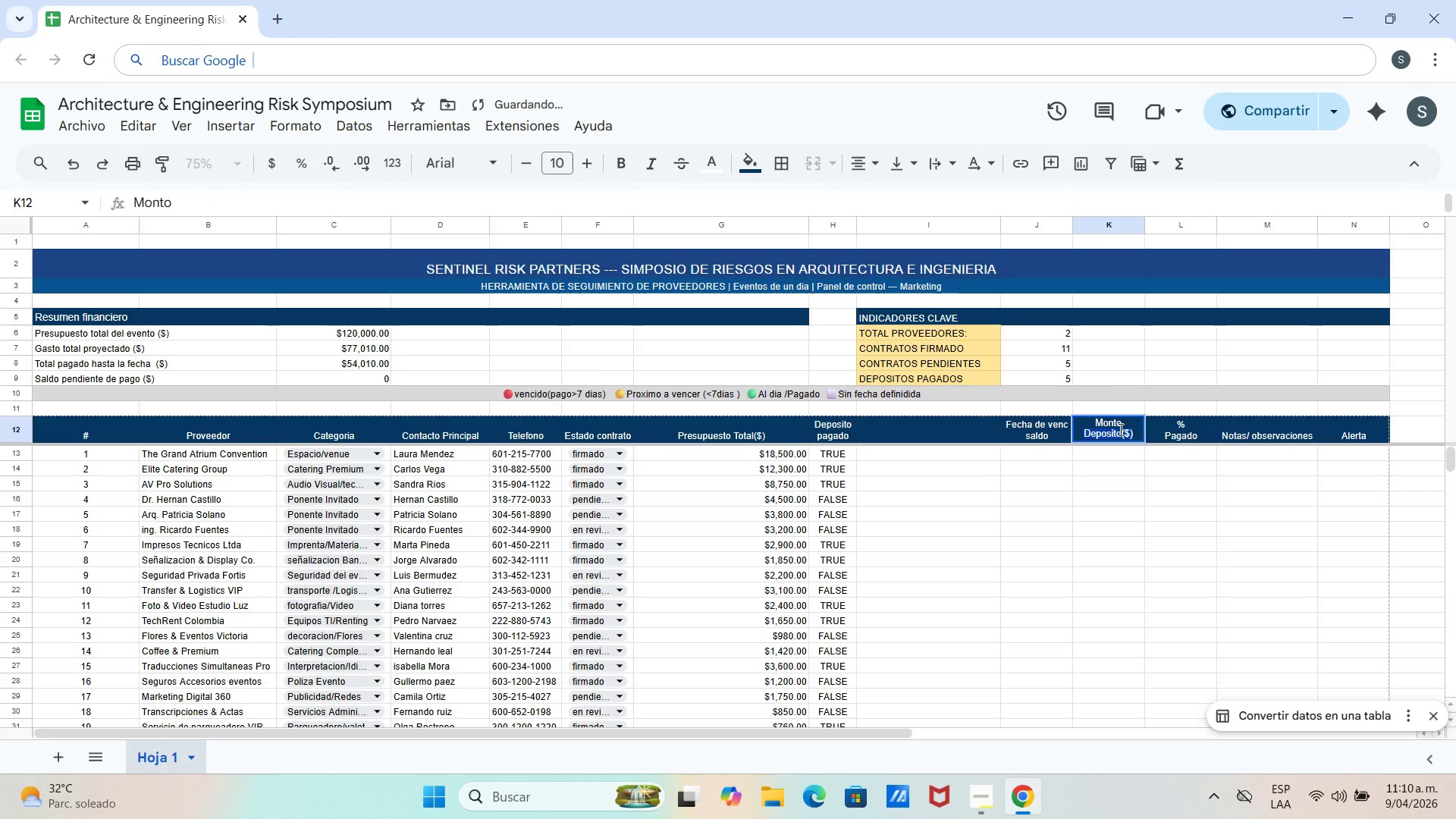 
key(Backspace)
key(Backspace)
key(Backspace)
key(Backspace)
type(Diias)
key(Backspace)
key(Backspace)
key(Backspace)
type(as para vencer)
 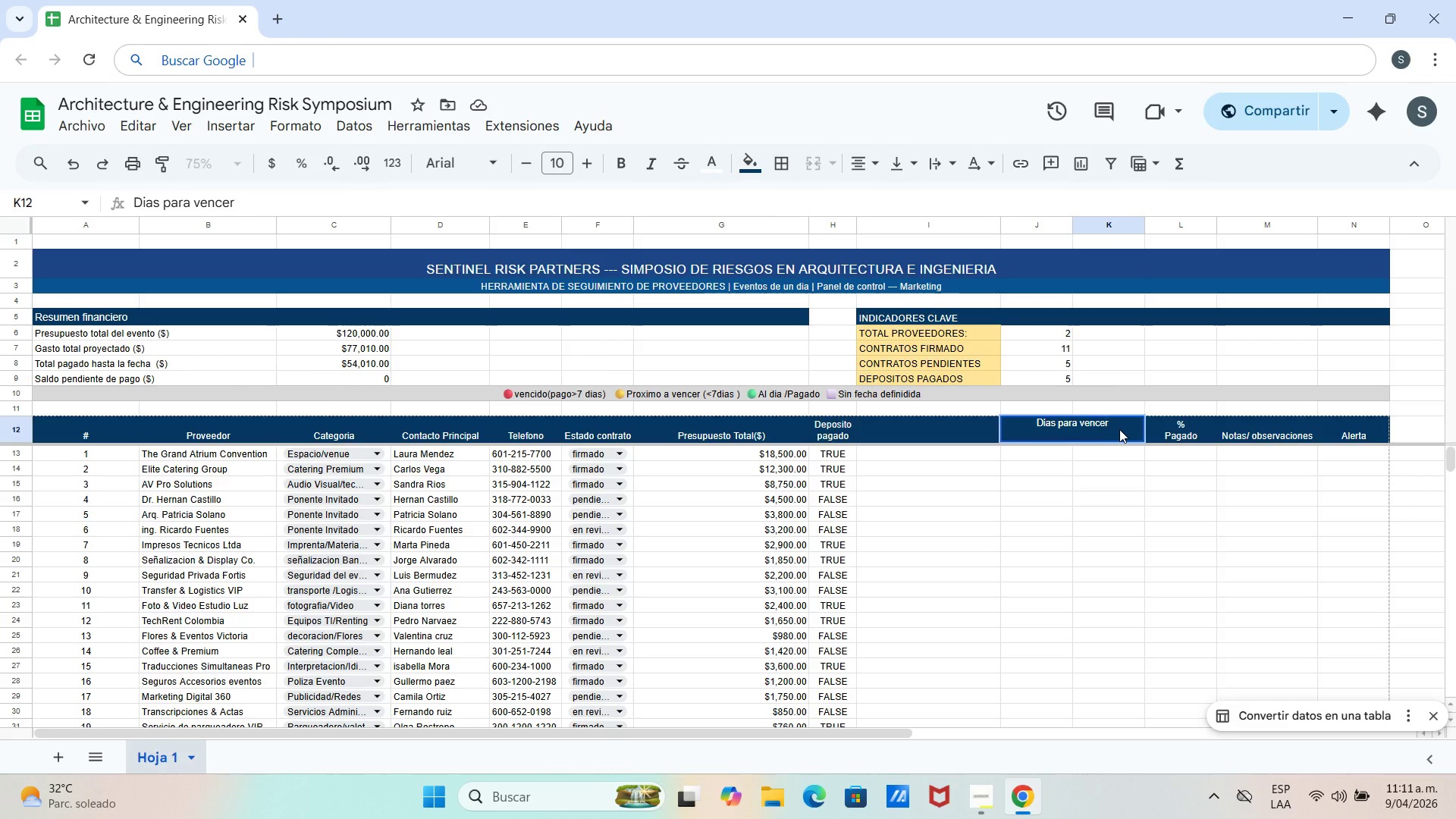 
key(Shift+Enter)
 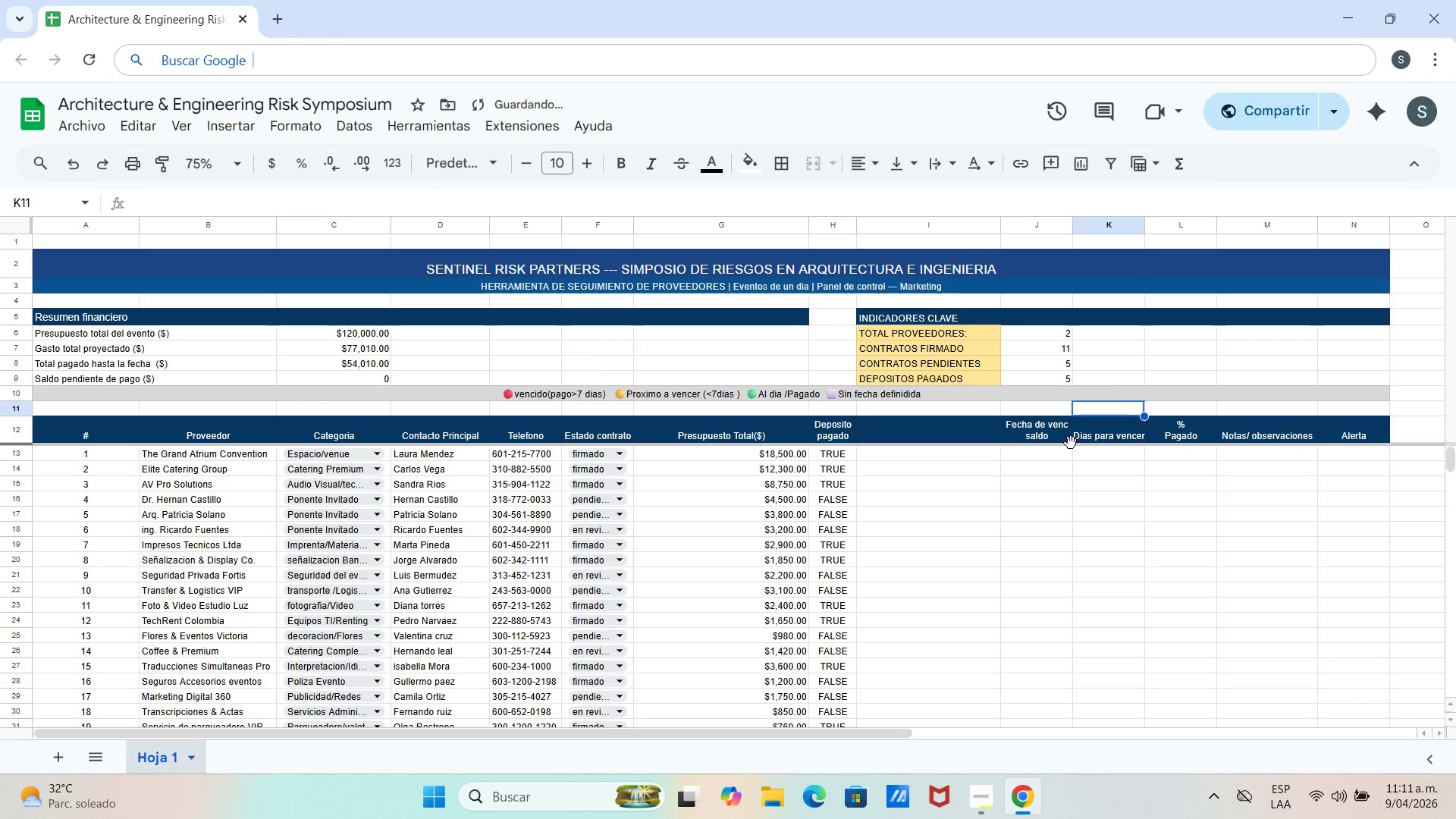 
double_click([1113, 435])
 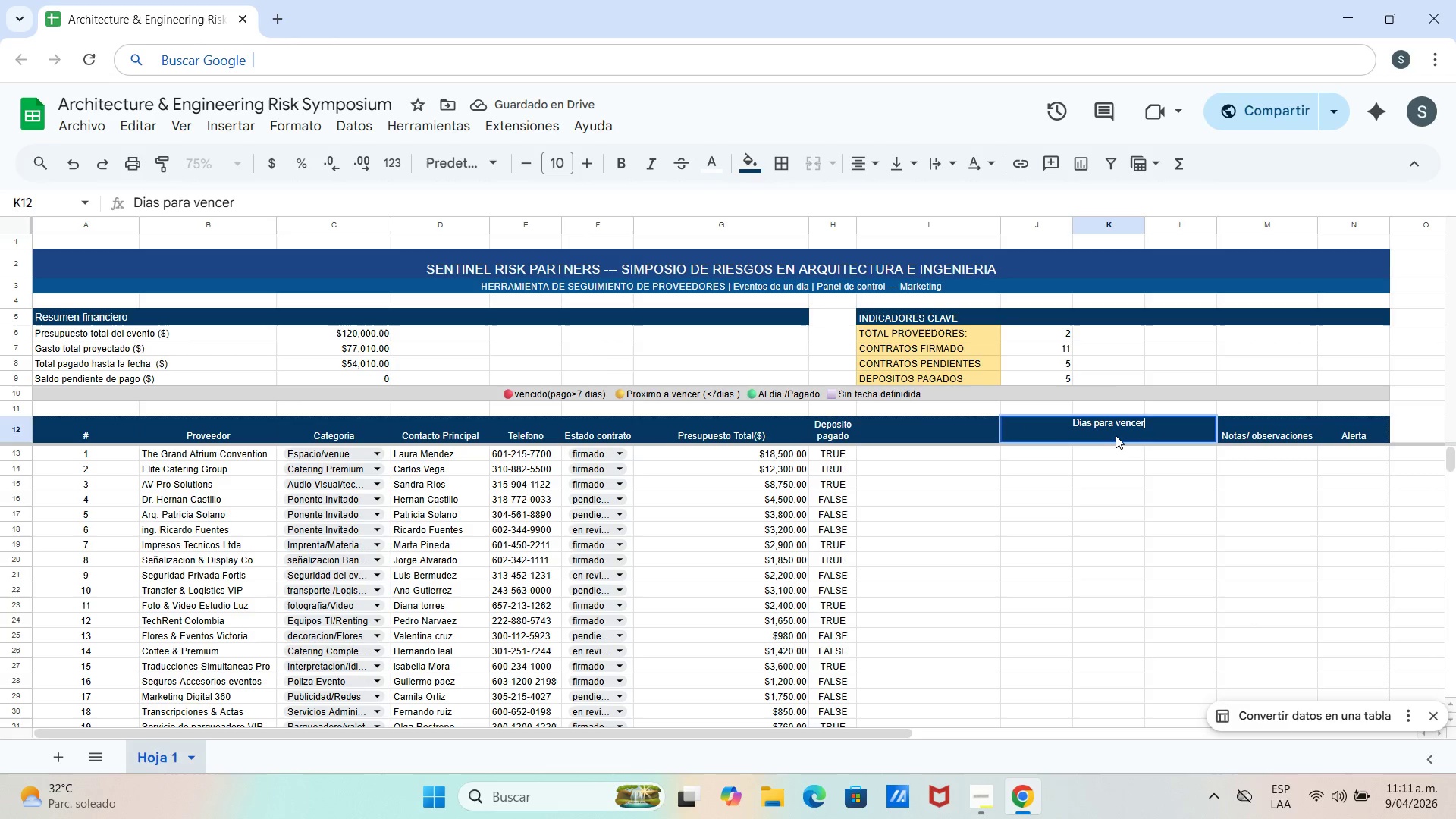 
triple_click([1116, 435])
 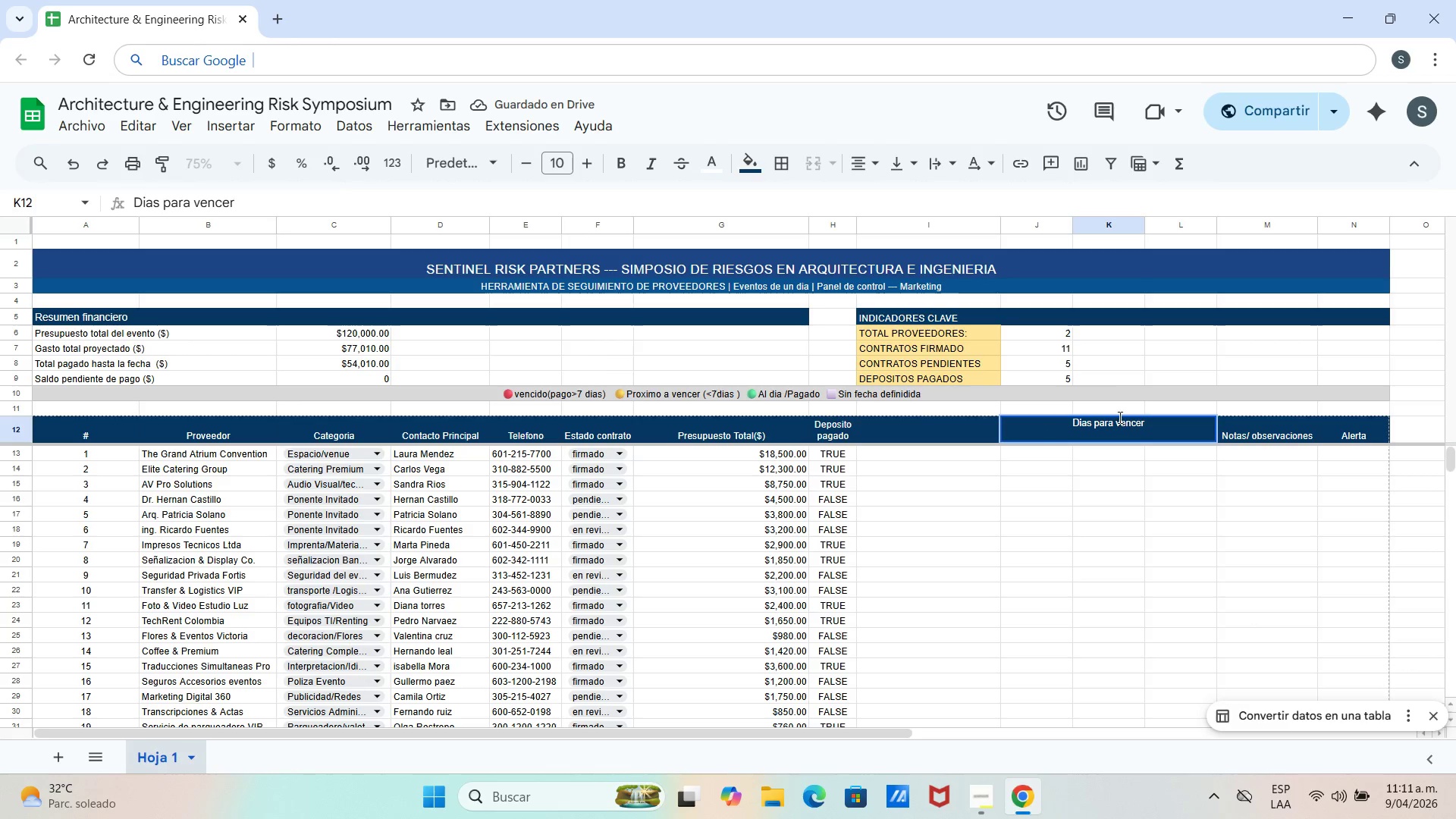 
left_click([1118, 419])
 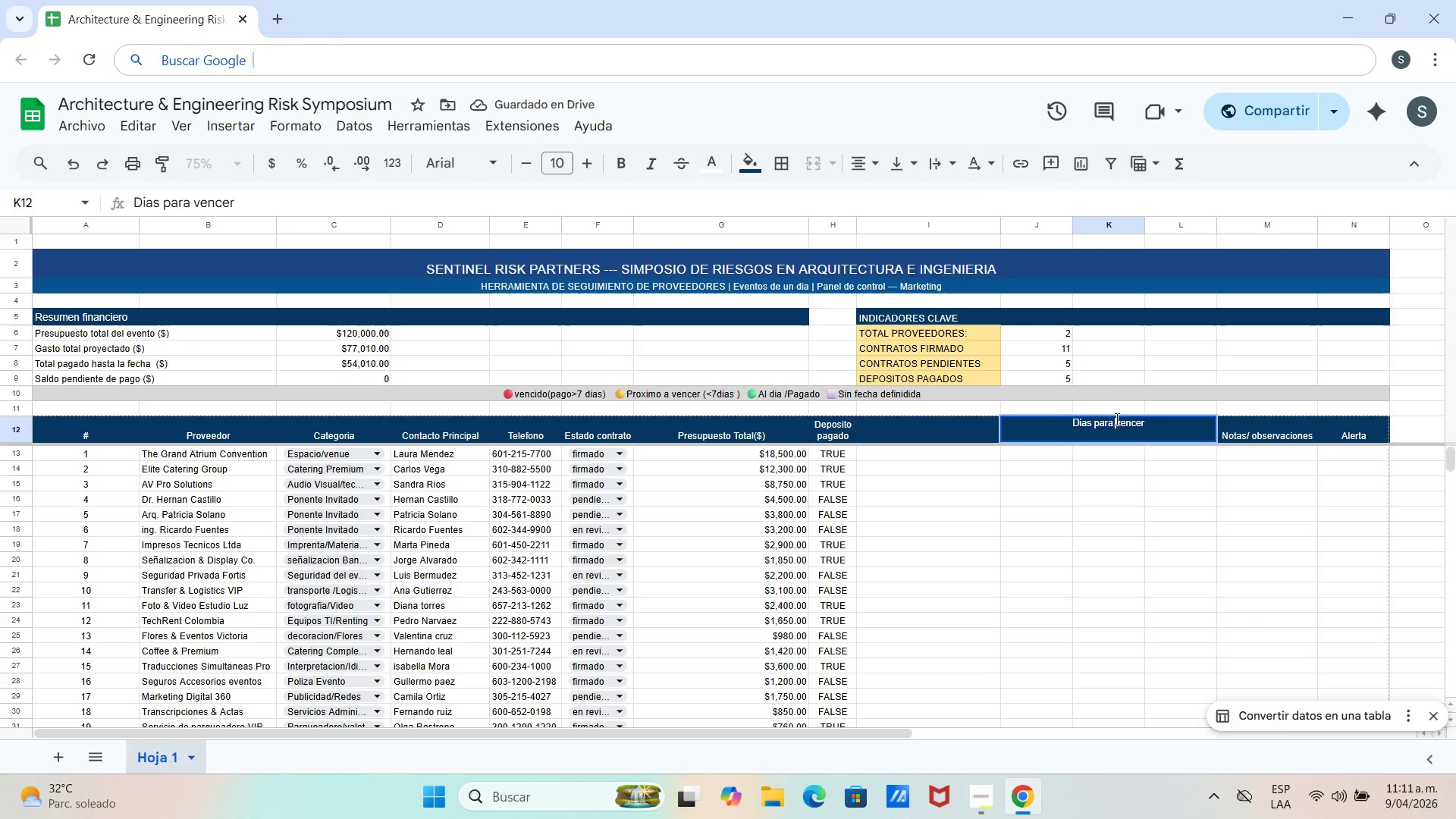 
key(Shift+Enter)
 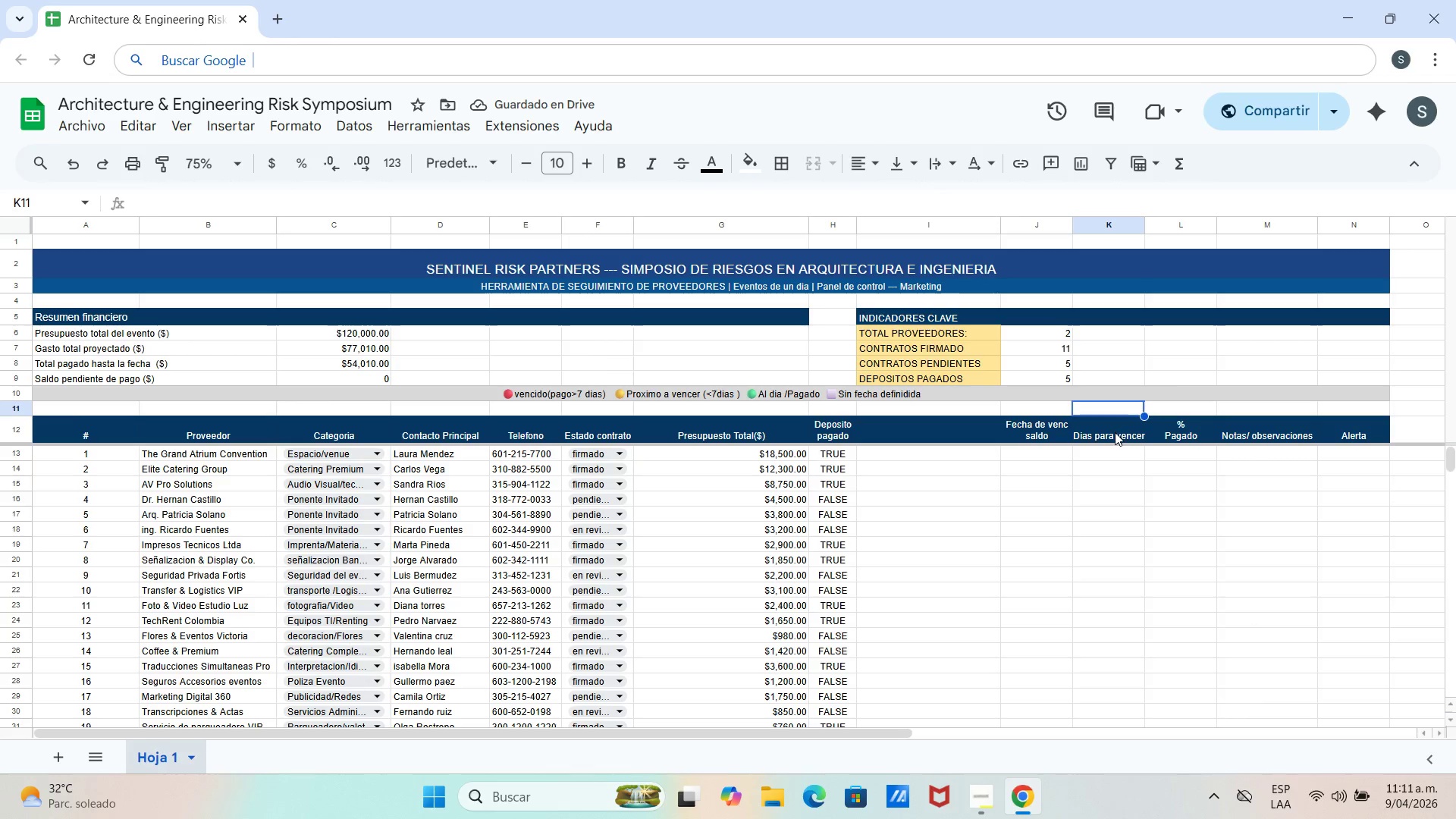 
double_click([1115, 432])
 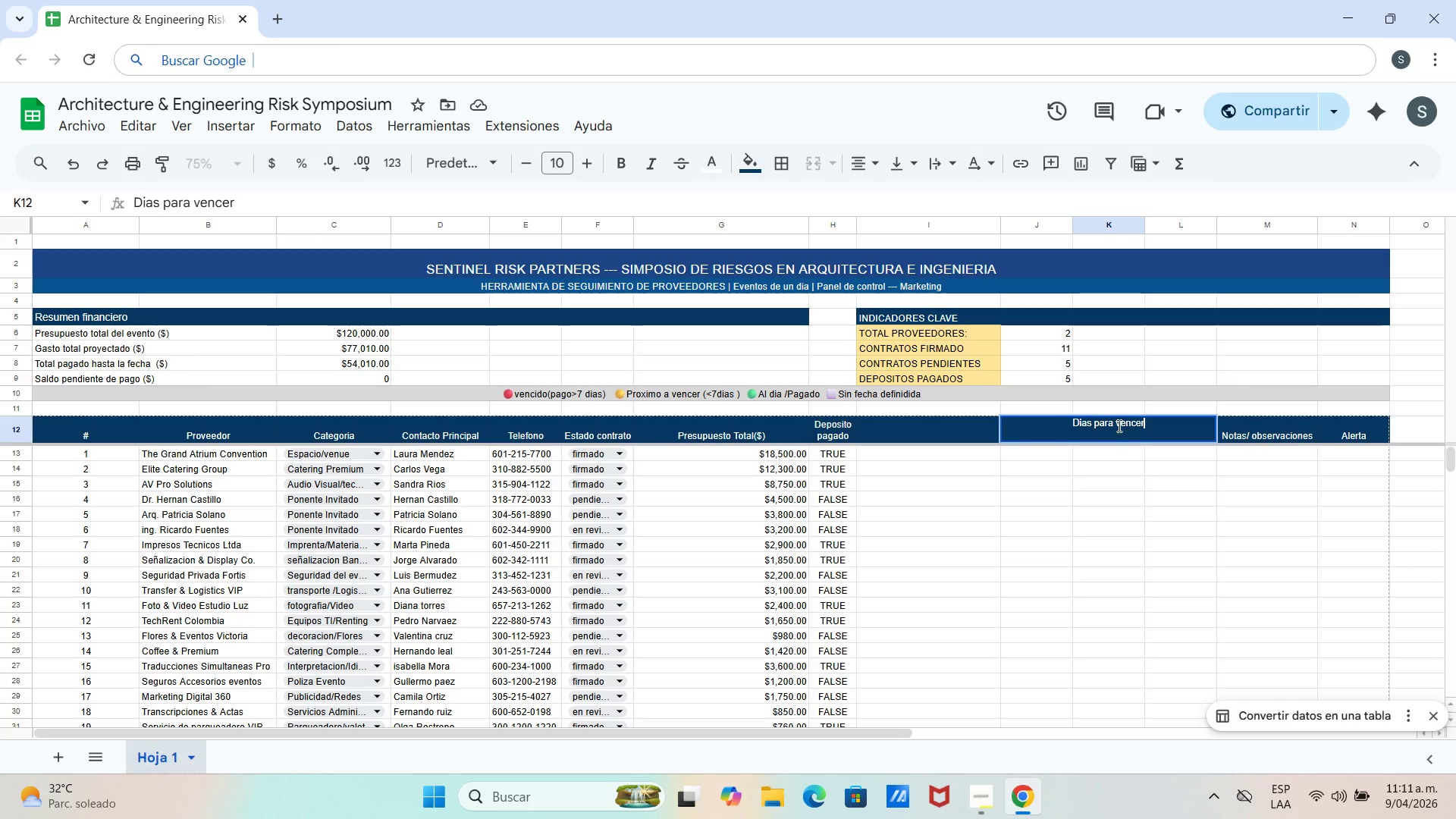 
left_click([1118, 425])
 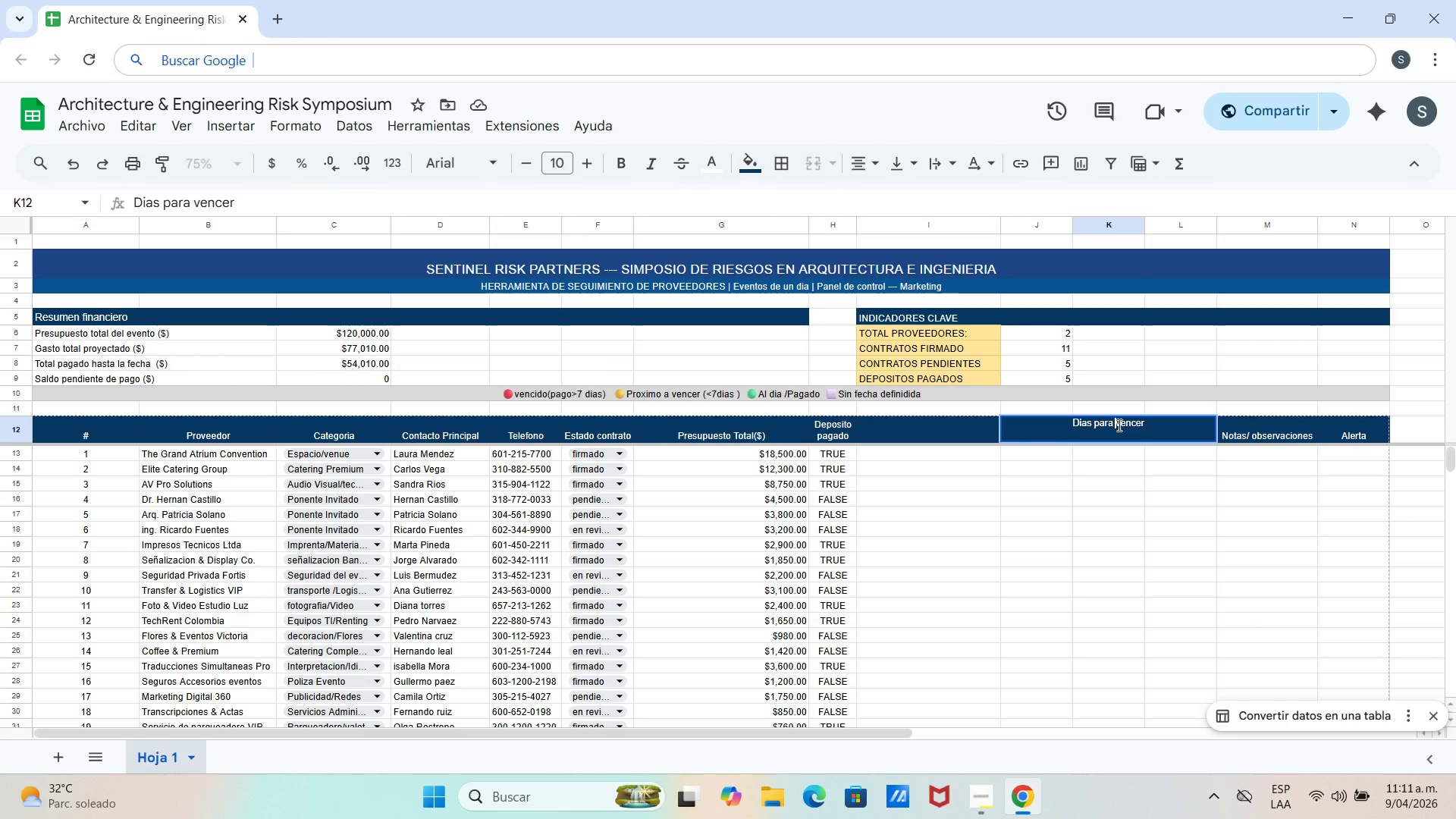 
key(Shift+Enter)
 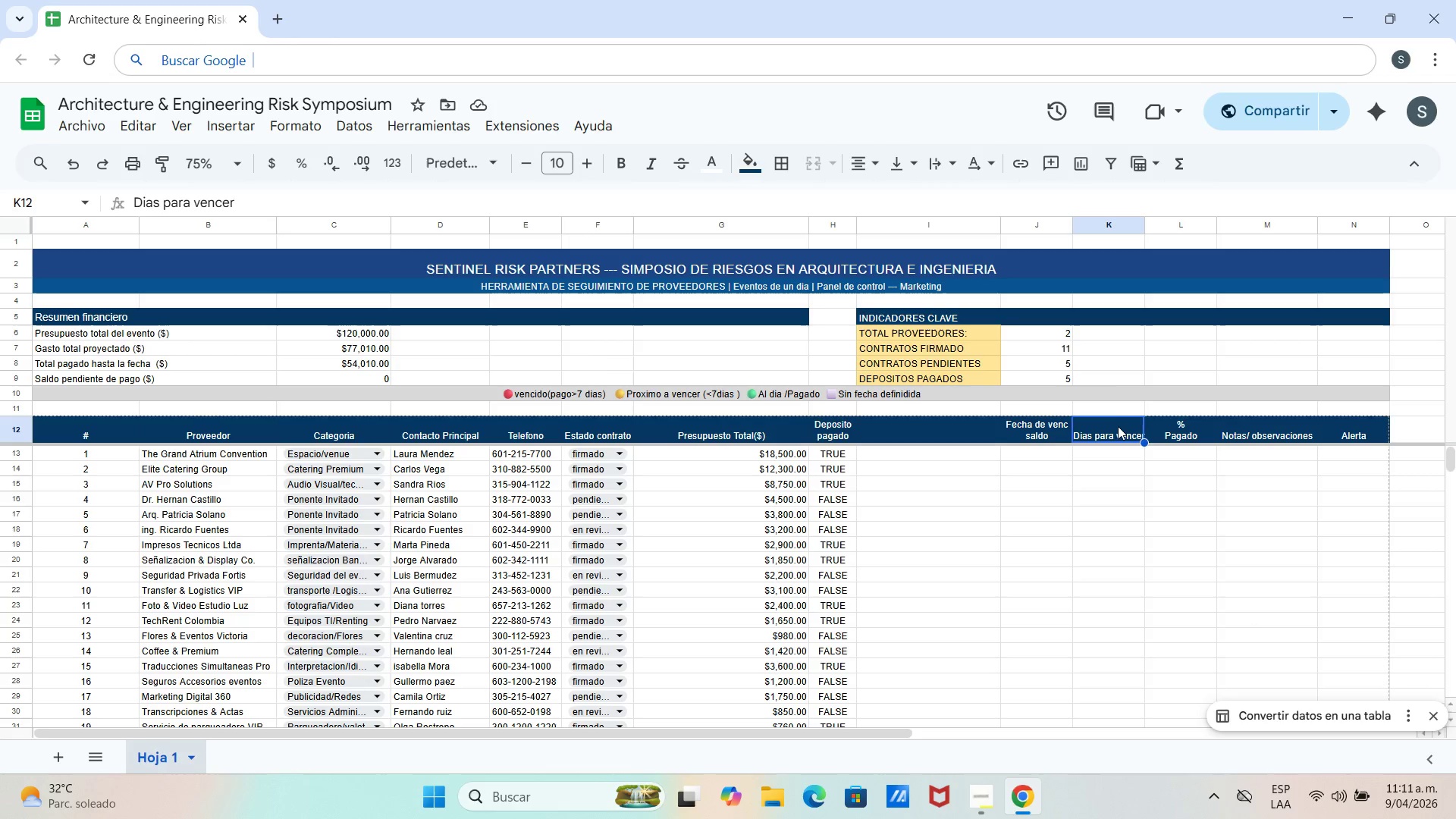 
double_click([1118, 430])
 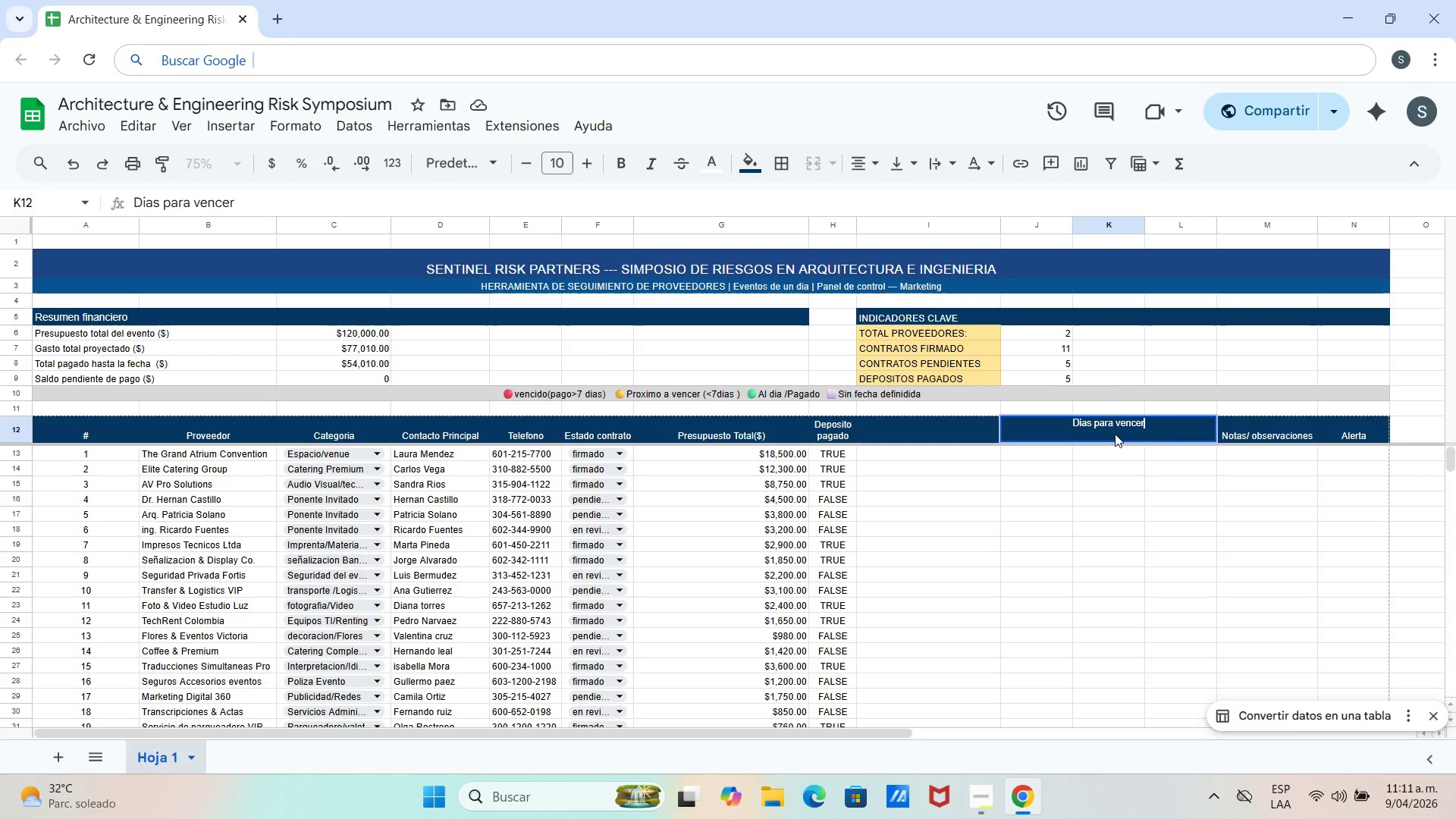 
triple_click([1115, 434])
 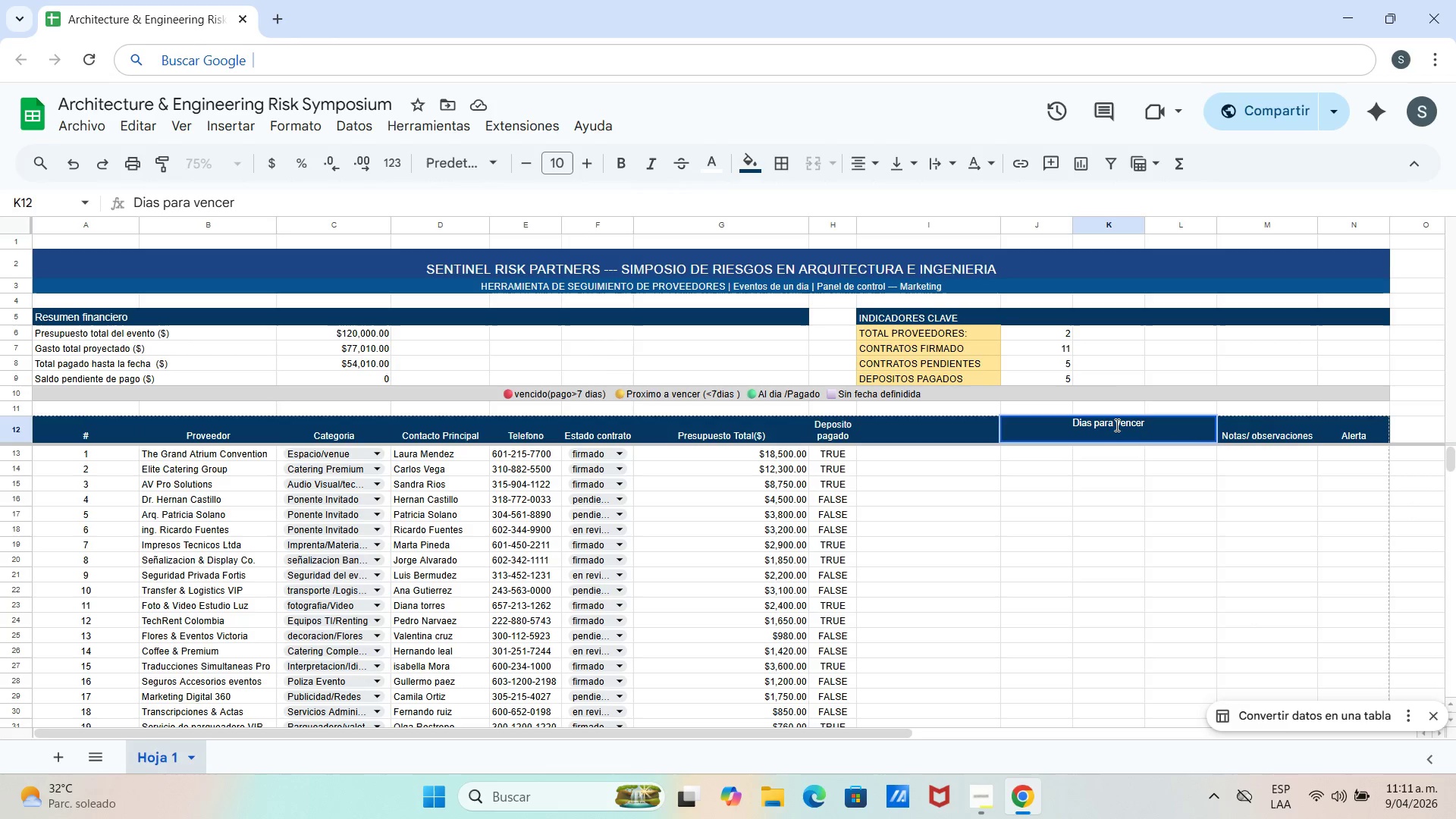 
left_click([1116, 425])
 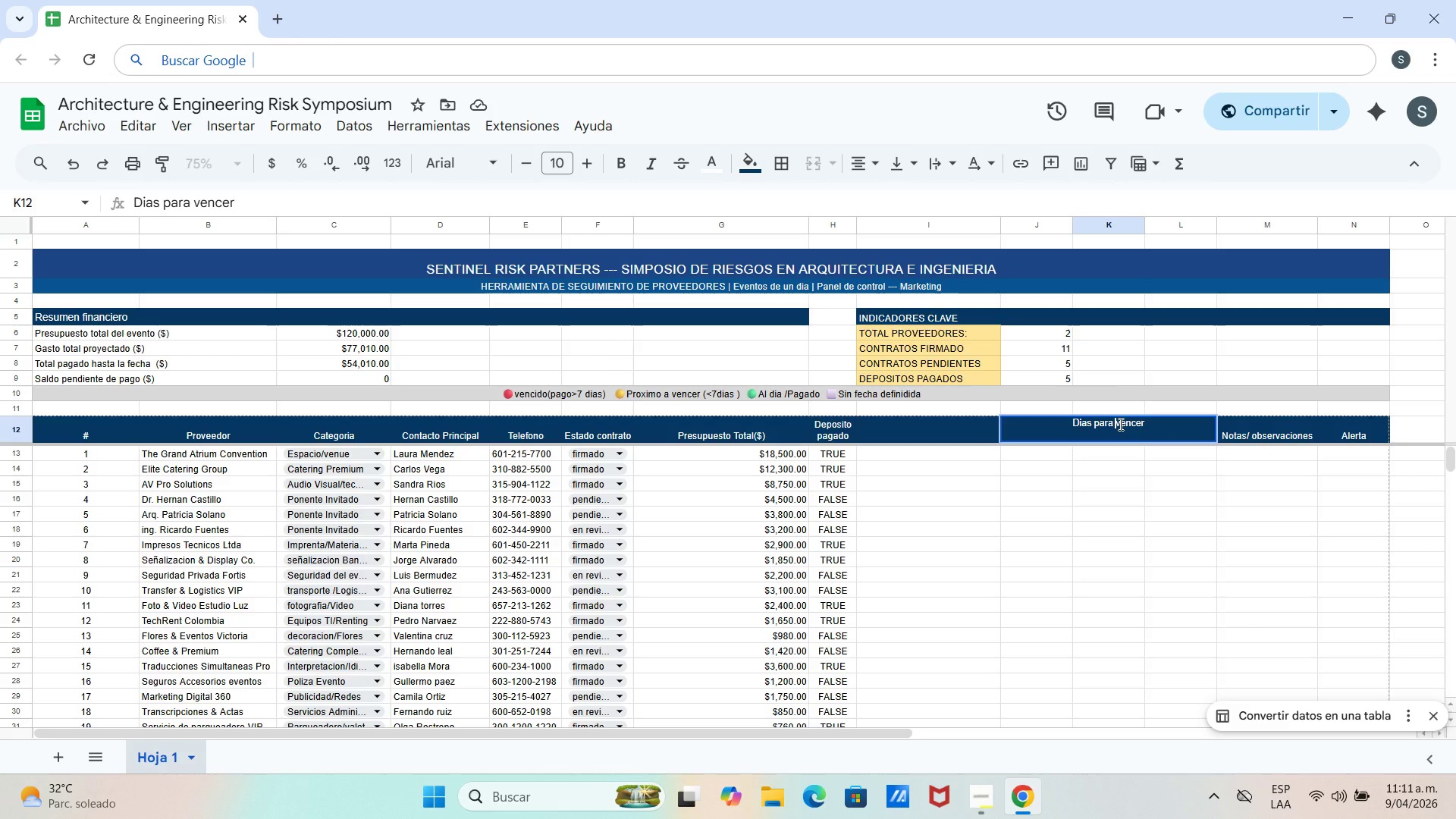 
key(Control+Enter)
 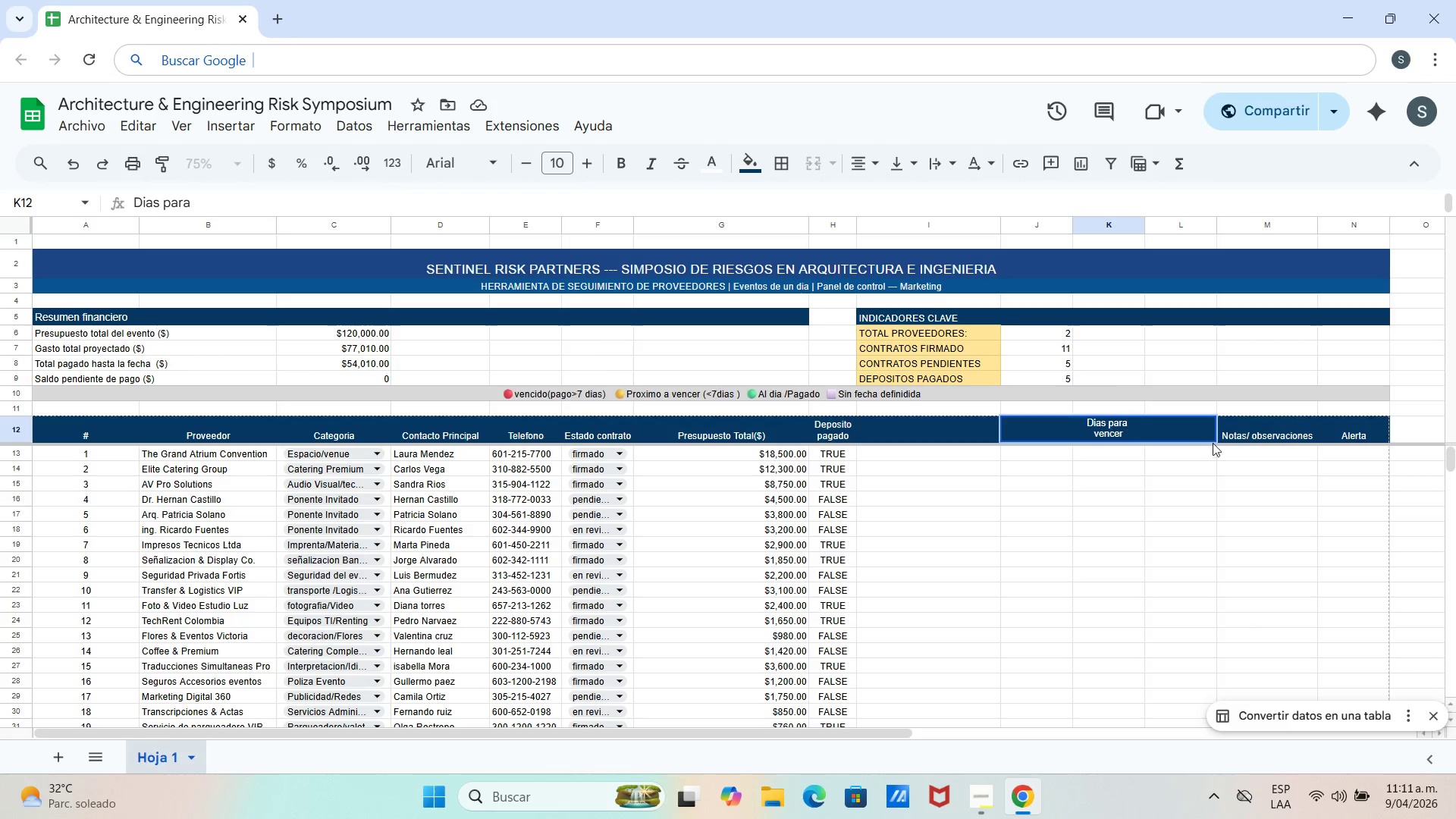 
left_click_drag(start_coordinate=[1249, 450], to_coordinate=[1277, 453])
 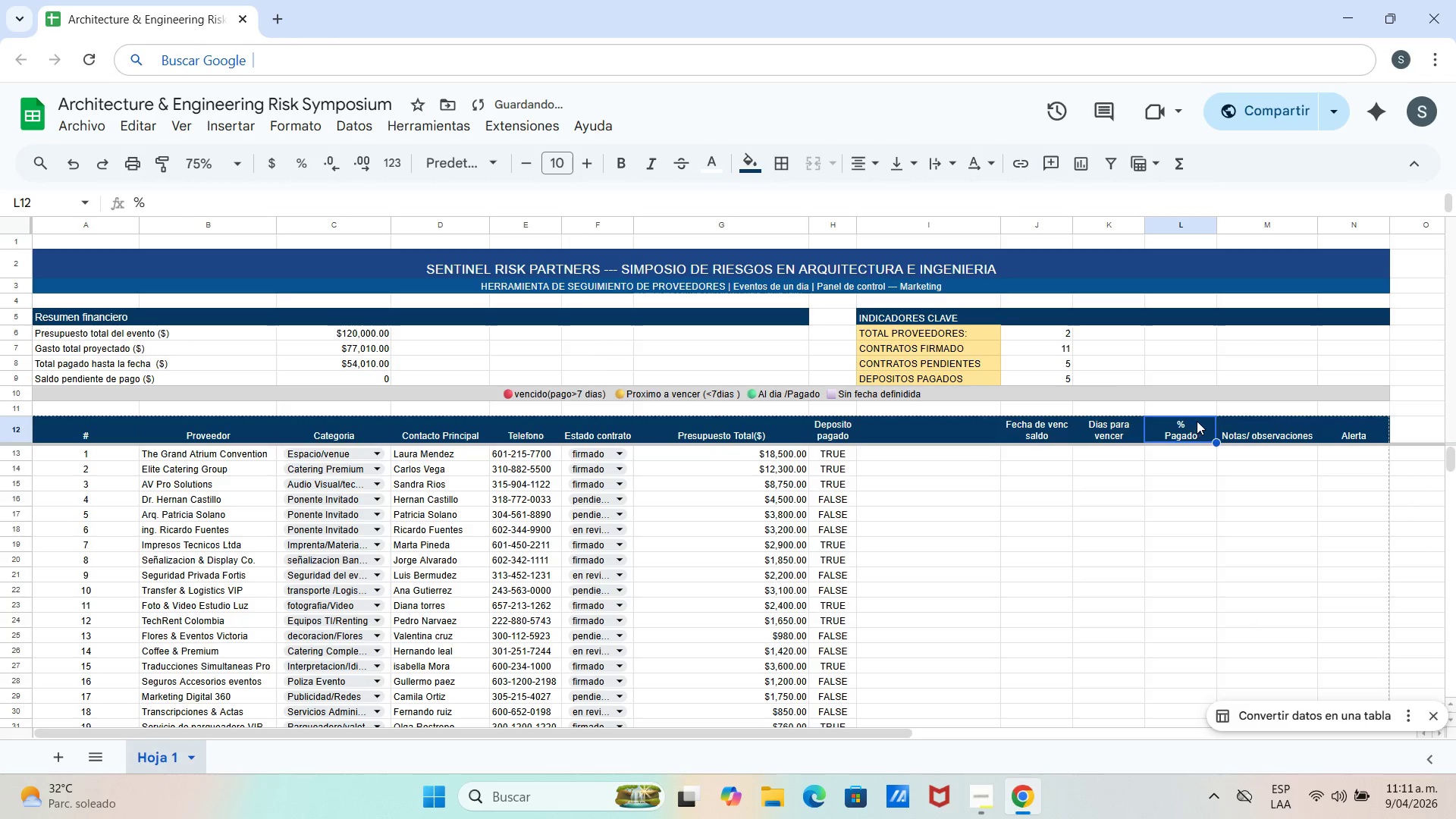 
left_click([1188, 428])
 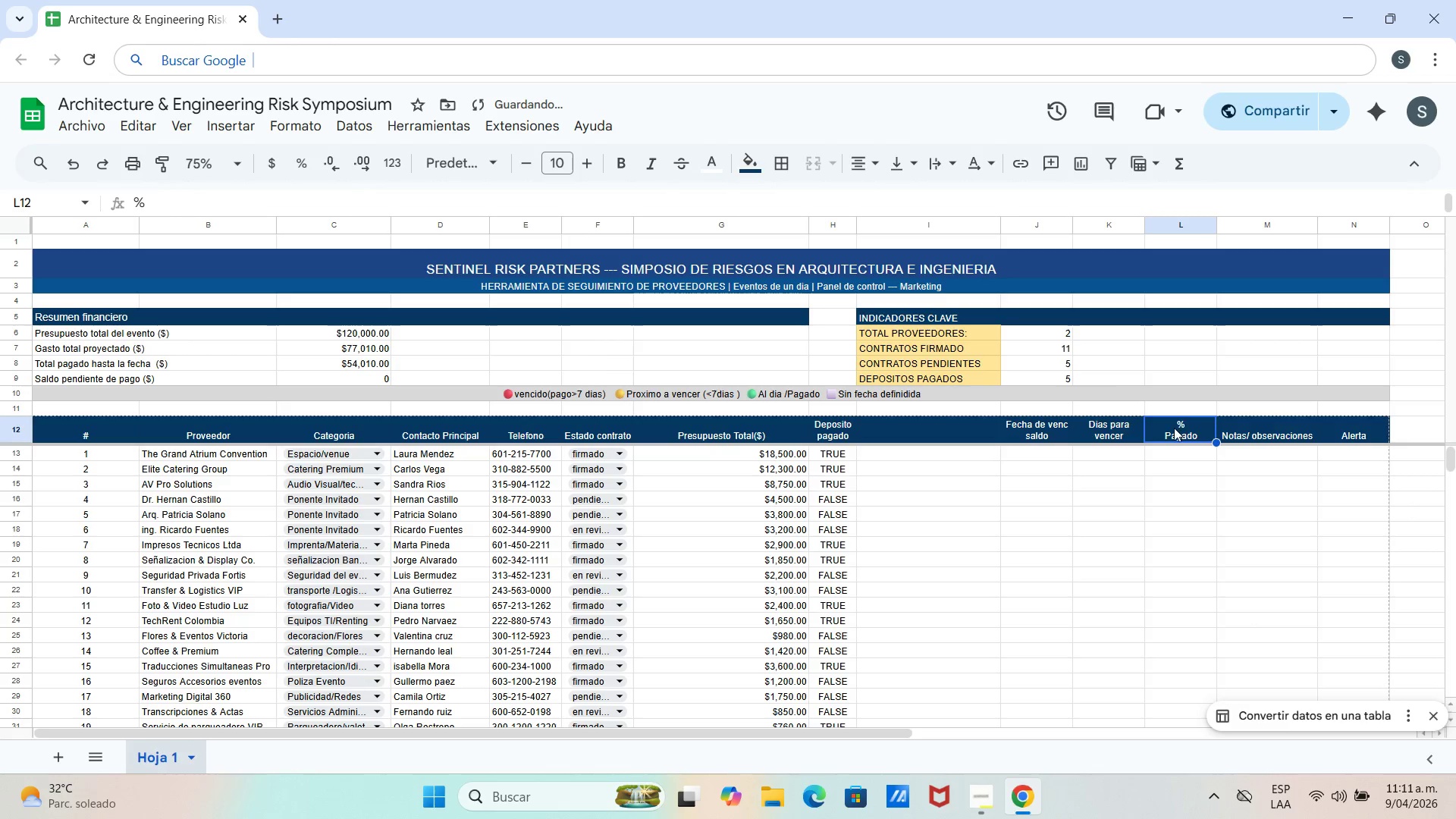 
left_click_drag(start_coordinate=[1172, 428], to_coordinate=[1178, 428])
 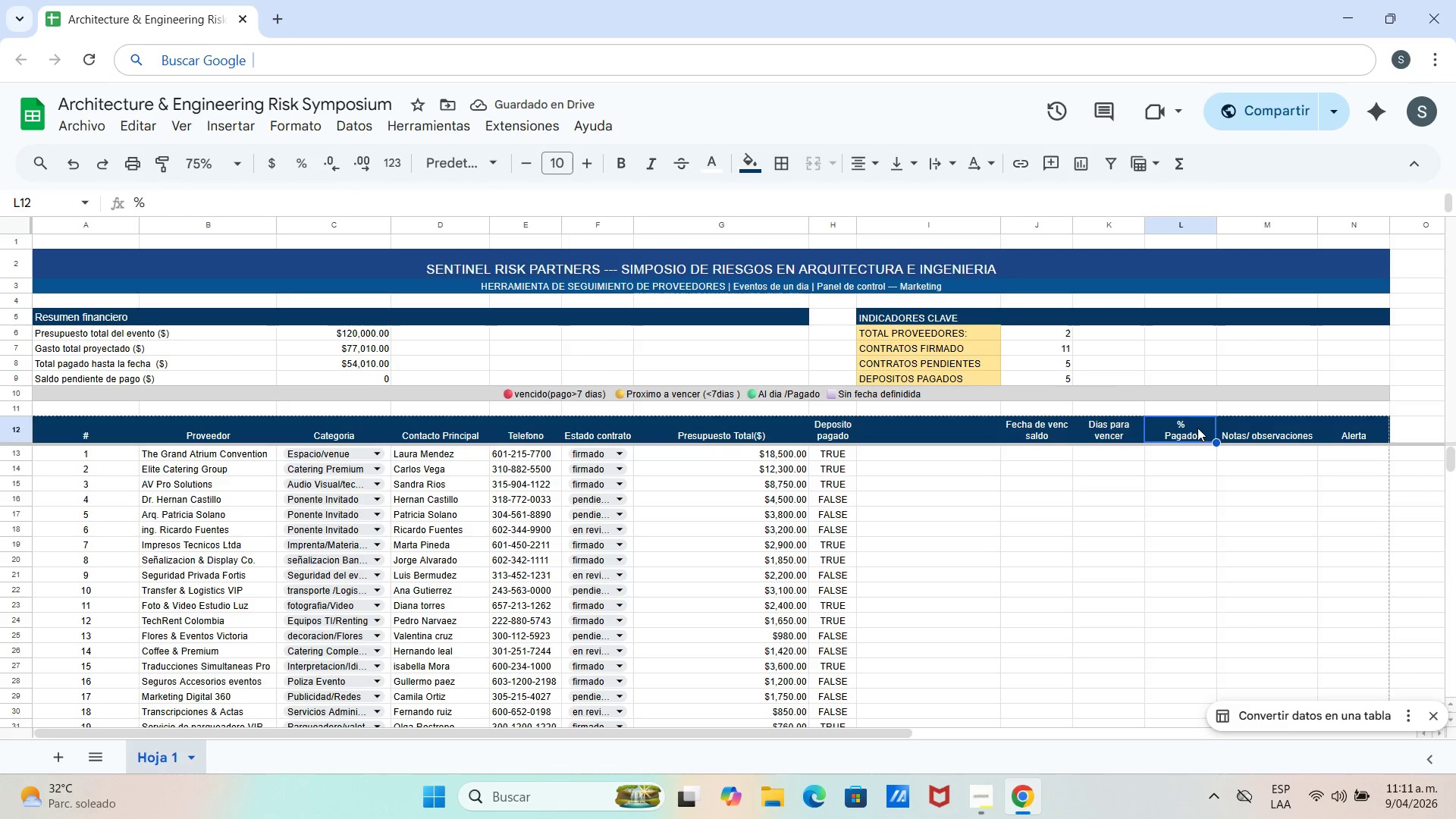 
double_click([1197, 427])
 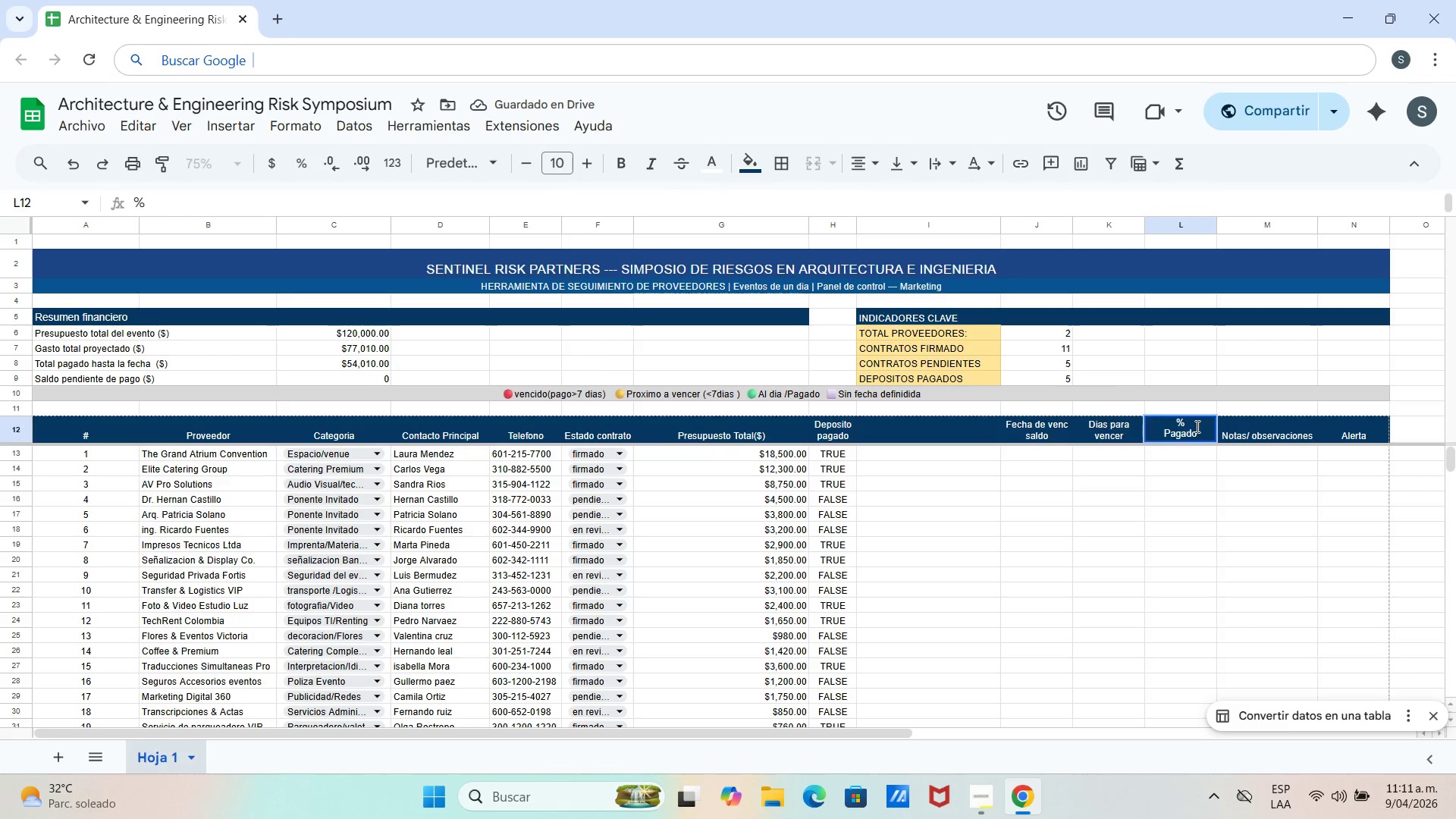 
hold_key(key=Backspace, duration=1.5)
 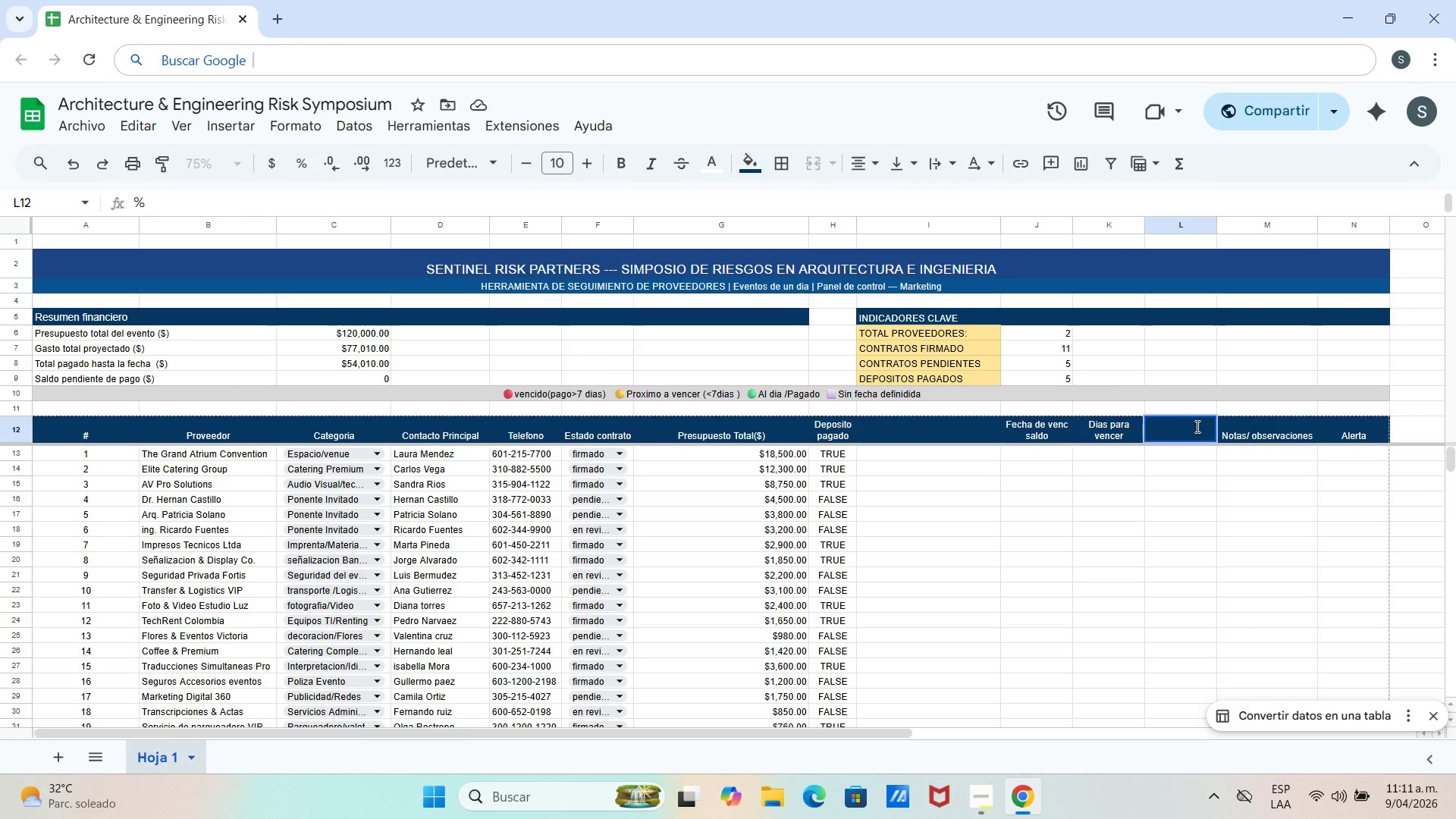 
key(Backspace)
key(Backspace)
key(Backspace)
type(Monto)
 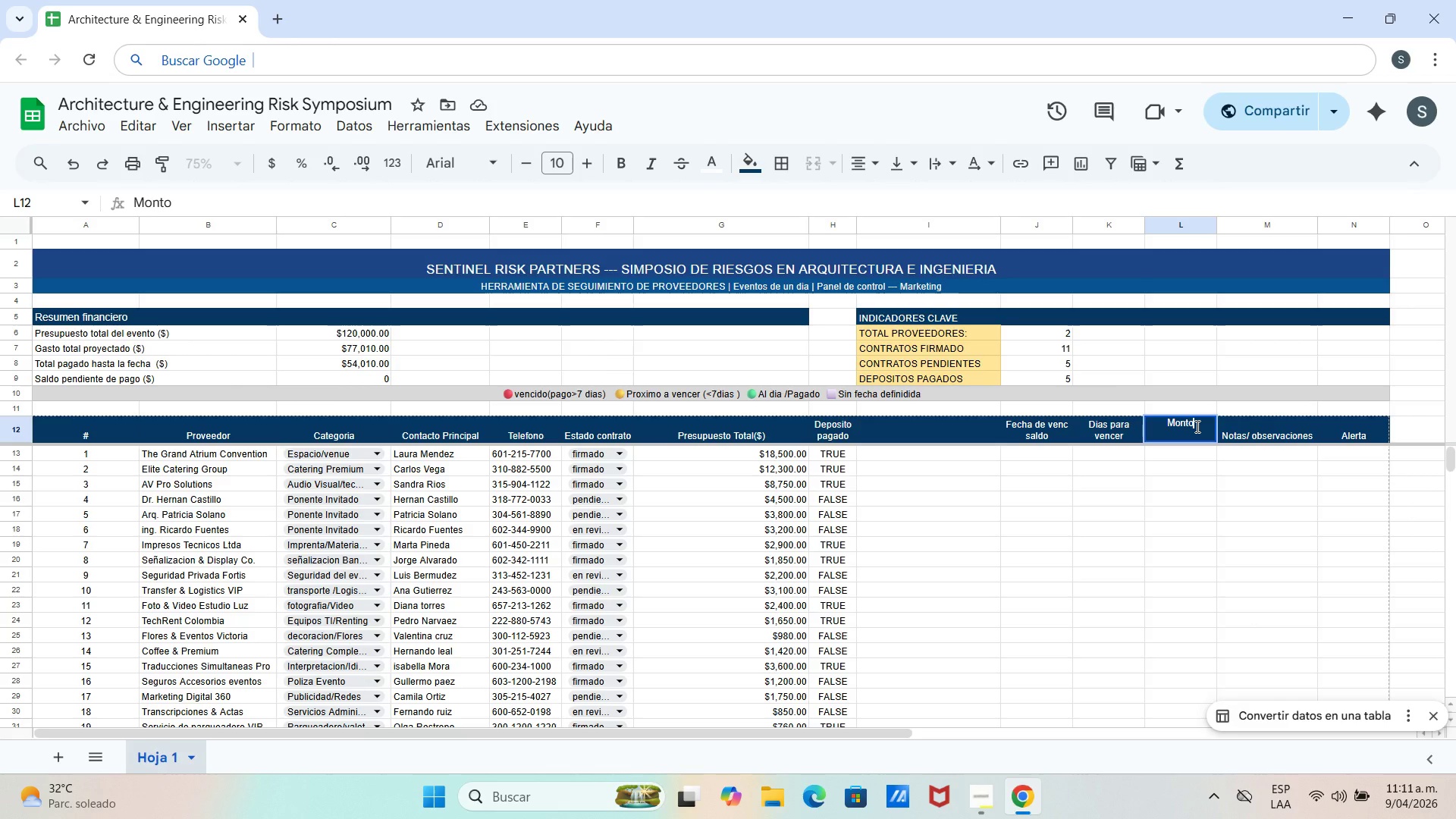 
wait(5.2)
 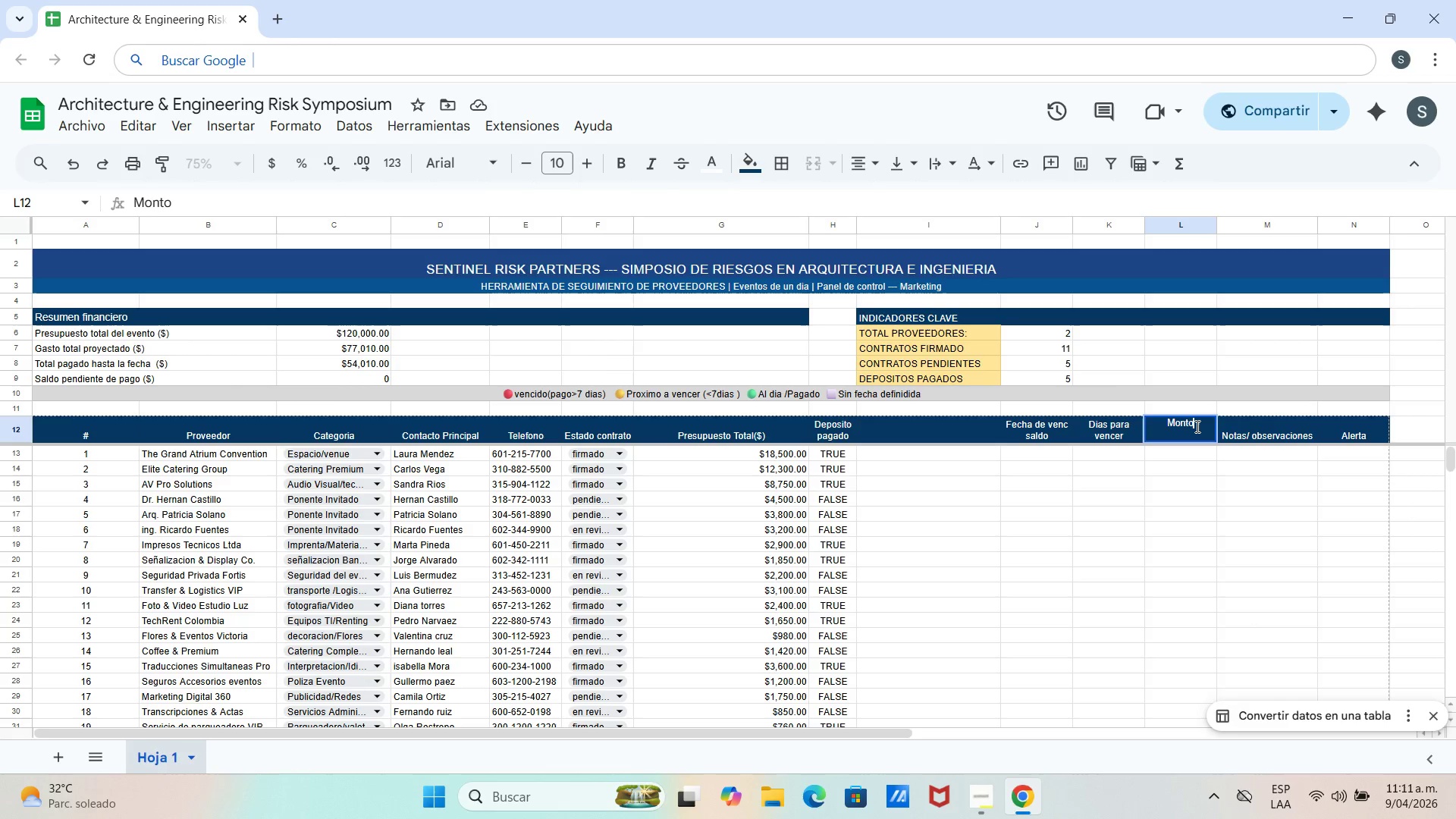 
key(Control+Enter)
 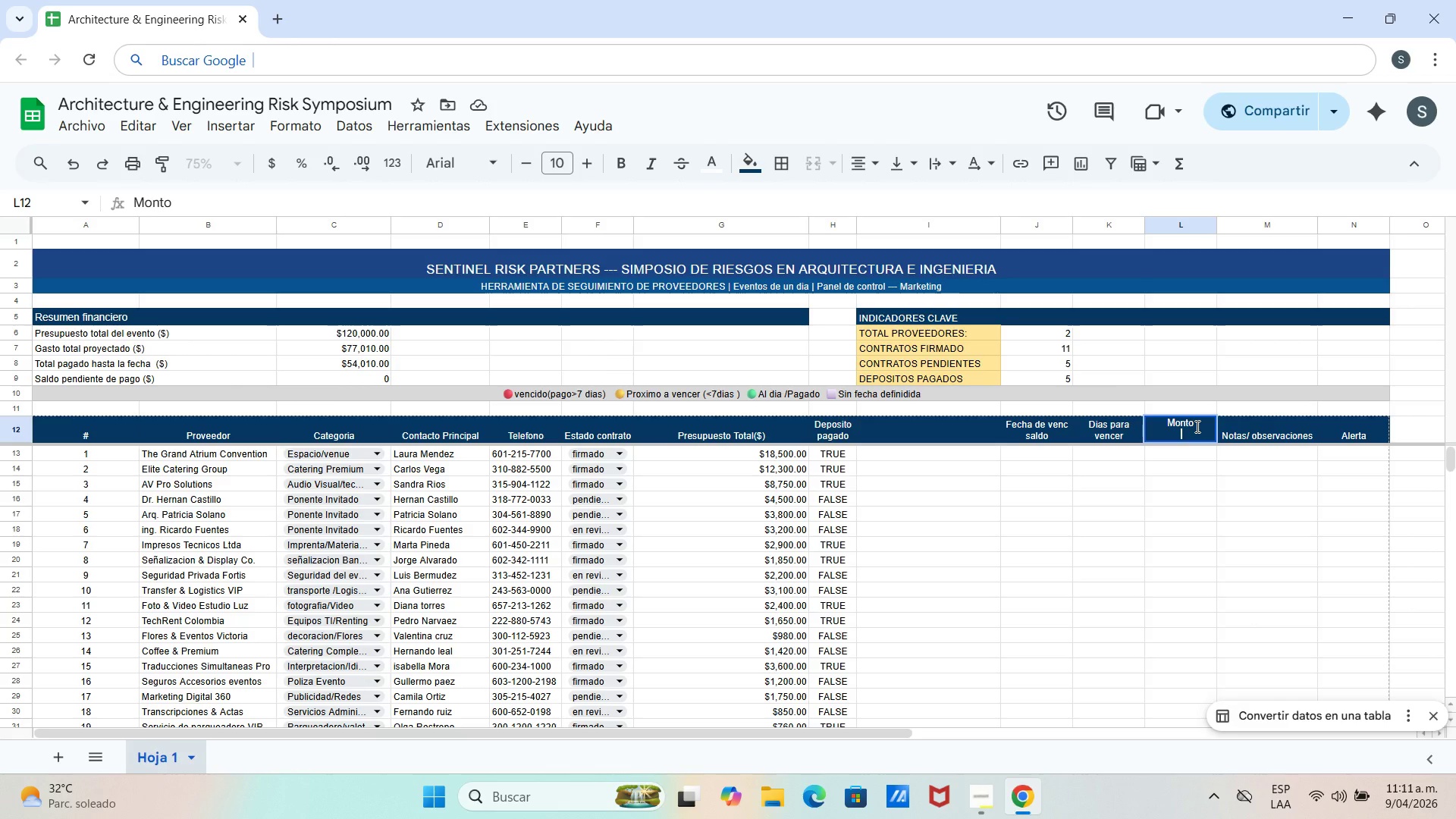 
type(Deposito$)
 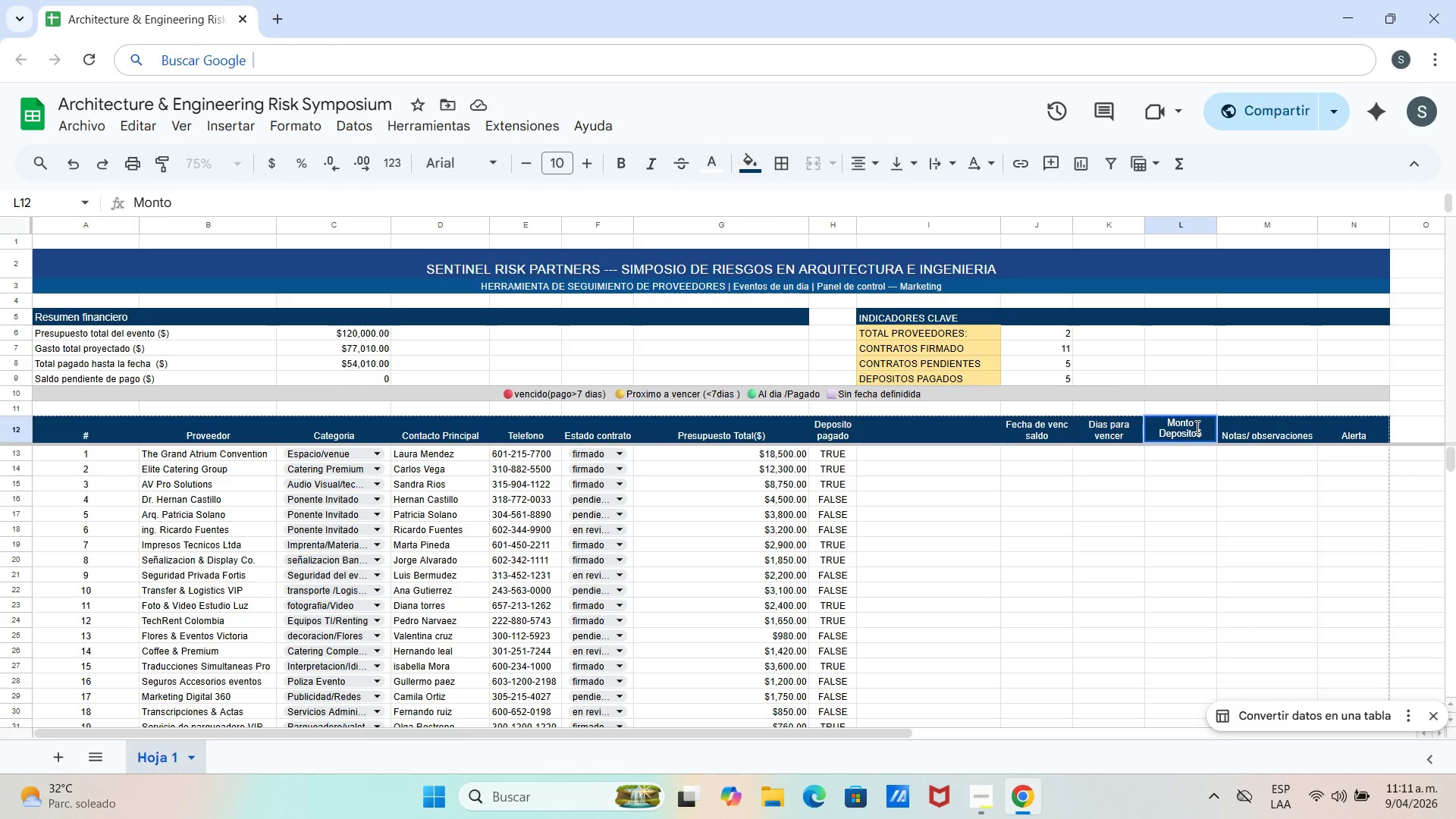 
key(Shift+9)
 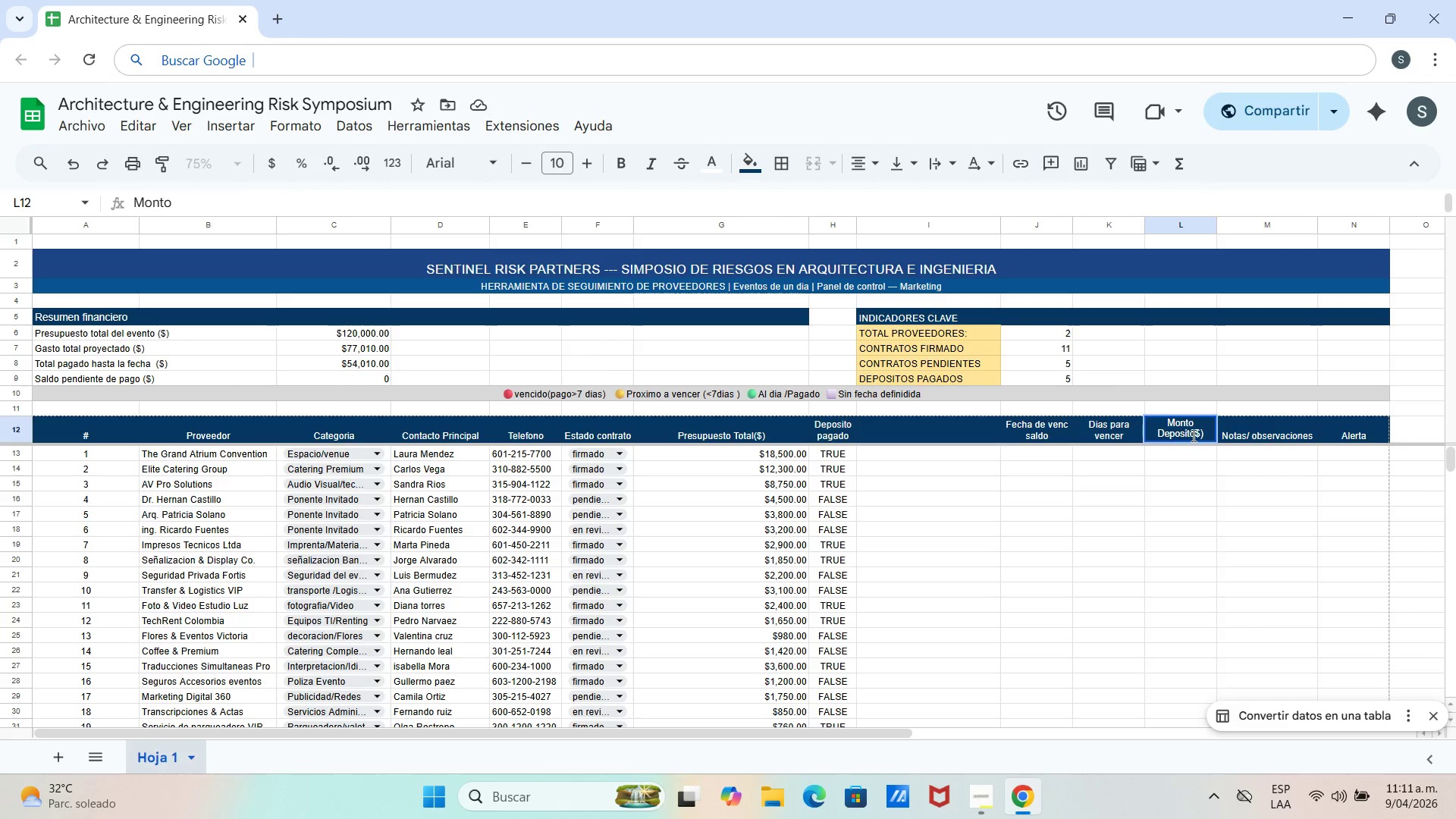 
left_click([1197, 433])
 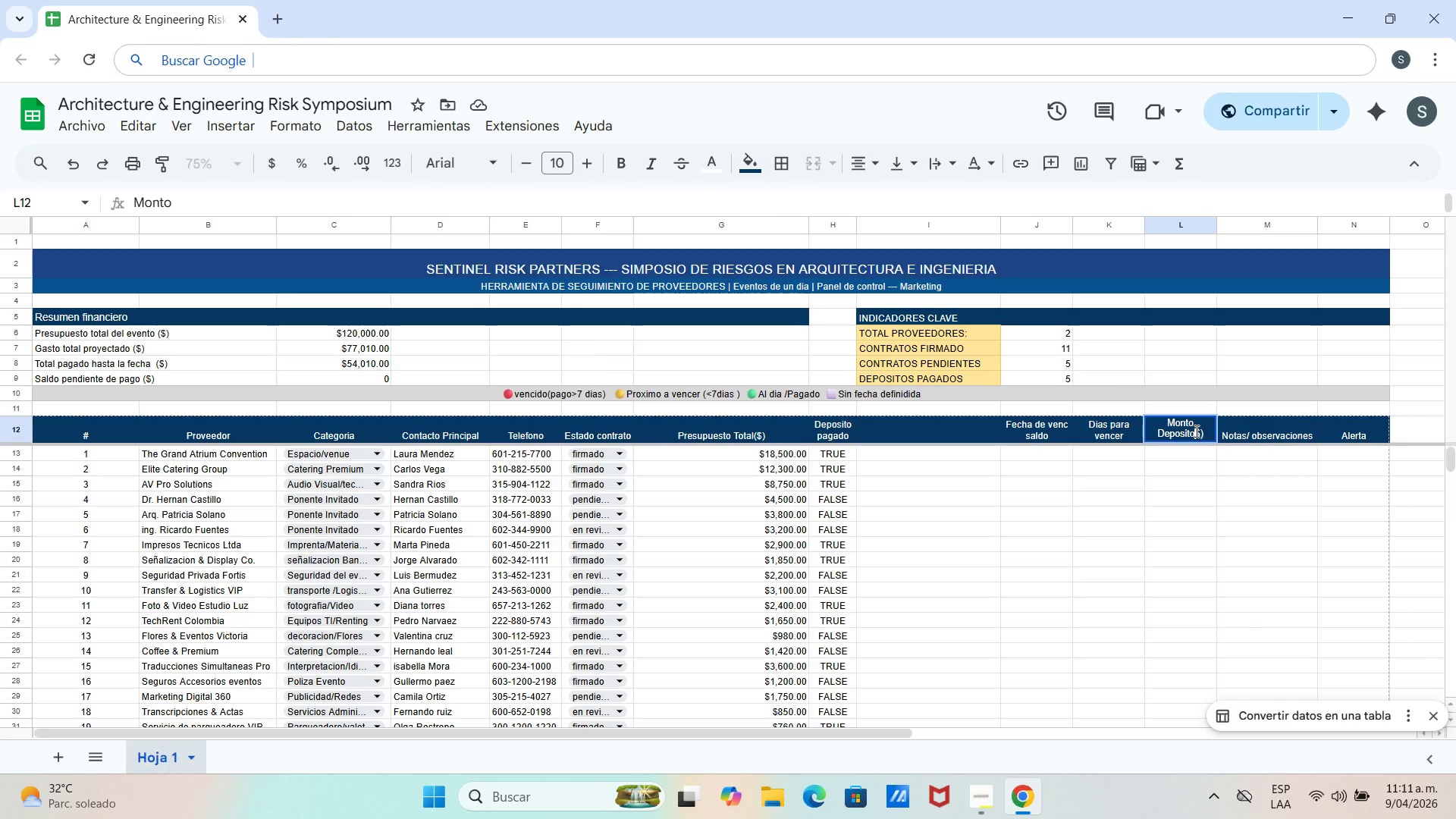 
key(Shift+8)
 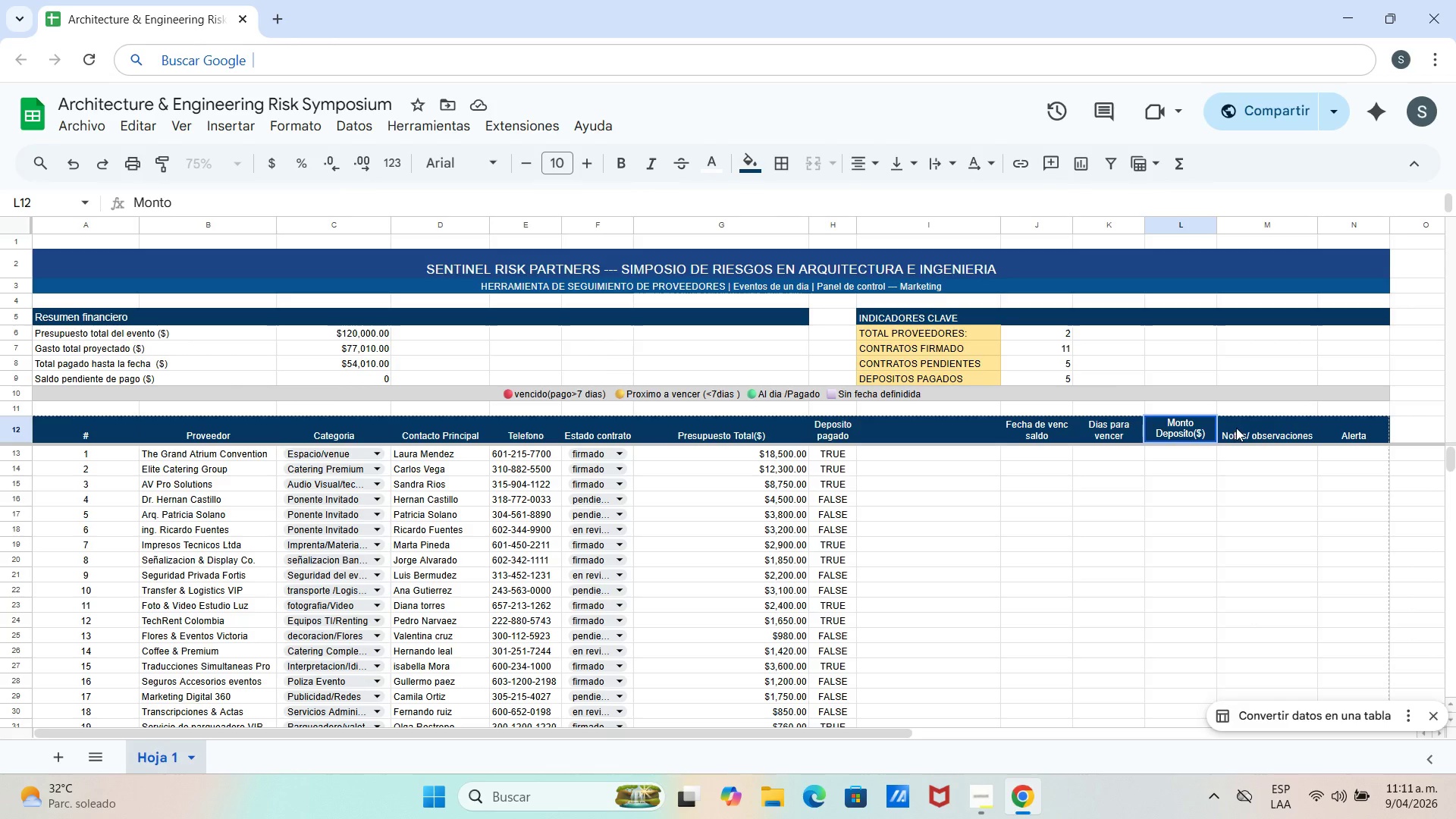 
double_click([1251, 426])
 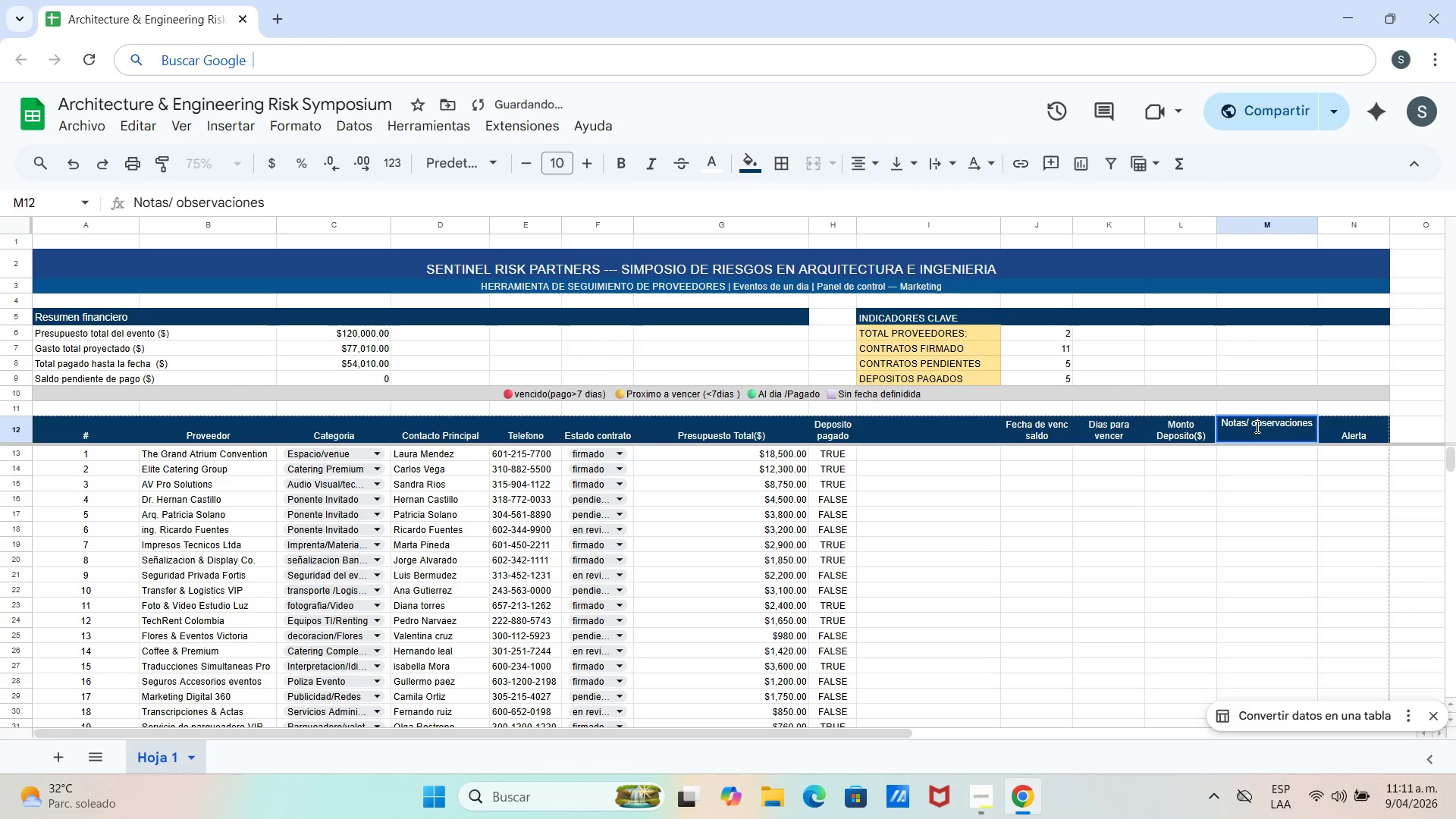 
hold_key(key=Backspace, duration=1.5)
 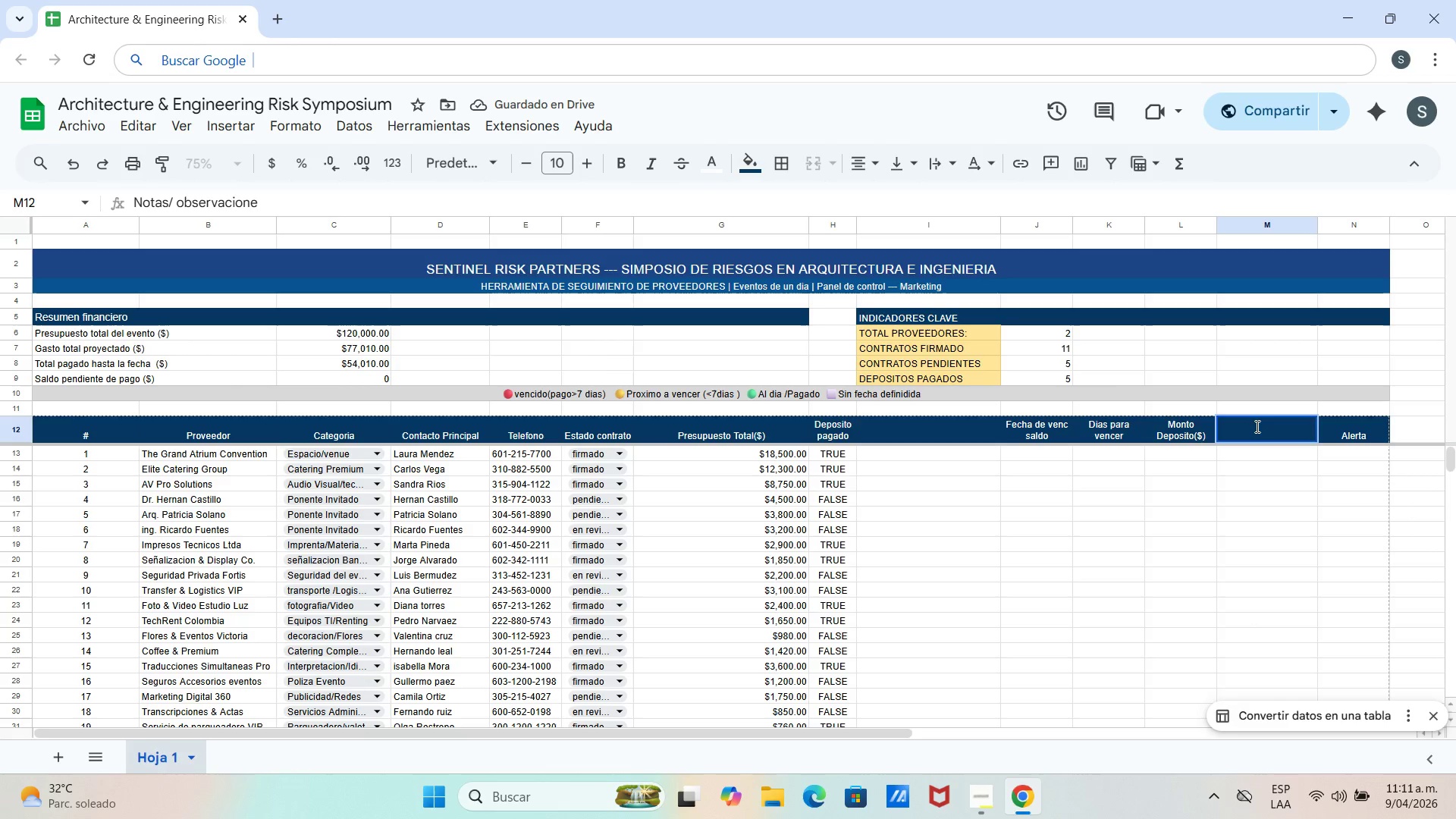 
hold_key(key=Backspace, duration=0.94)
 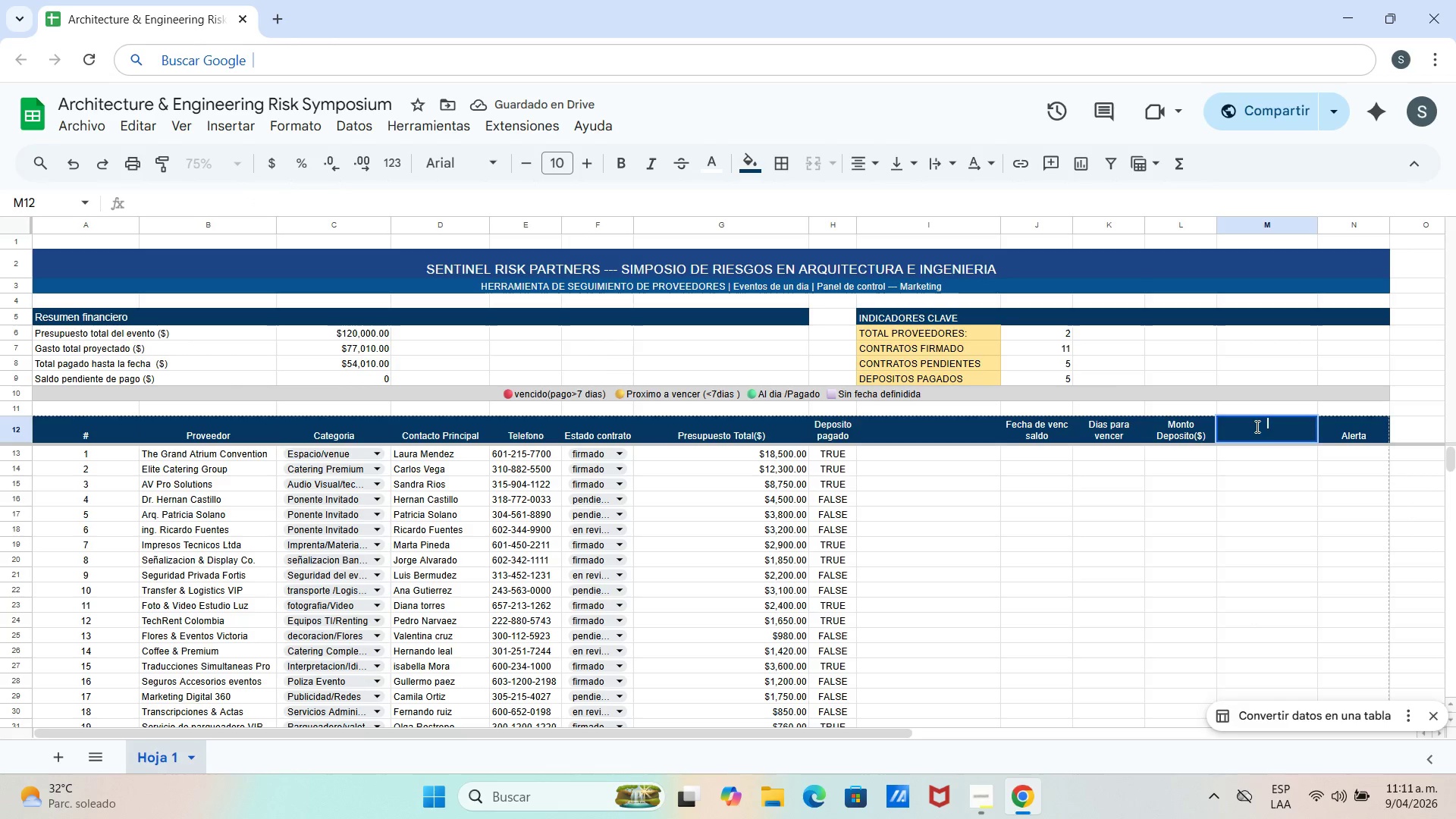 
type($)
key(Backspace)
type(%pagado)
 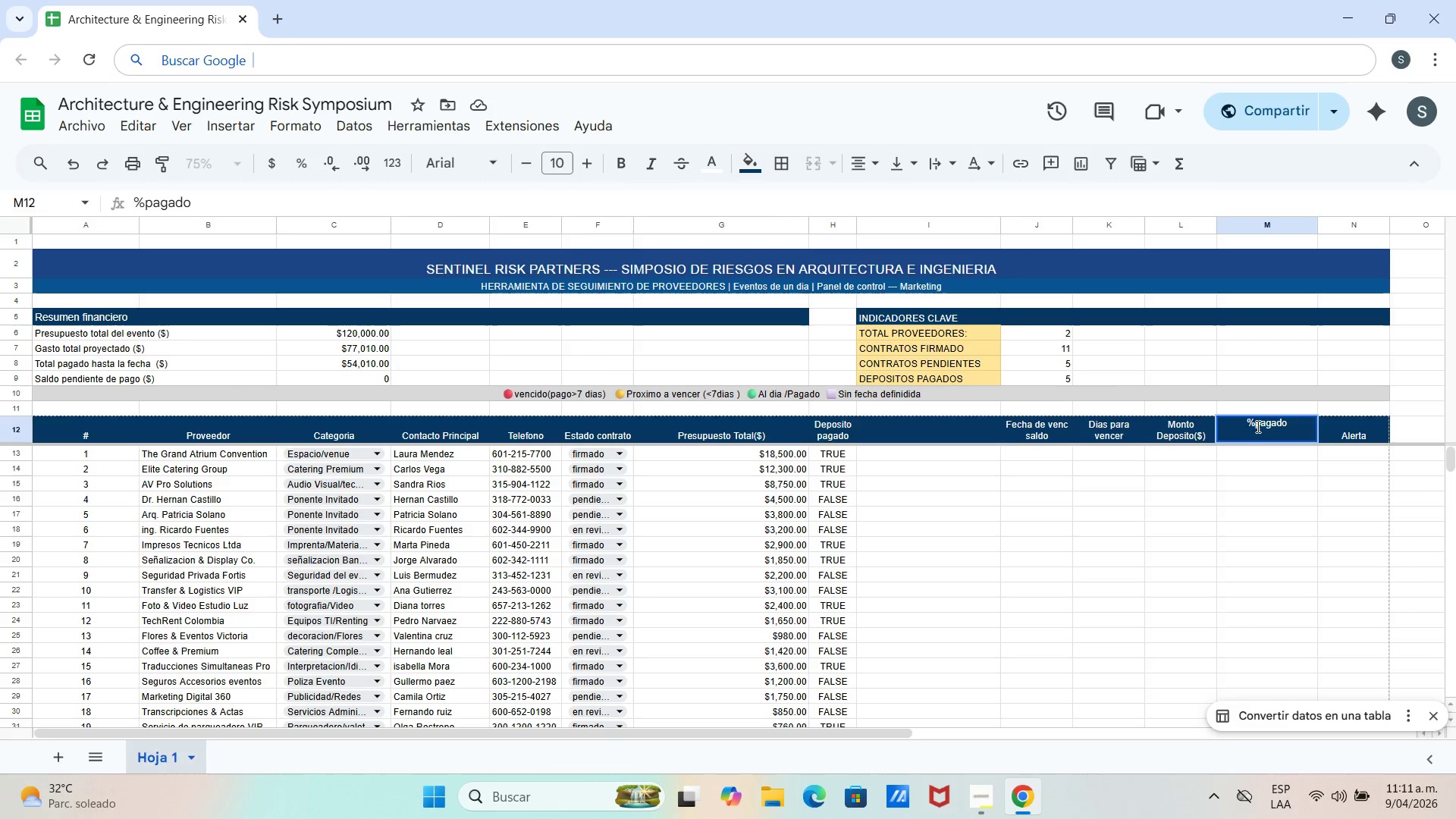 
left_click([1259, 426])
 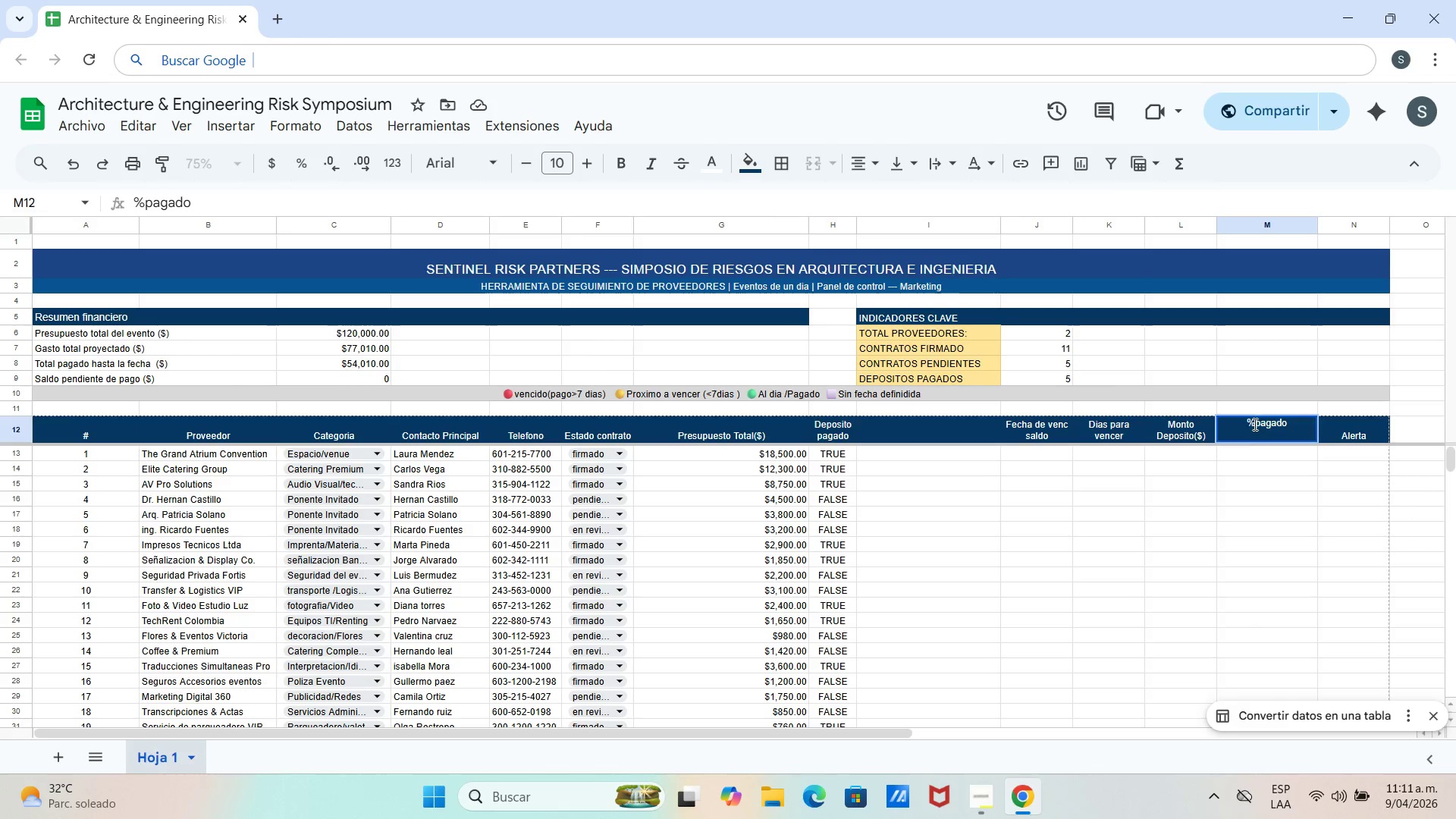 
left_click([1254, 424])
 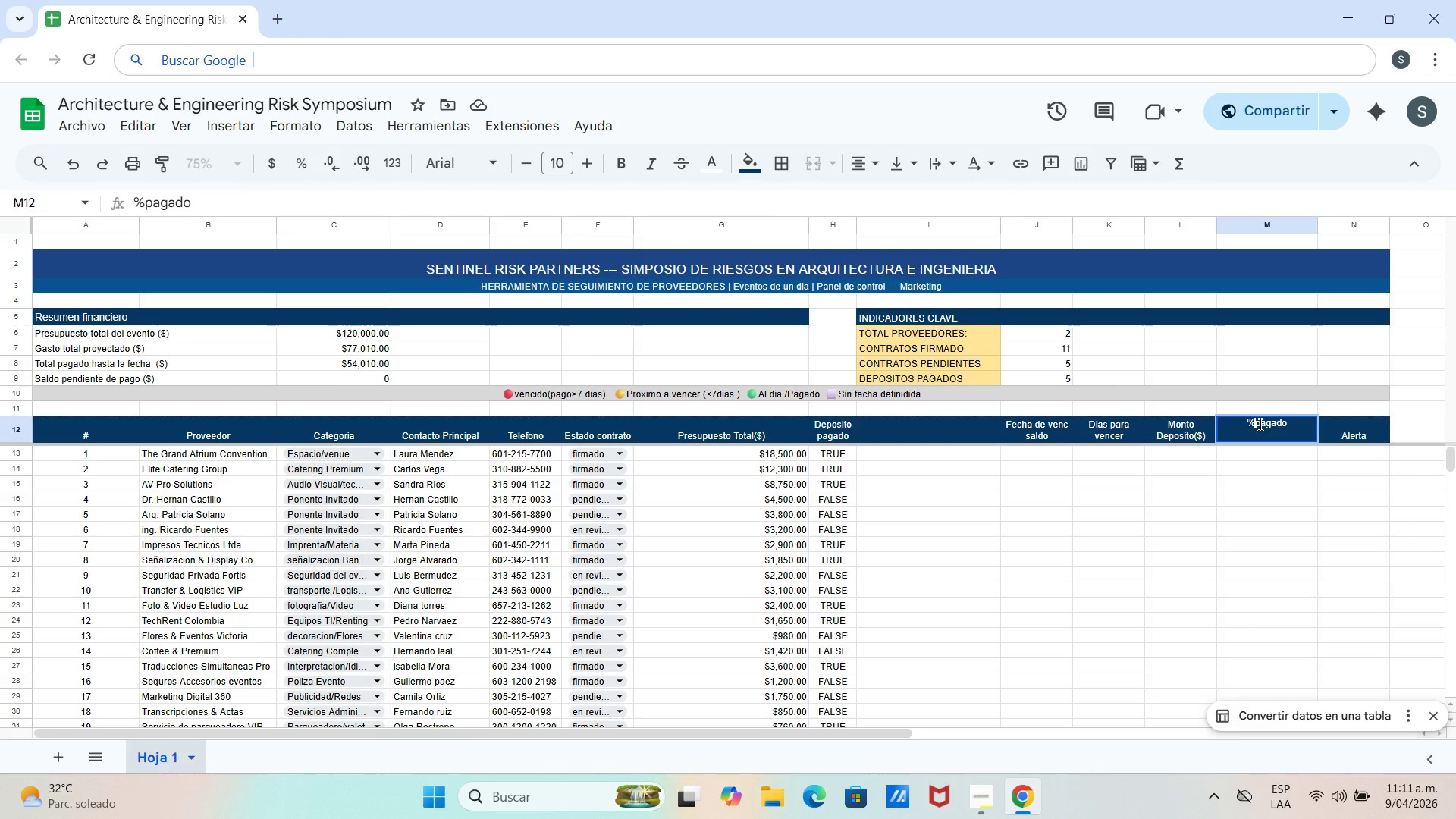 
key(Shift+ShiftLeft)
 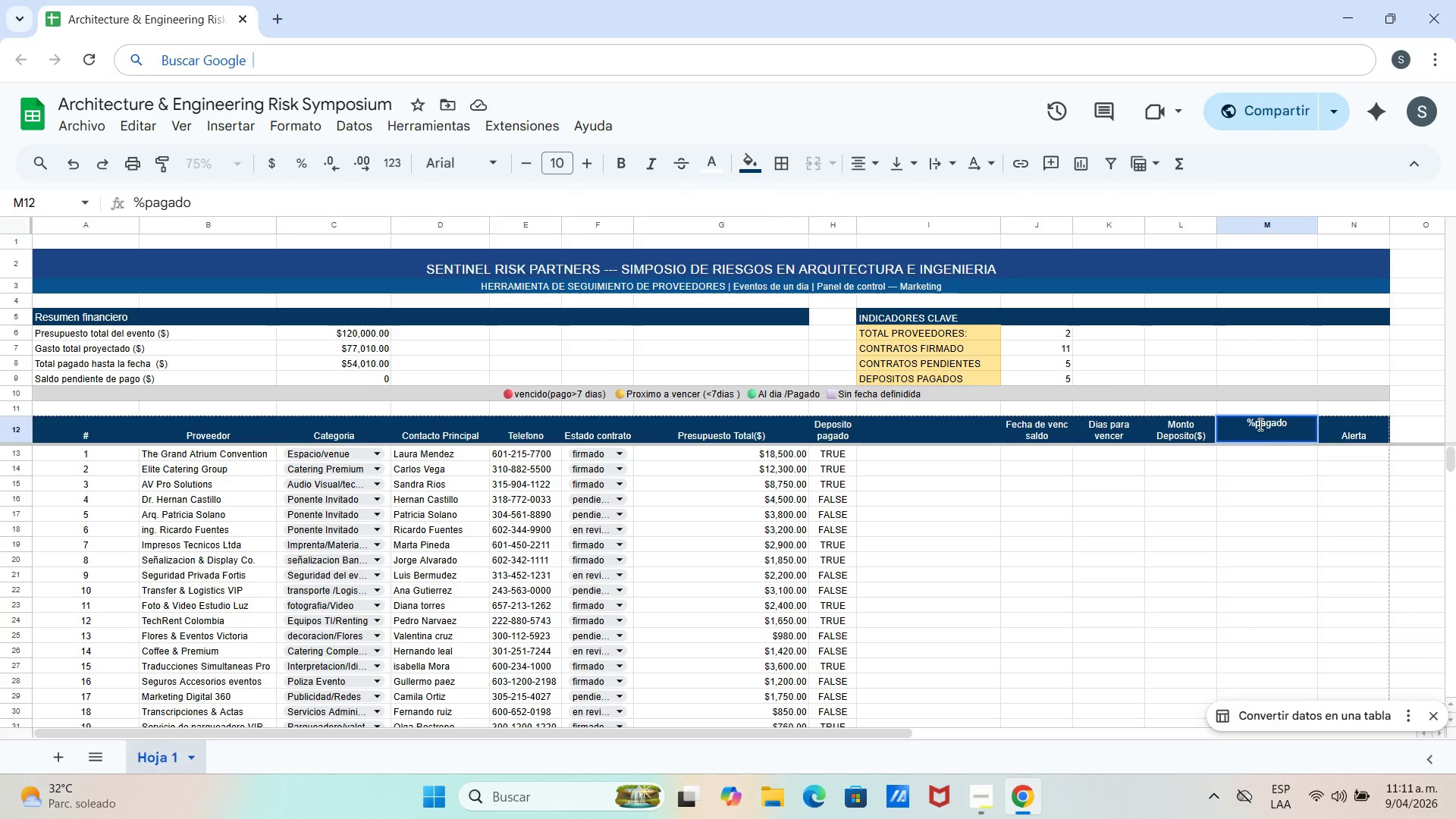 
key(Control+ControlLeft)
 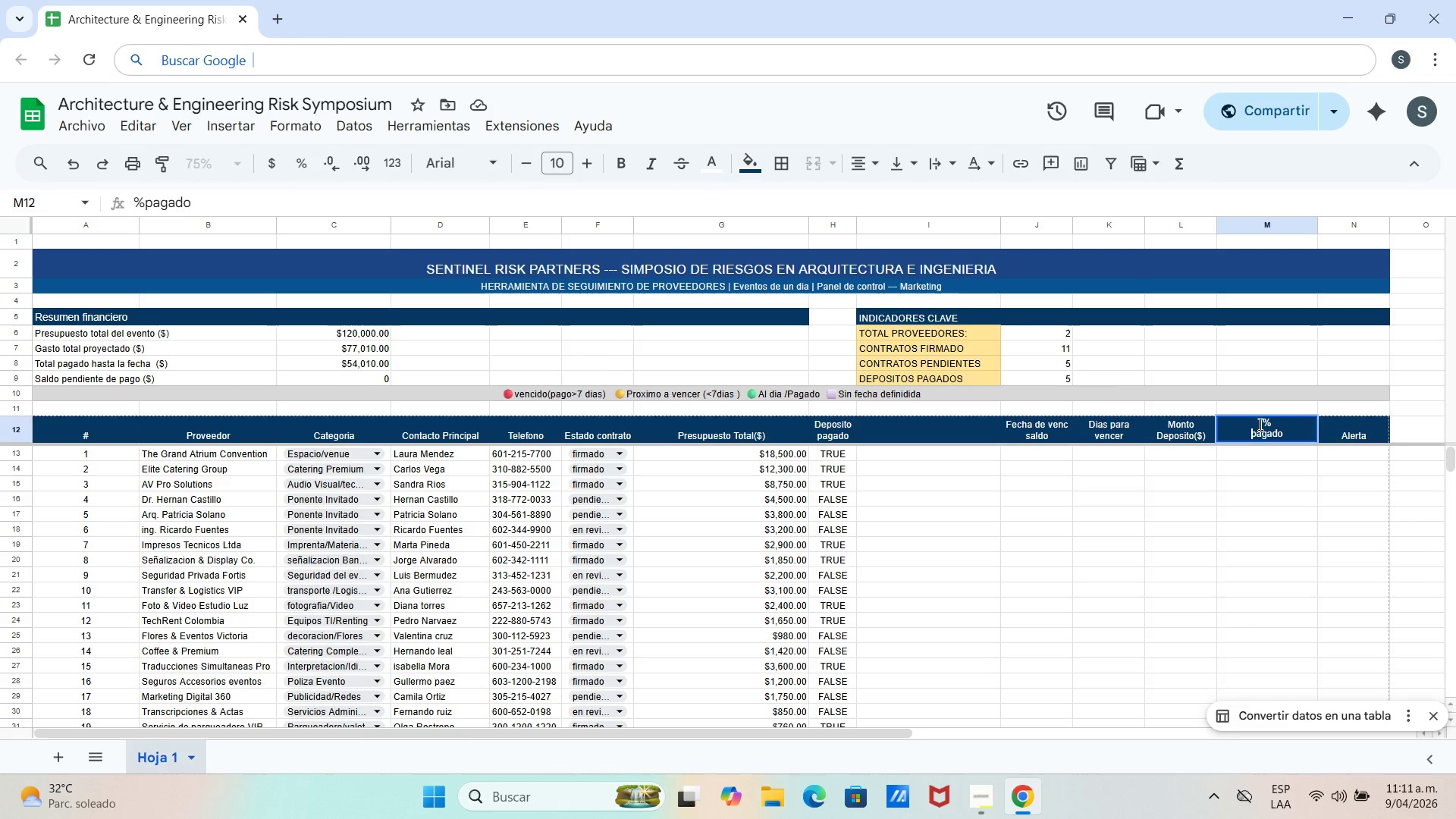 
key(Control+Enter)
 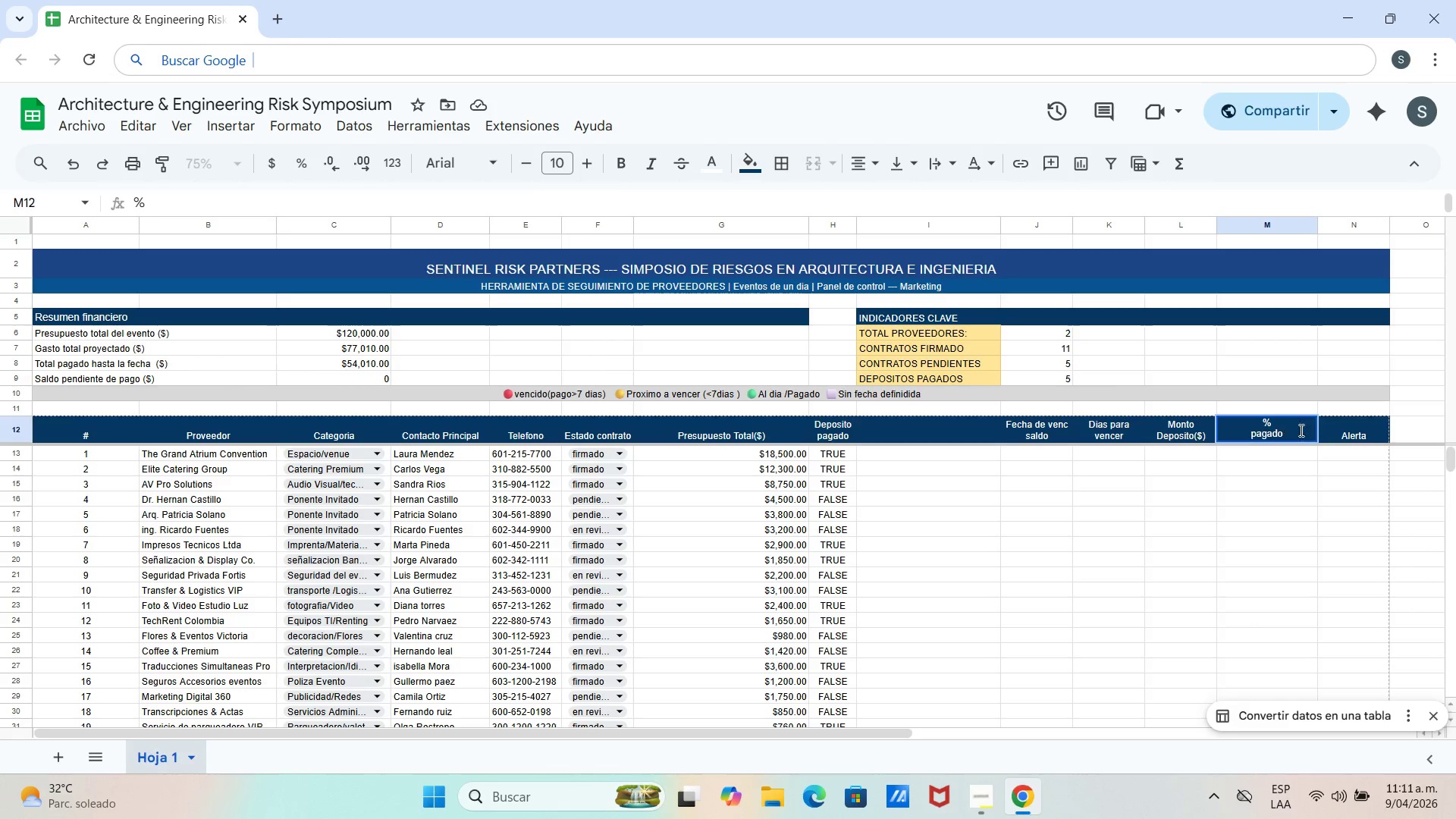 
left_click([1365, 440])
 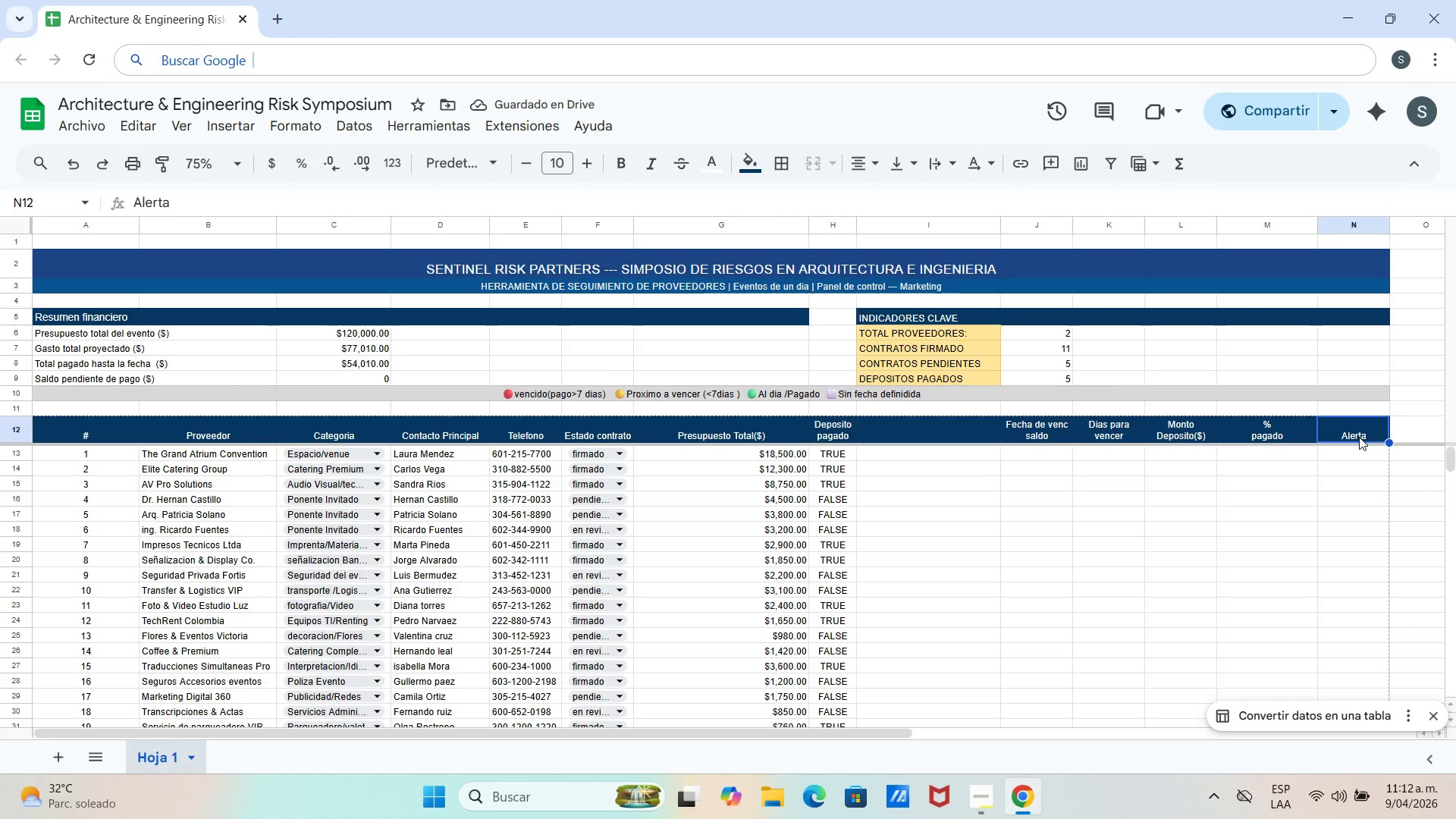 
double_click([1358, 438])
 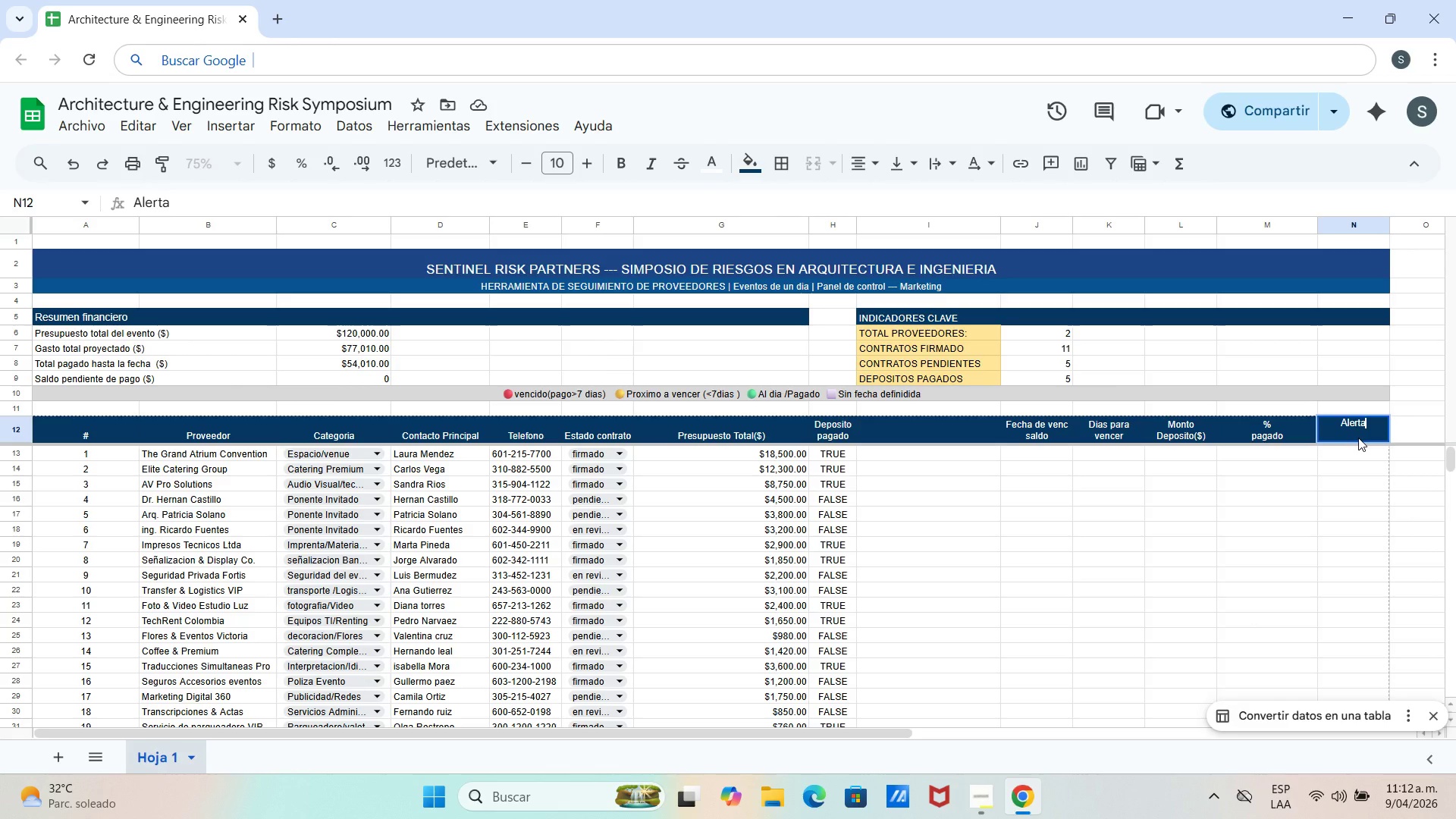 
wait(12.7)
 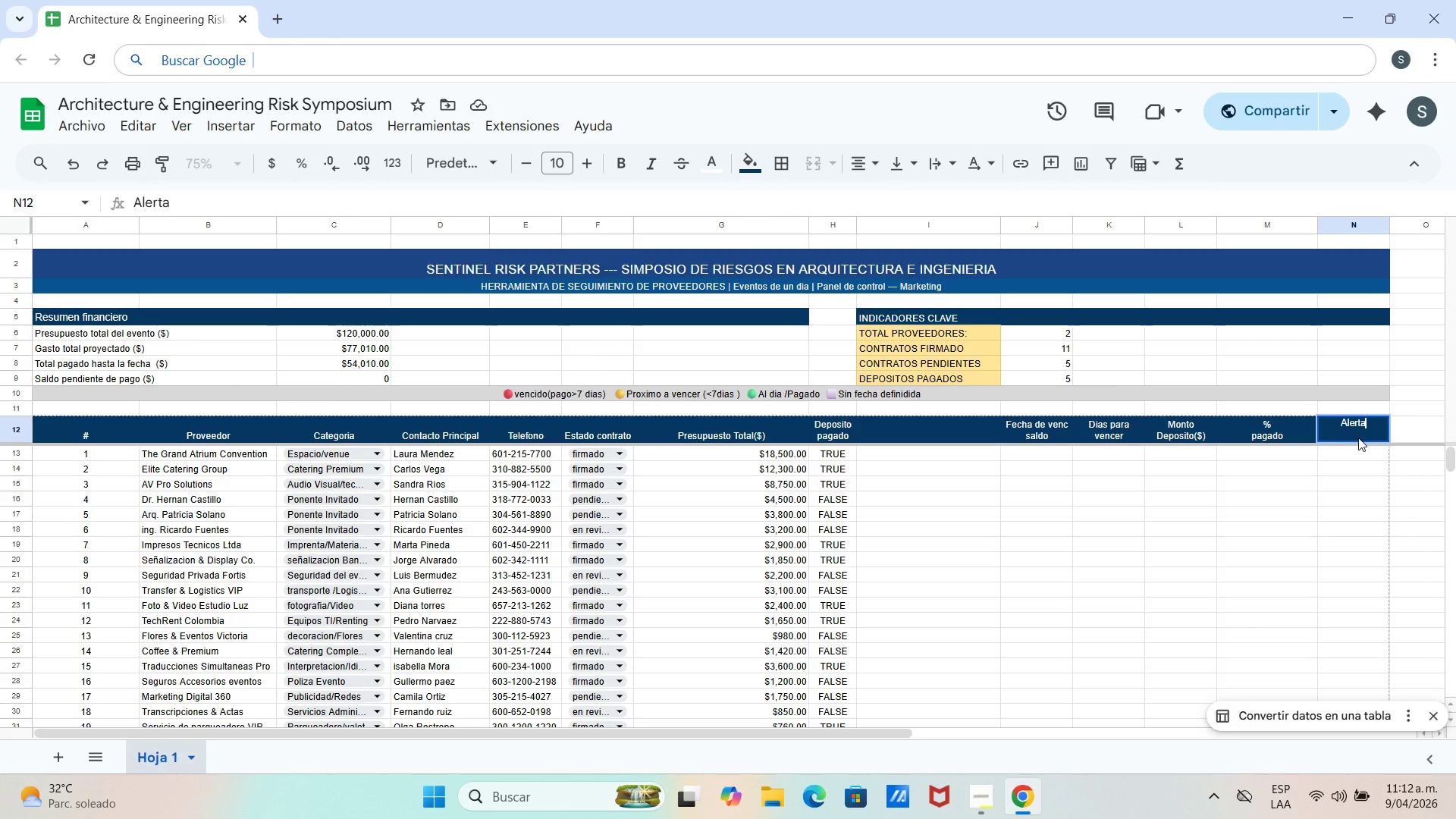 
left_click_drag(start_coordinate=[1389, 279], to_coordinate=[1433, 276])
 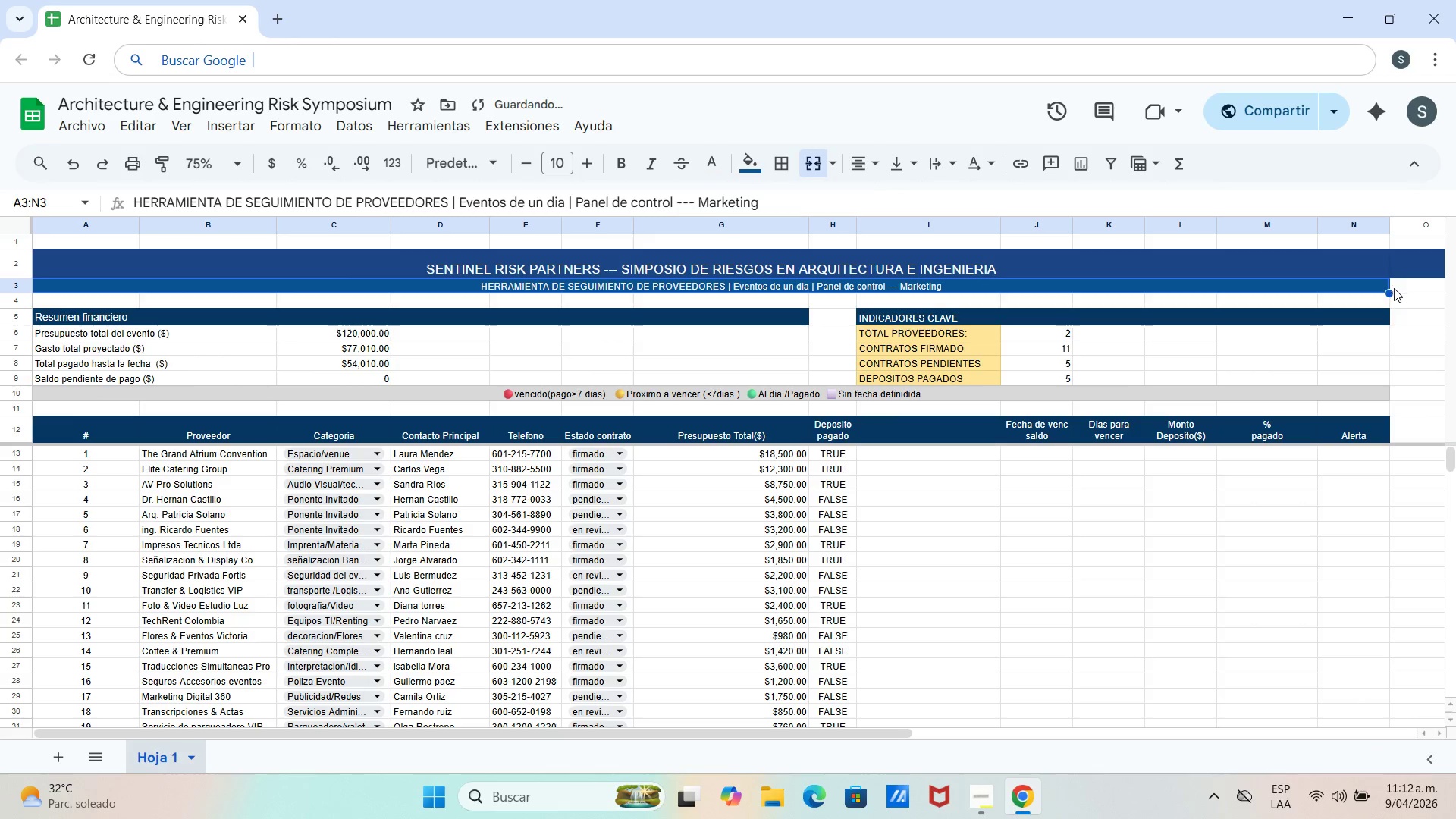 
left_click_drag(start_coordinate=[1387, 292], to_coordinate=[1436, 292])
 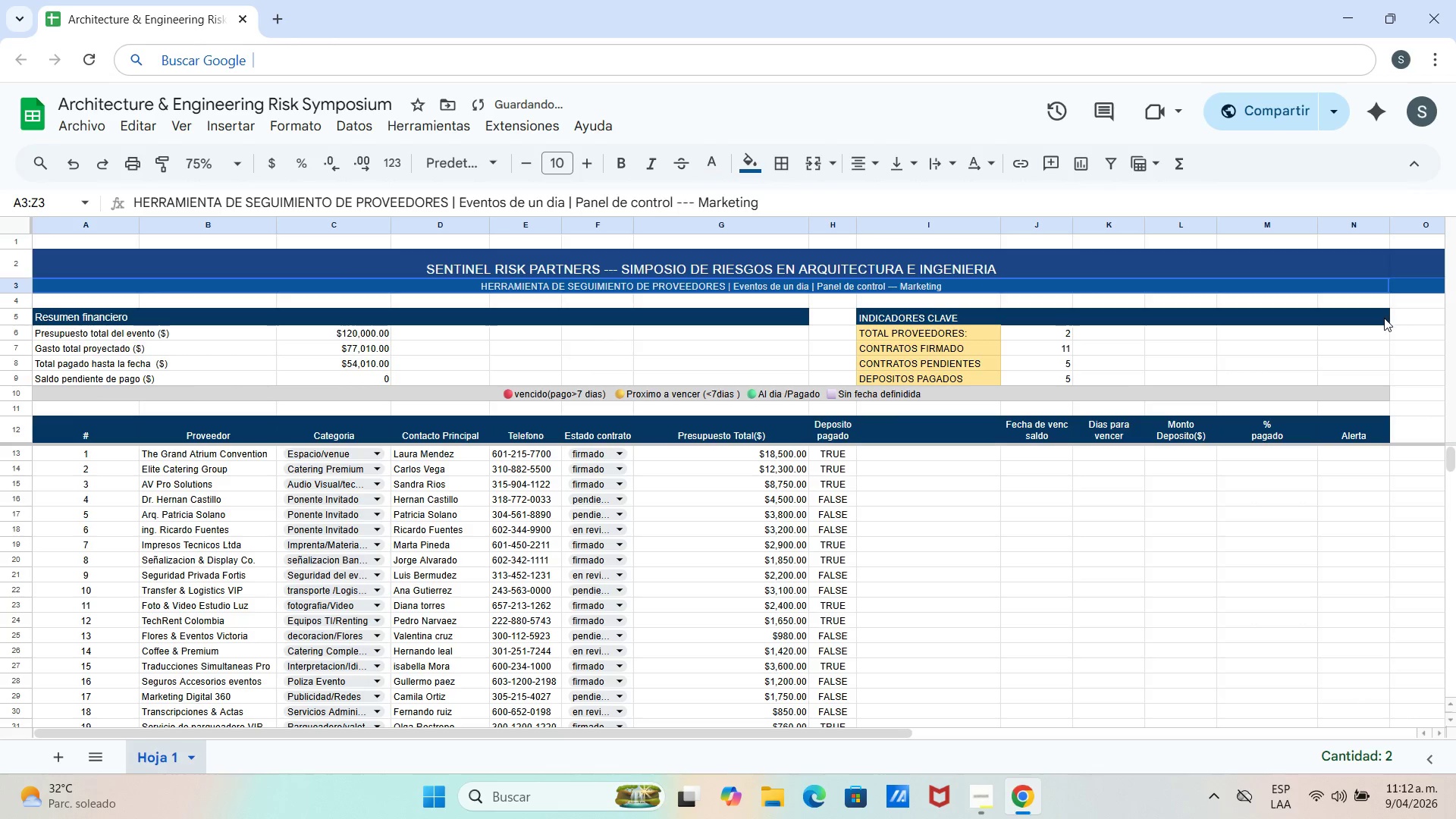 
left_click([1384, 319])
 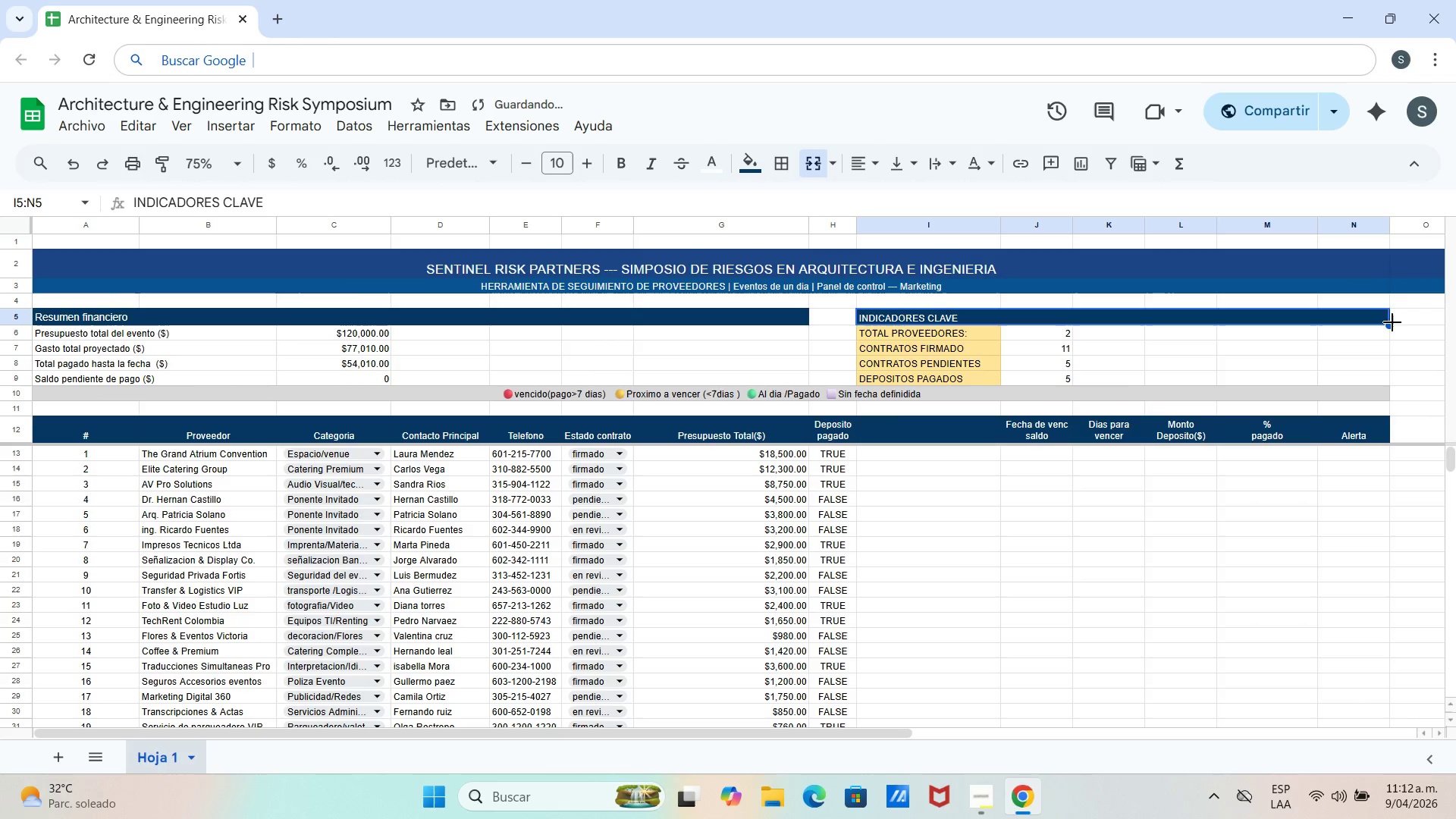 
left_click_drag(start_coordinate=[1392, 322], to_coordinate=[1448, 325])
 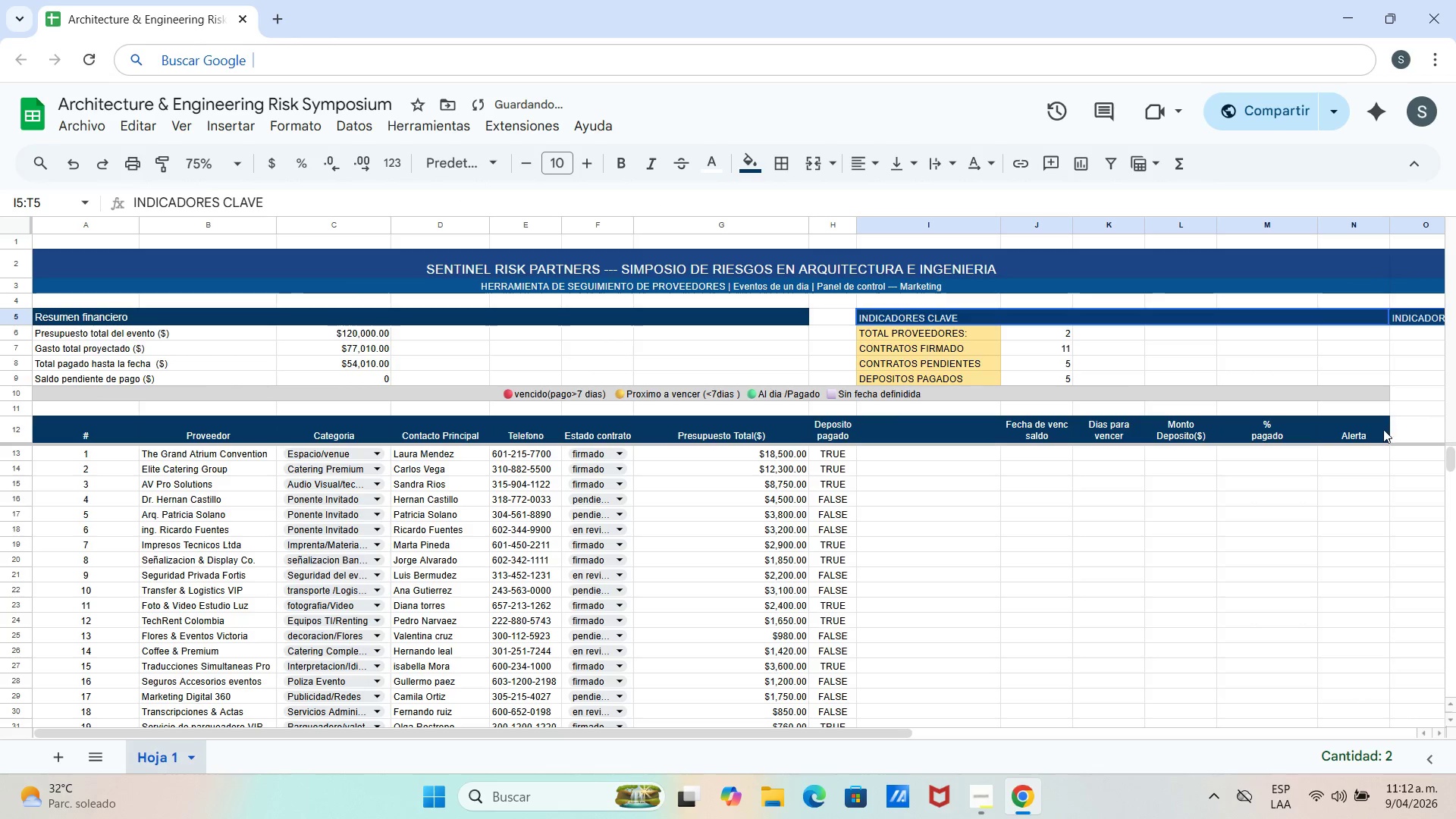 
left_click([1376, 399])
 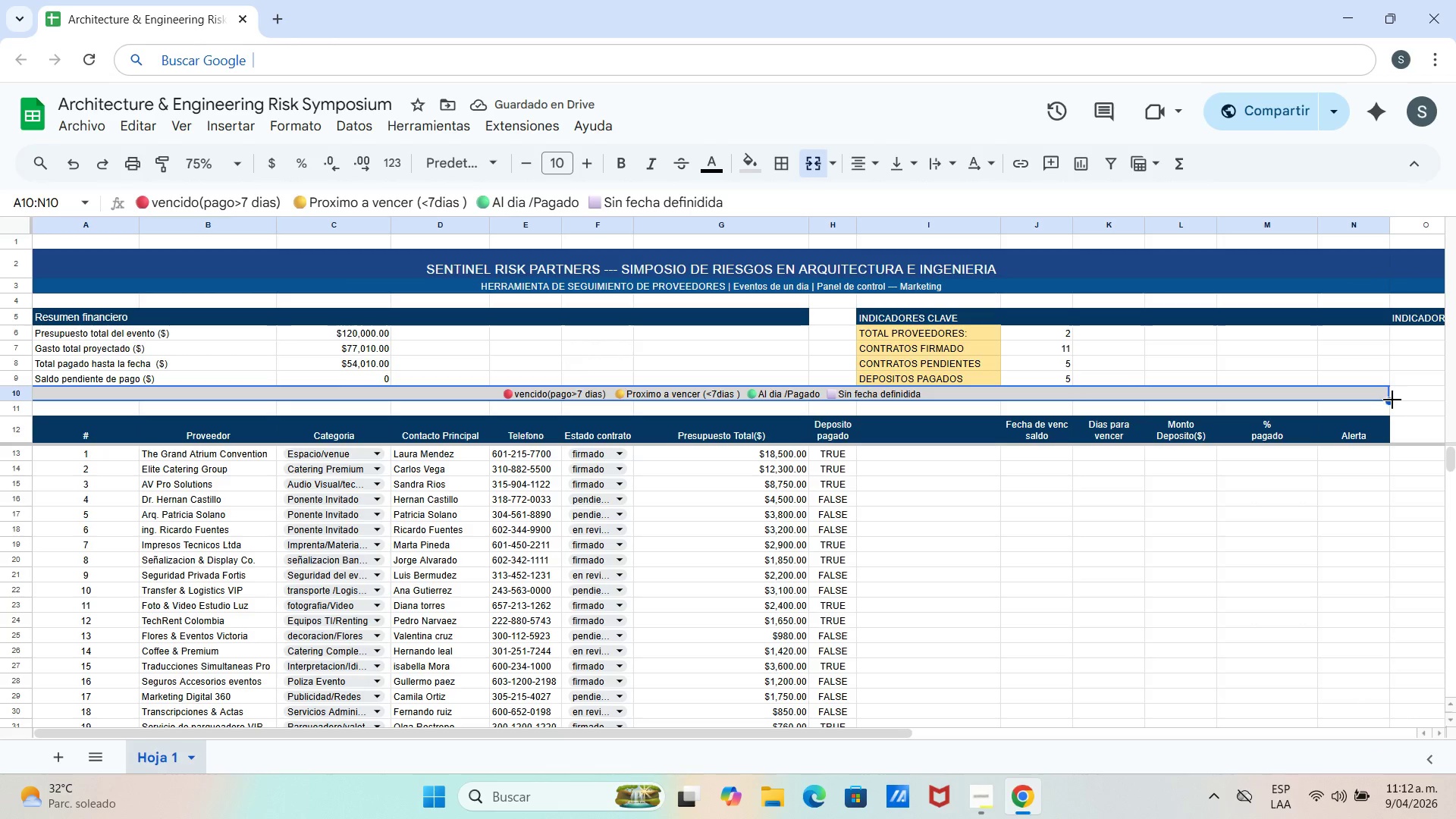 
left_click_drag(start_coordinate=[1392, 401], to_coordinate=[1440, 398])
 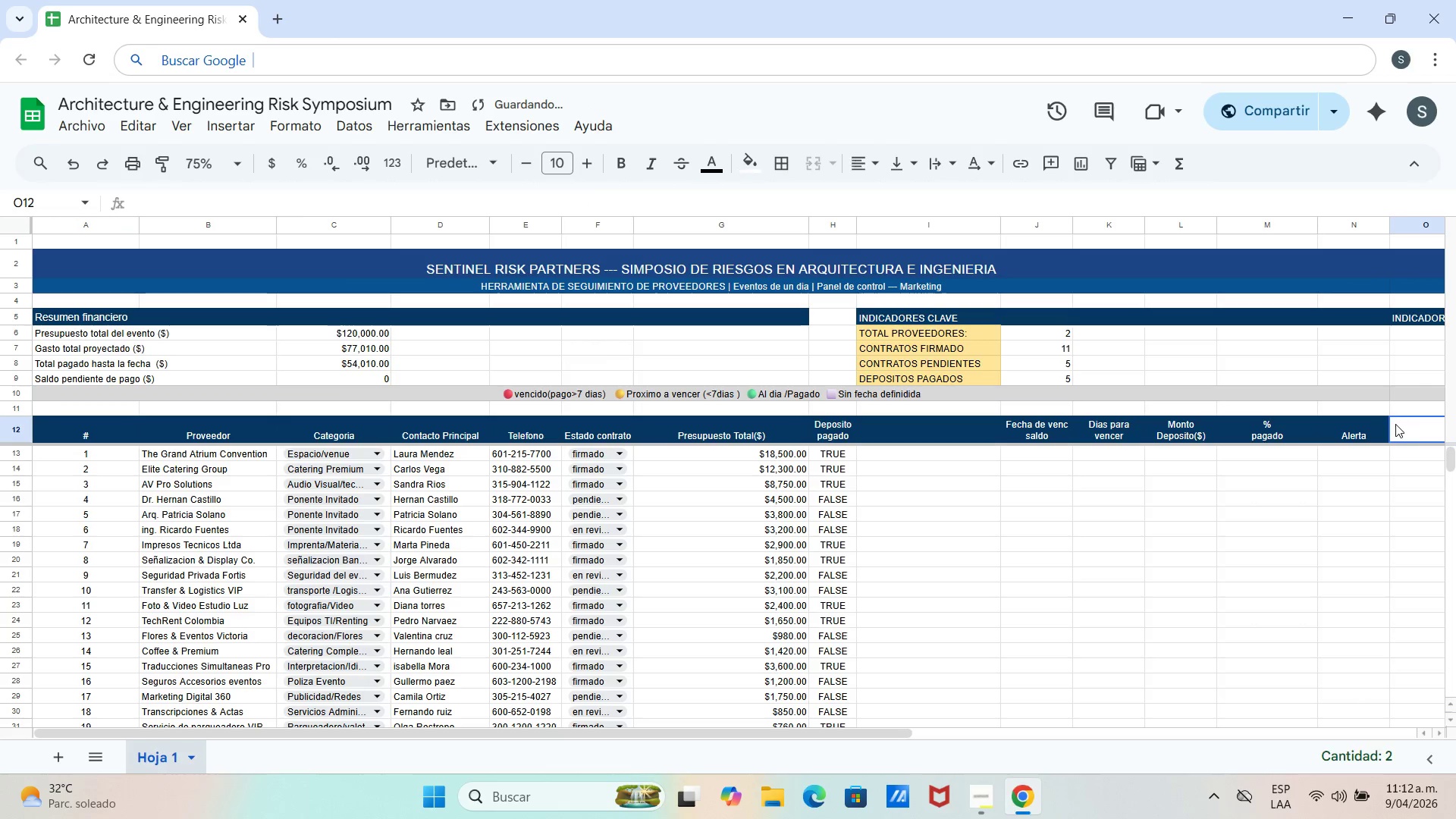 
double_click([1372, 428])
 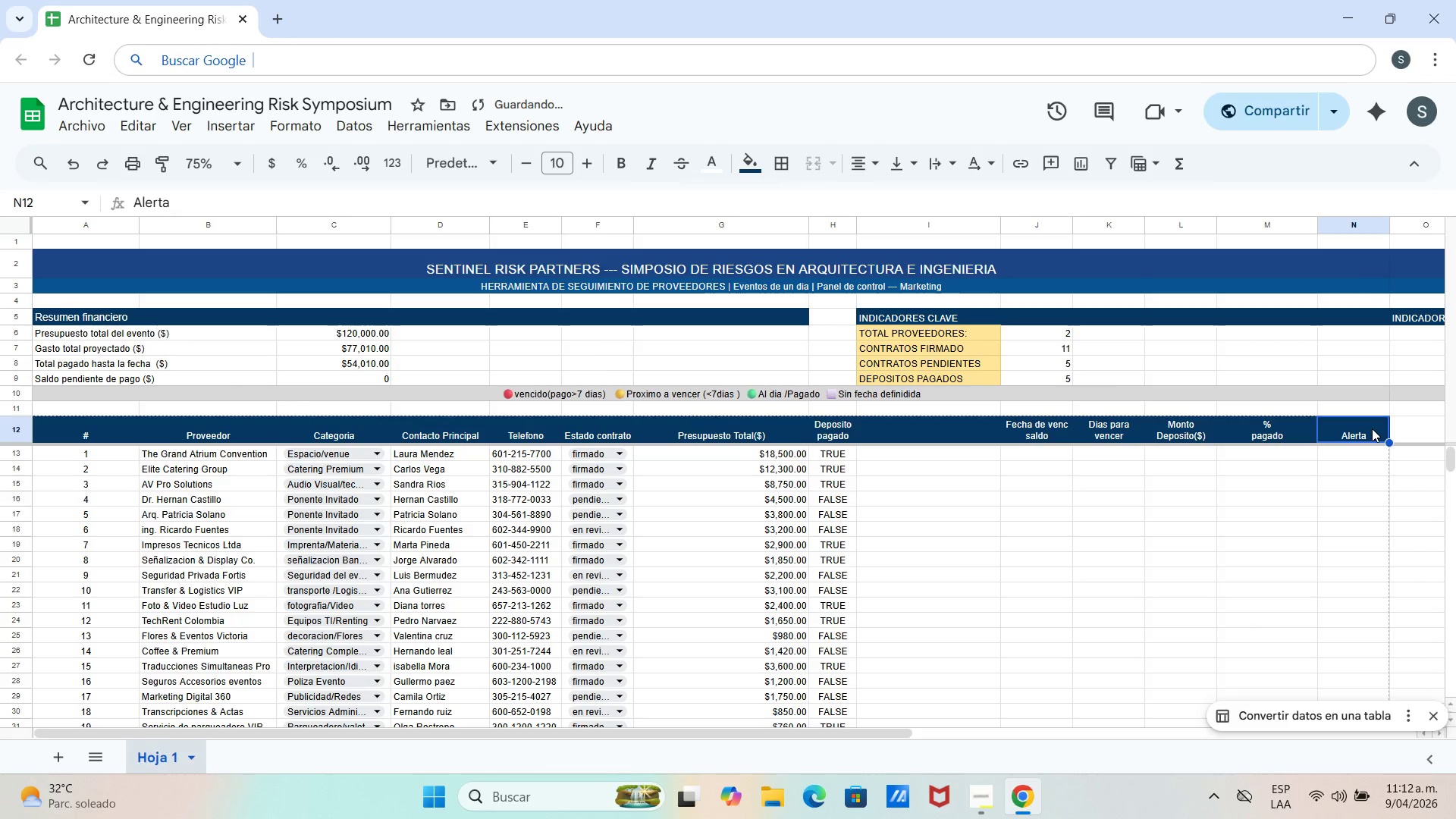 
triple_click([1372, 428])
 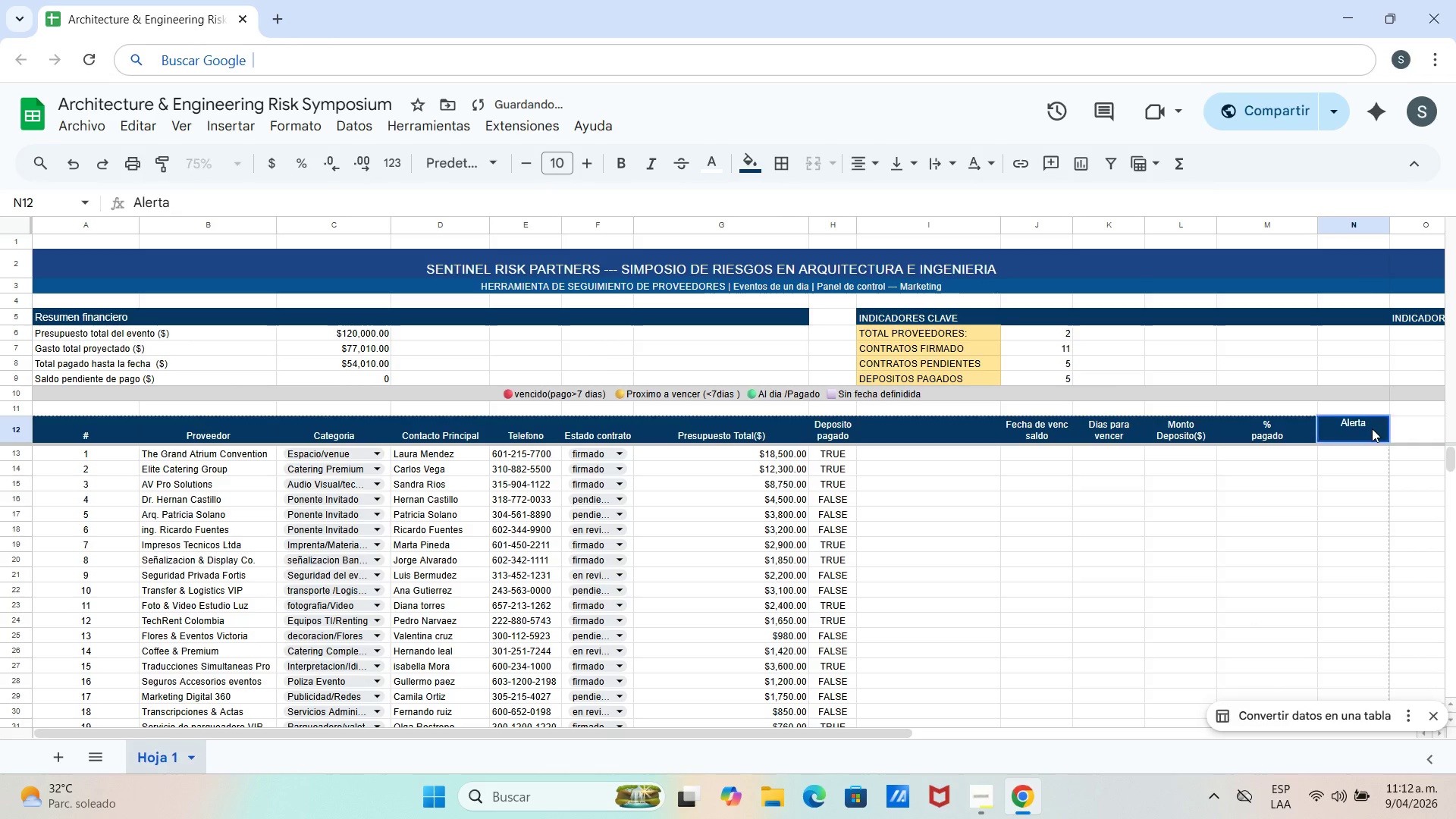 
triple_click([1372, 428])
 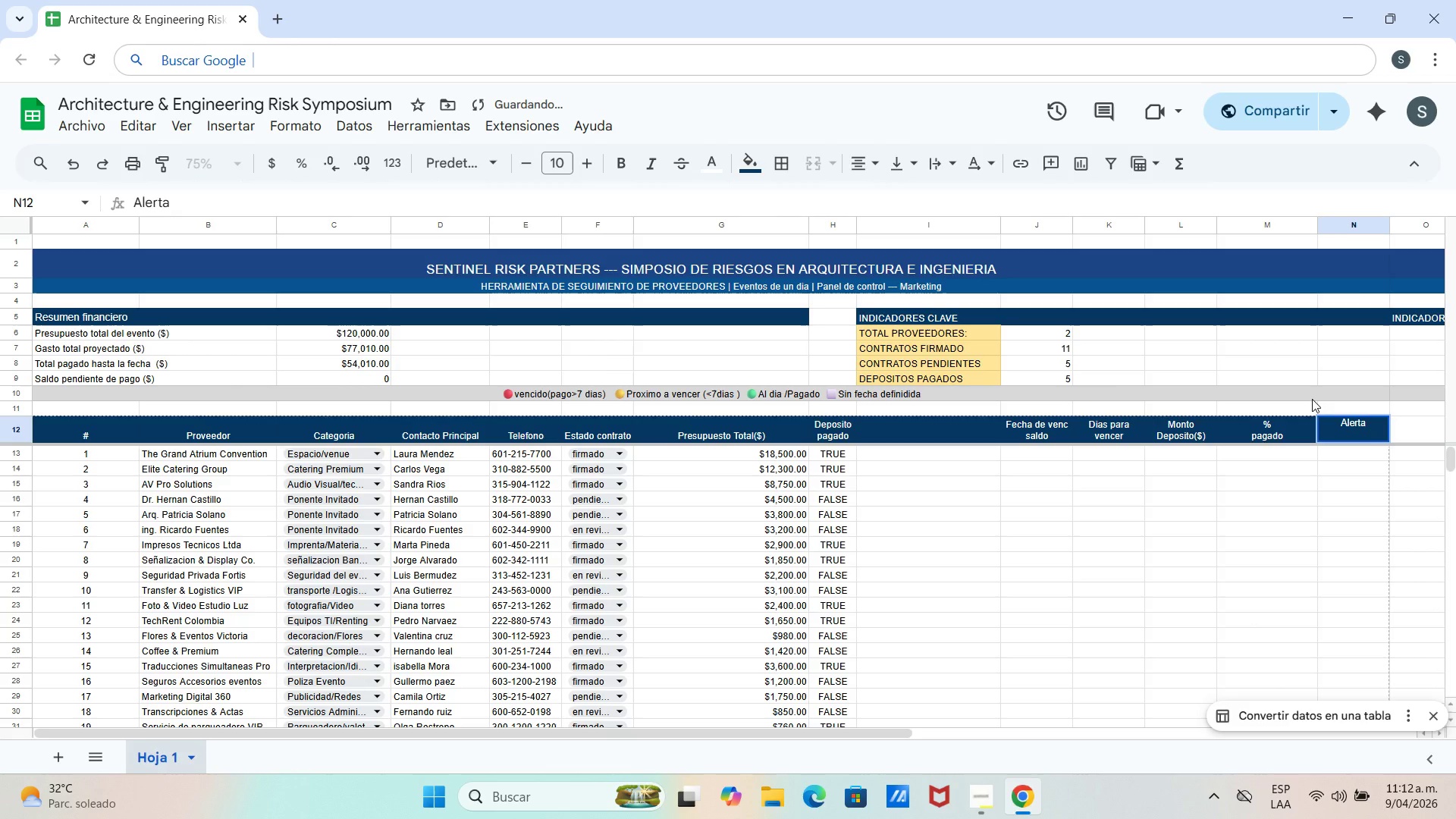 
hold_key(key=Backspace, duration=0.84)
 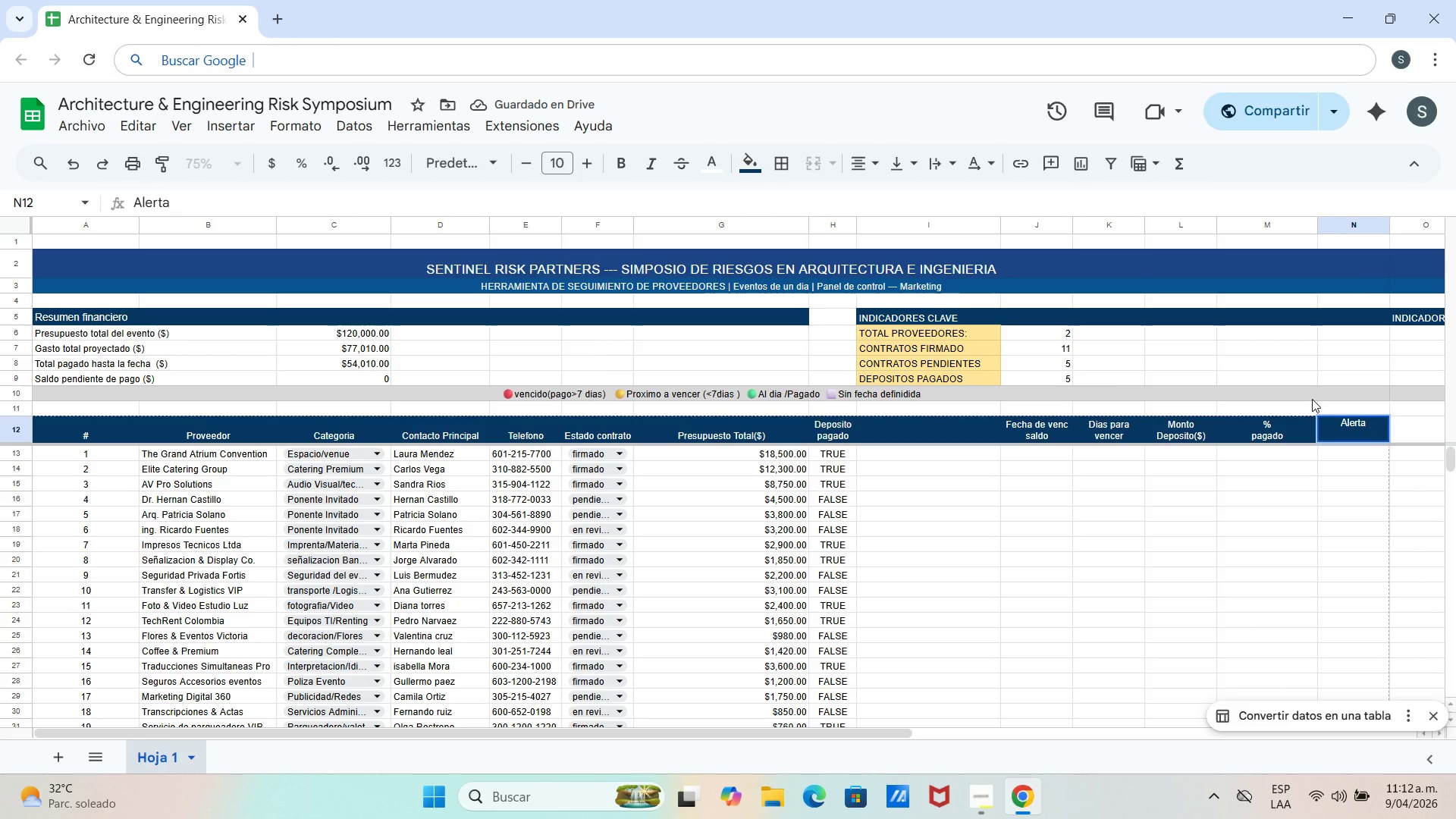 
key(Backspace)
 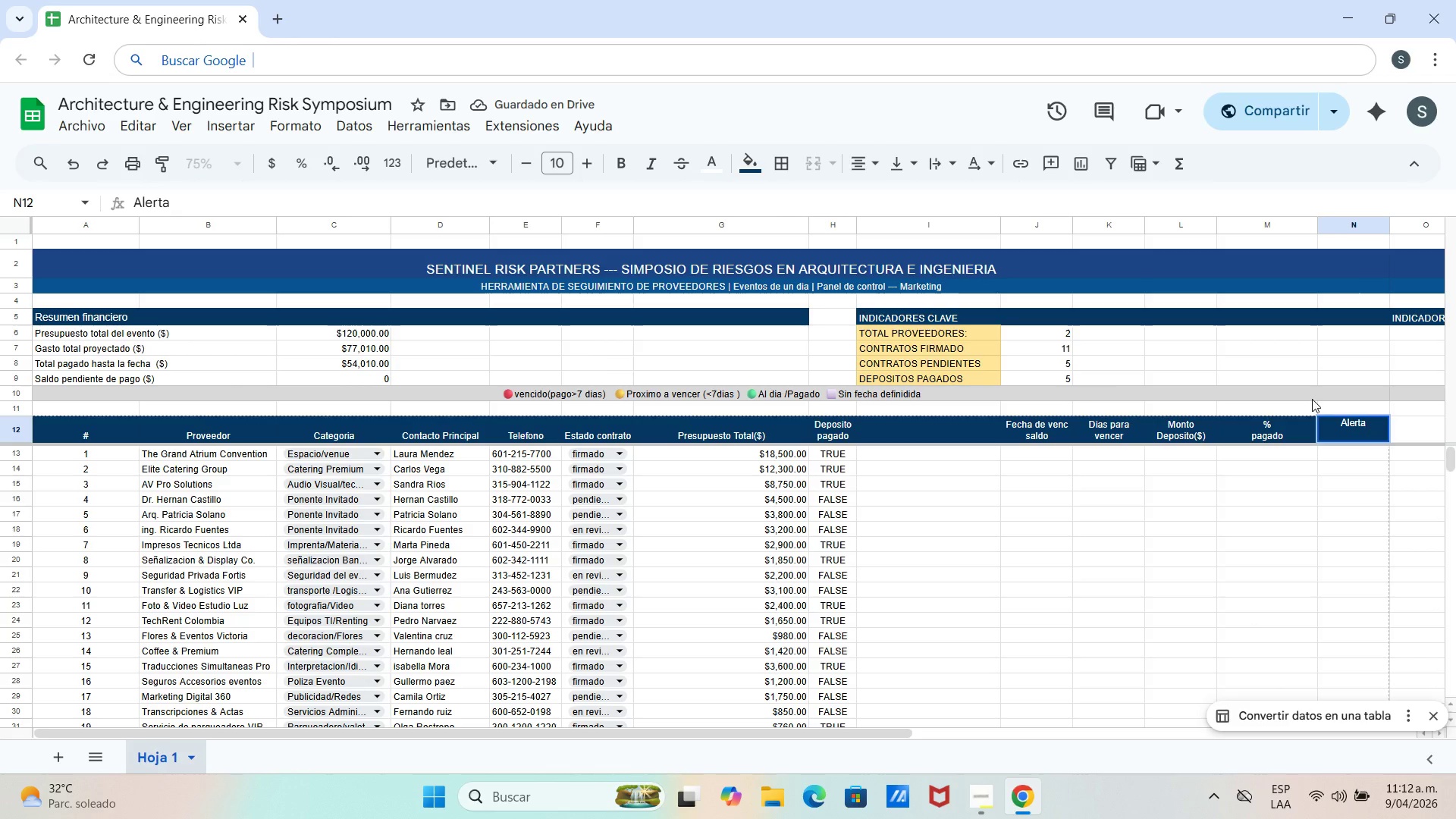 
key(Backspace)
 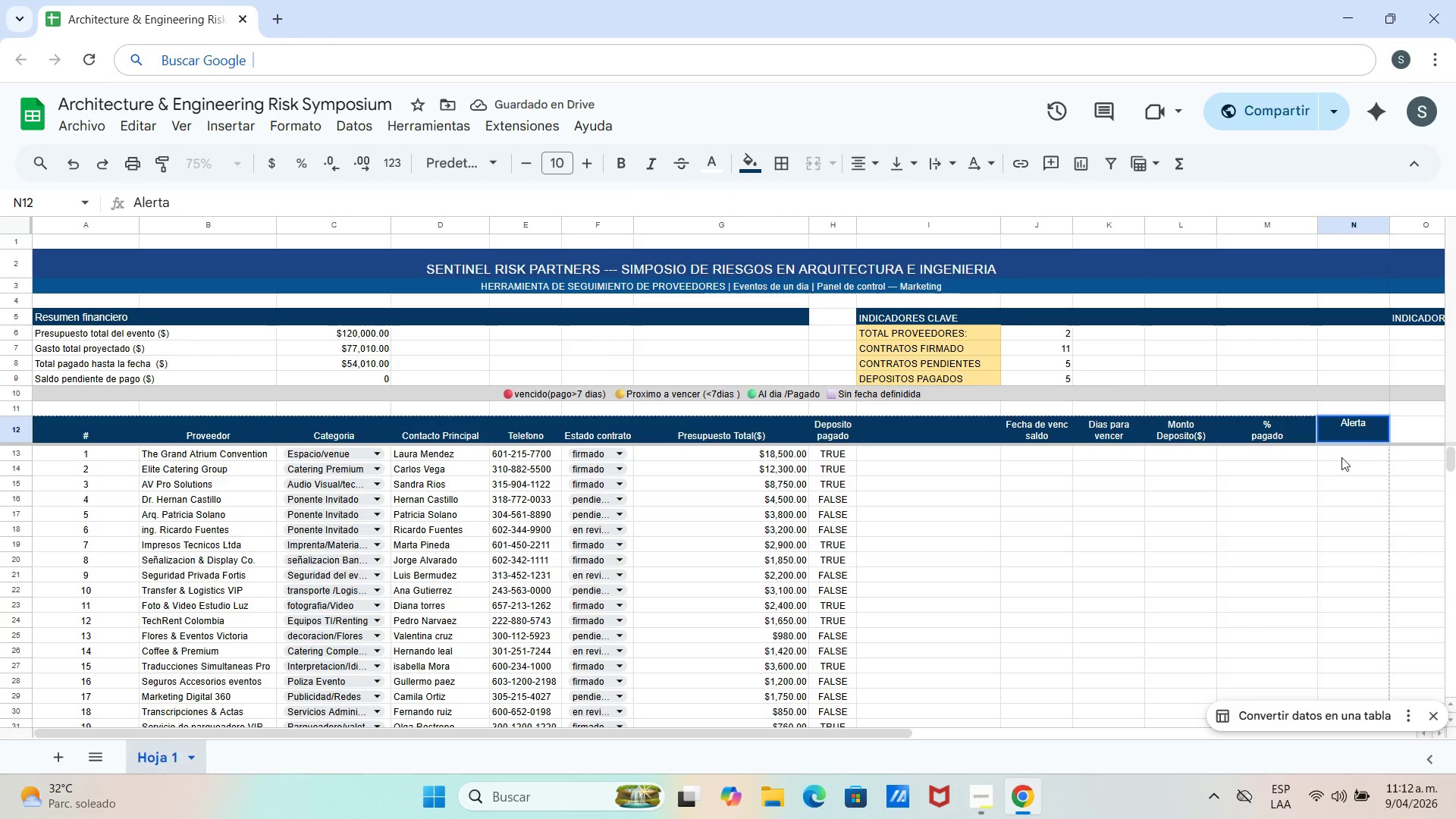 
left_click([1355, 438])
 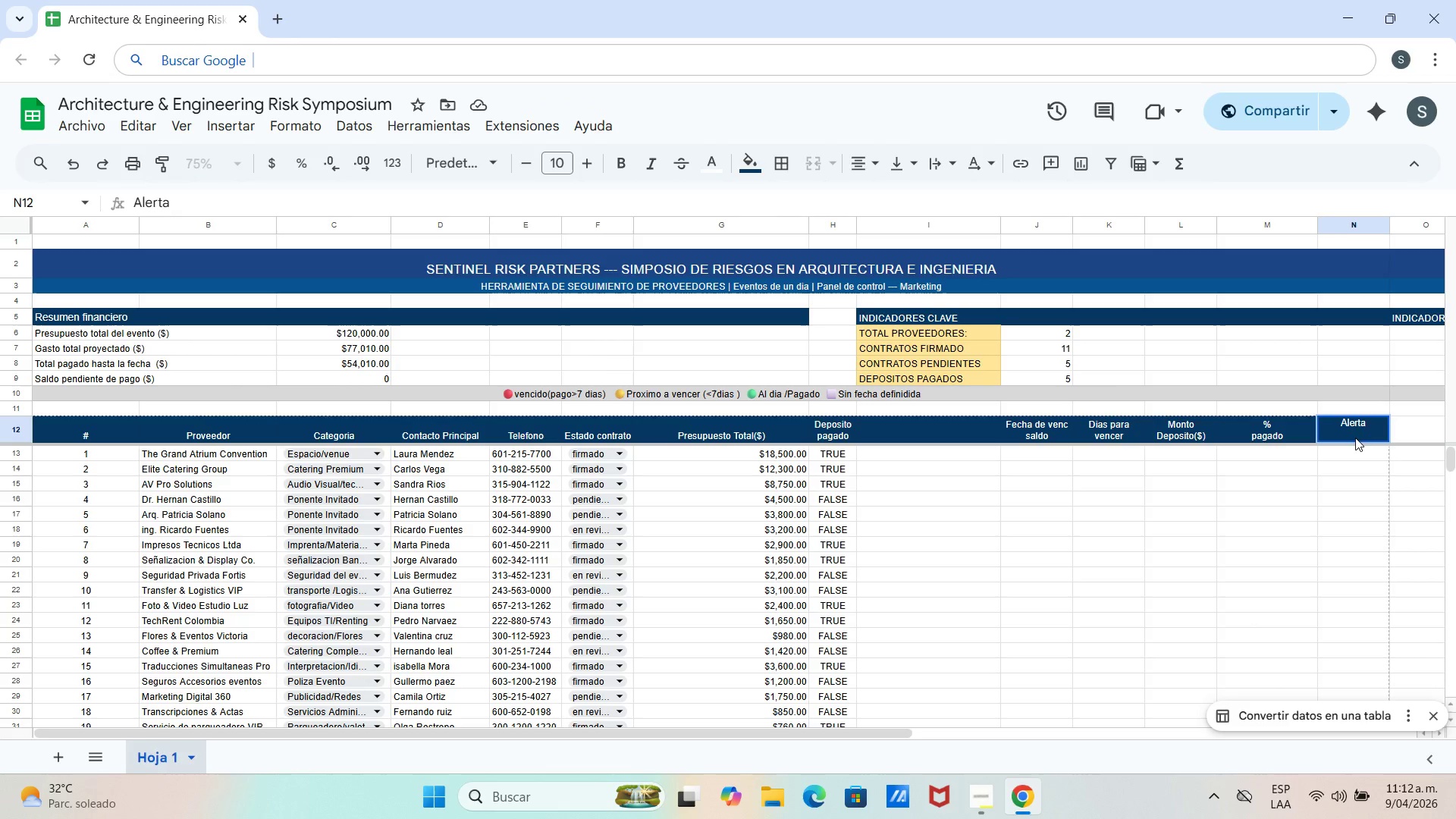 
triple_click([1355, 438])
 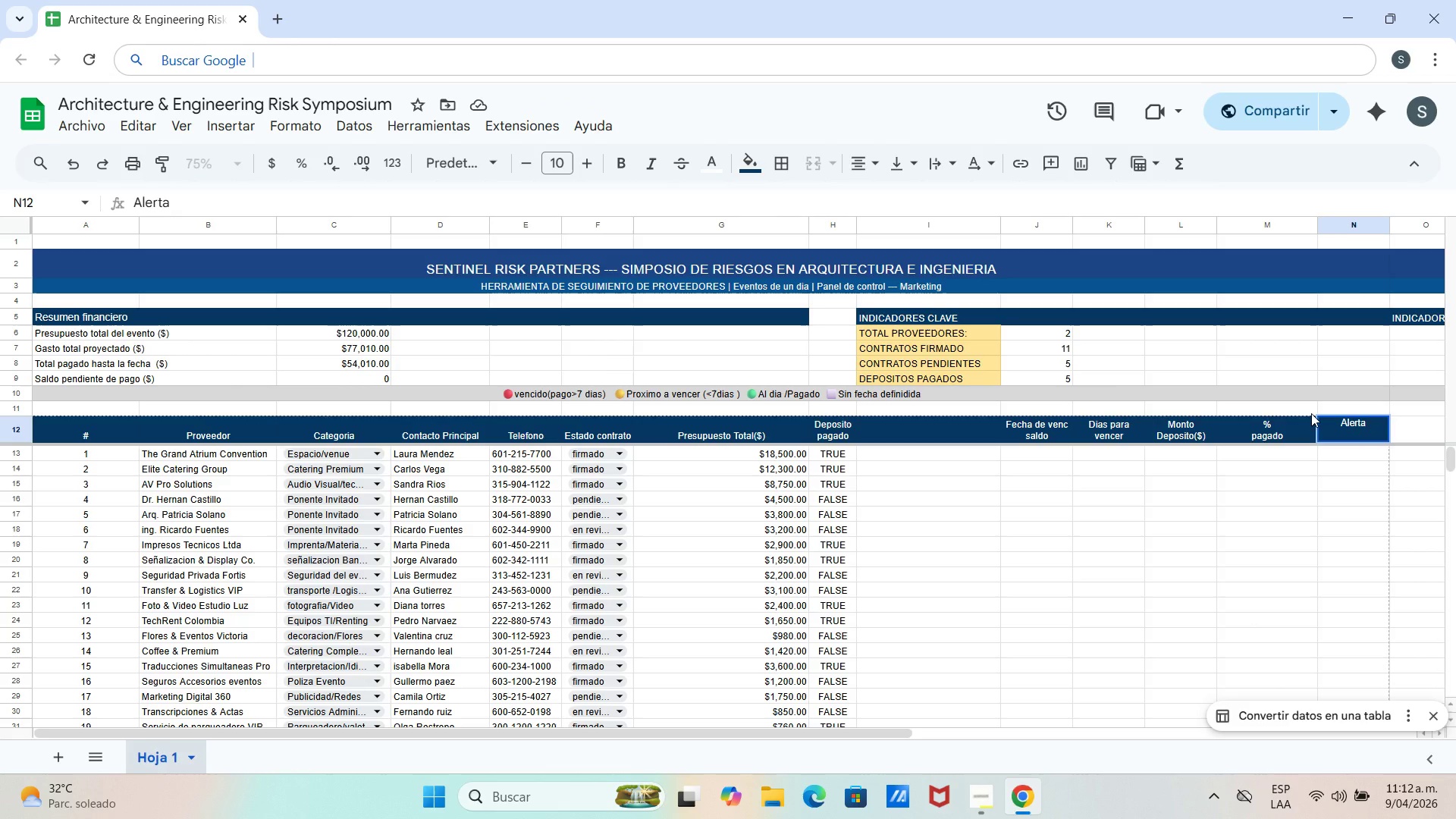 
key(Backspace)
 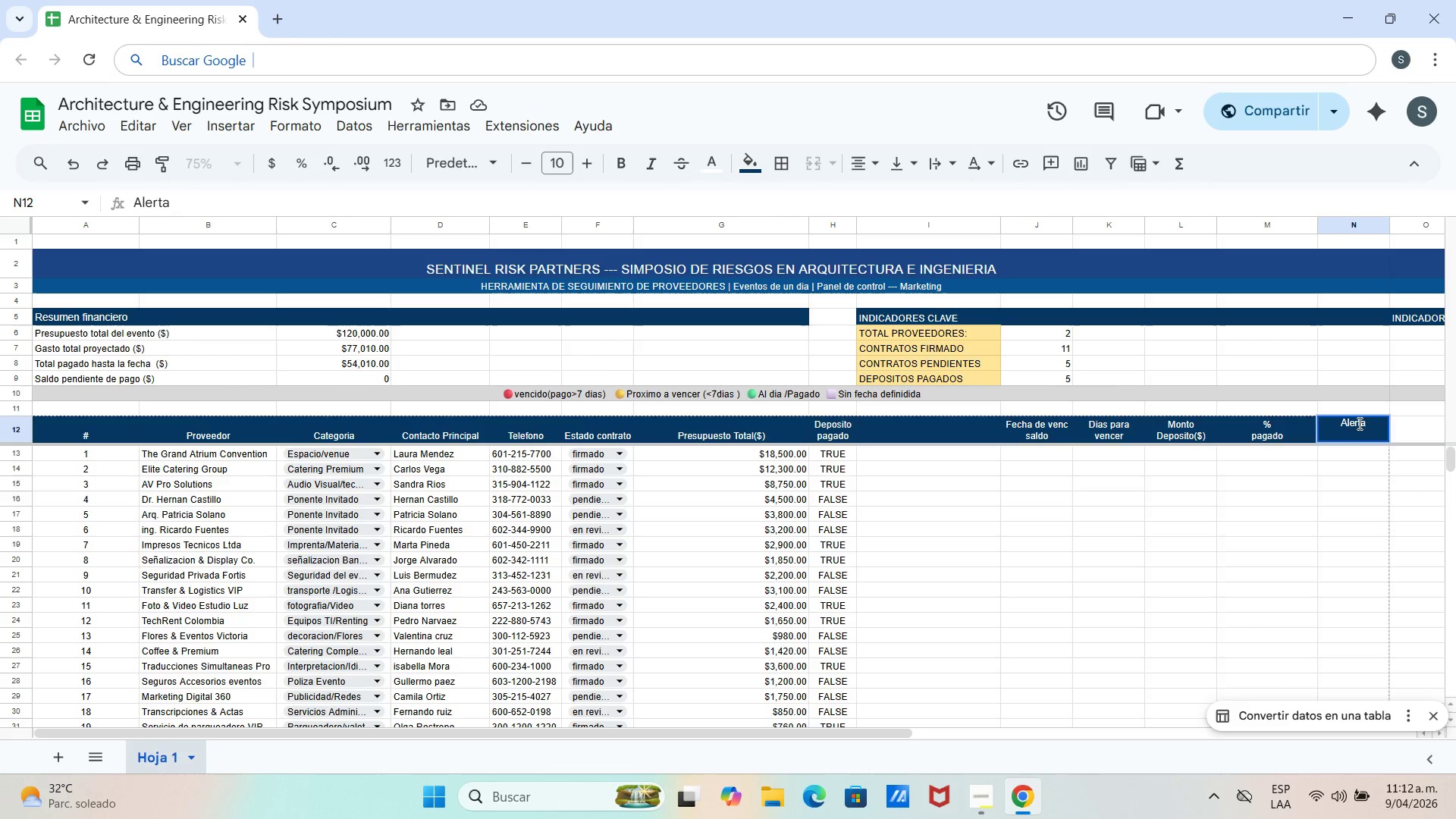 
double_click([1357, 423])
 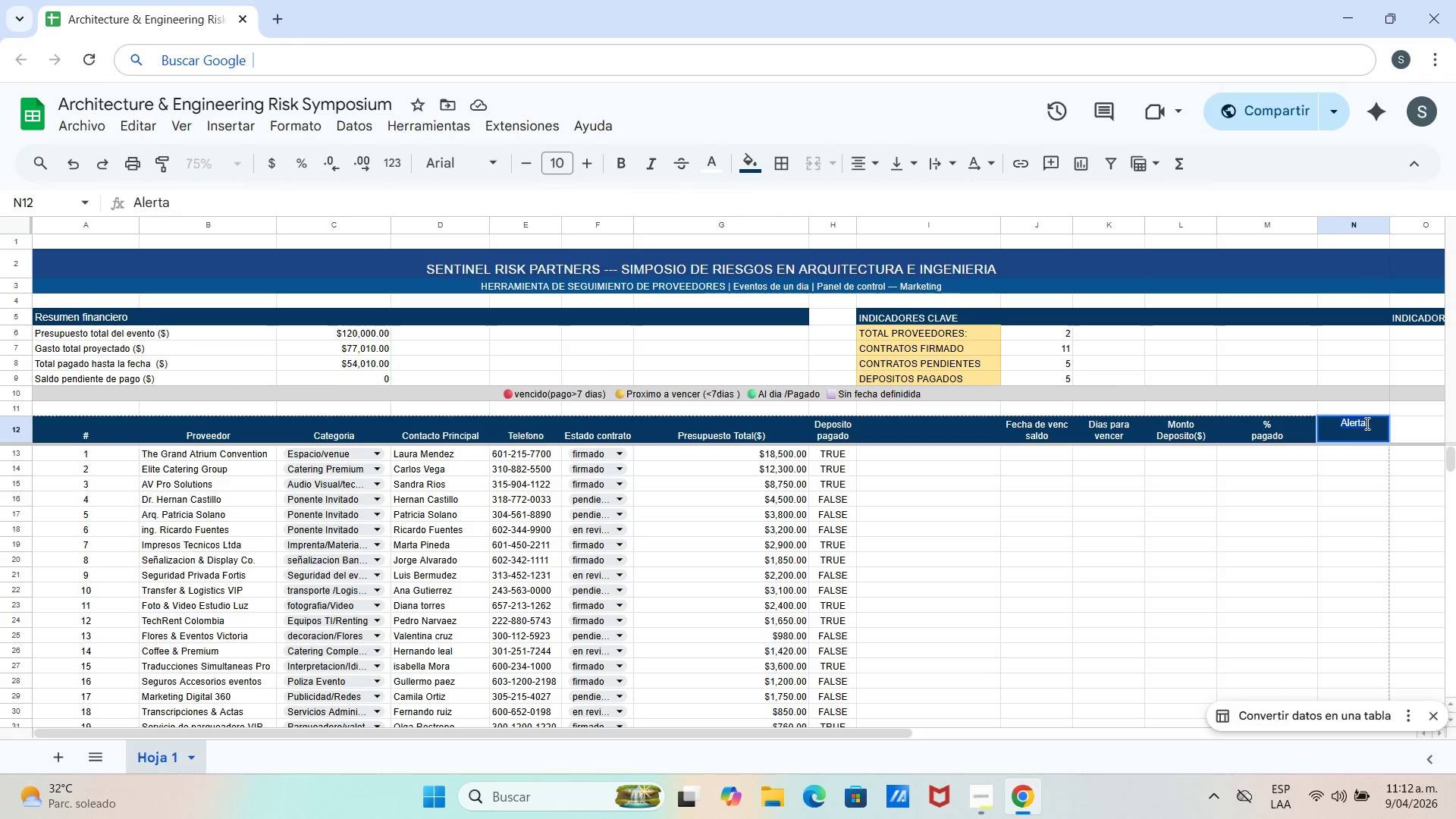 
triple_click([1366, 423])
 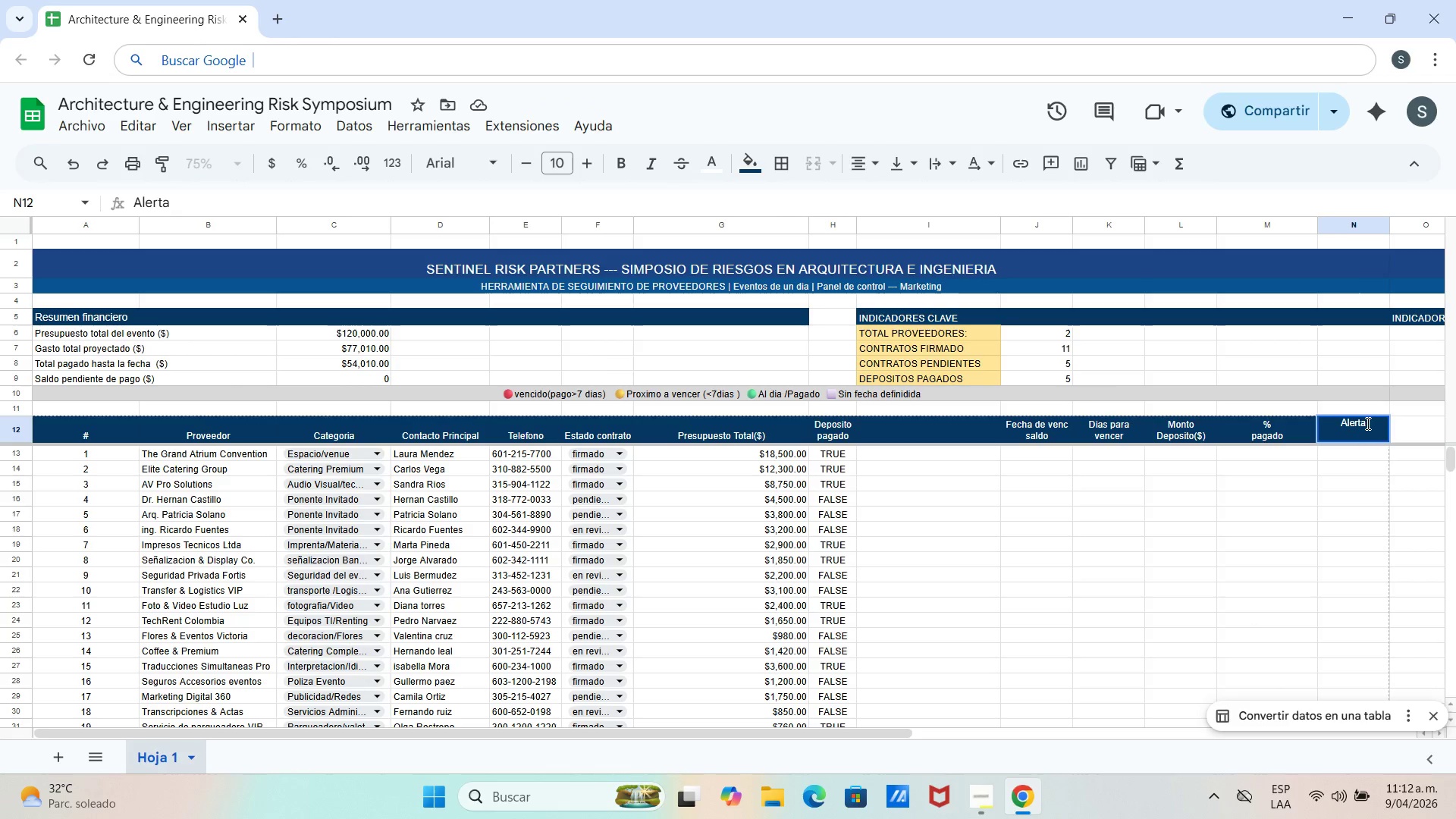 
hold_key(key=Backspace, duration=0.92)
 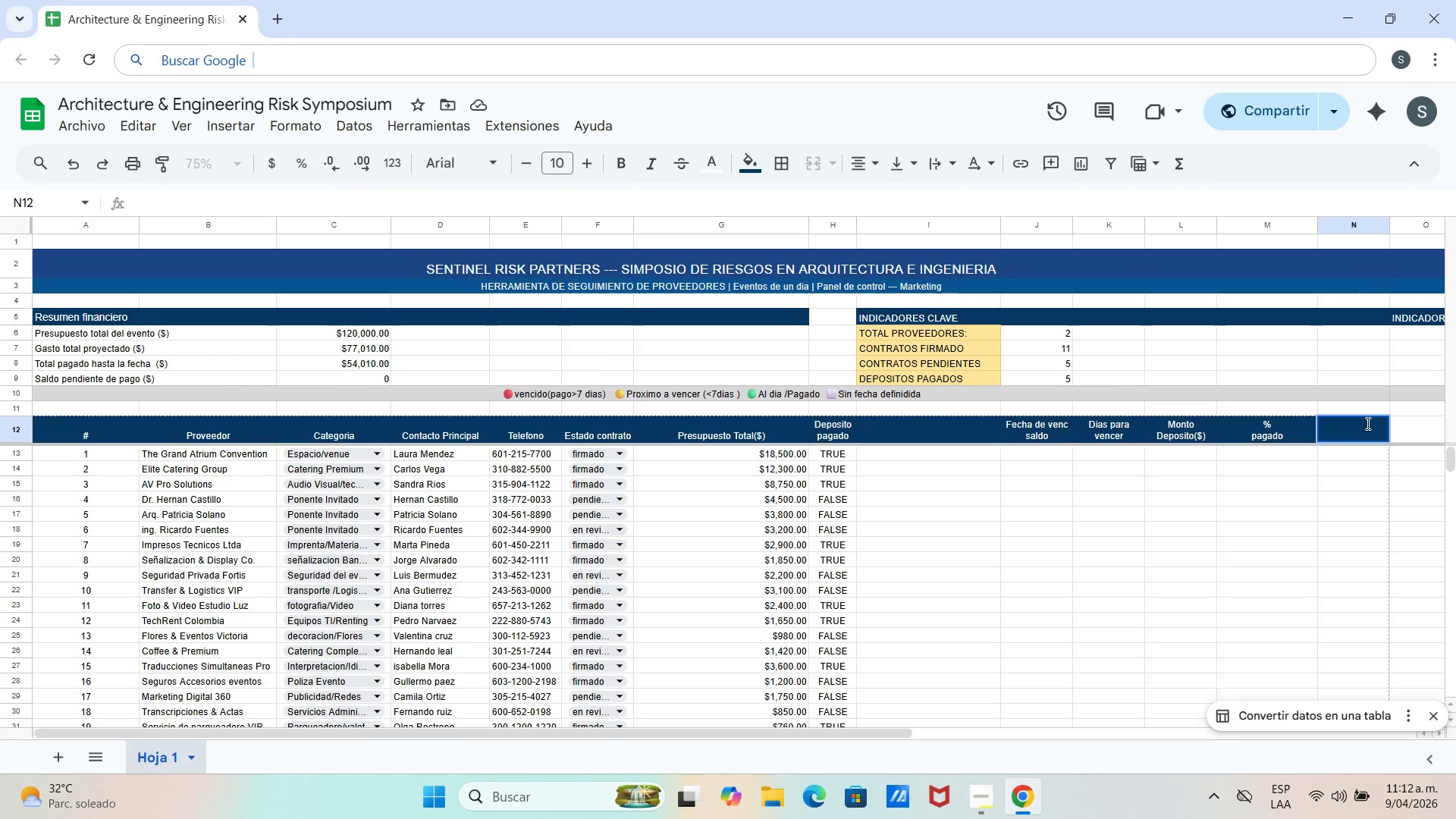 
type(NO)
key(Backspace)
type(TAS)
key(Backspace)
key(Backspace)
key(Backspace)
type(otas & Observacioness)
key(Backspace)
 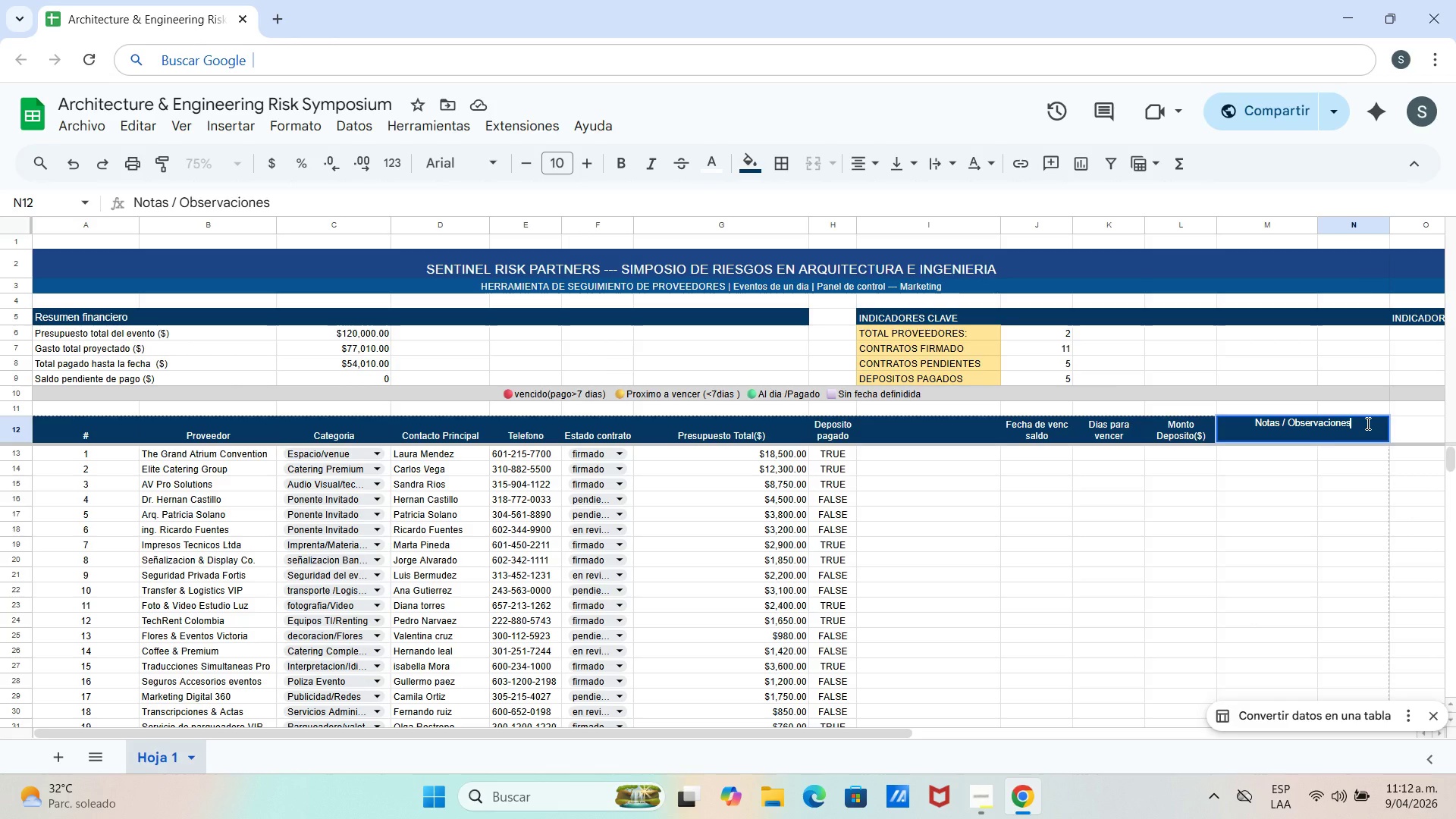 
double_click([1400, 428])
 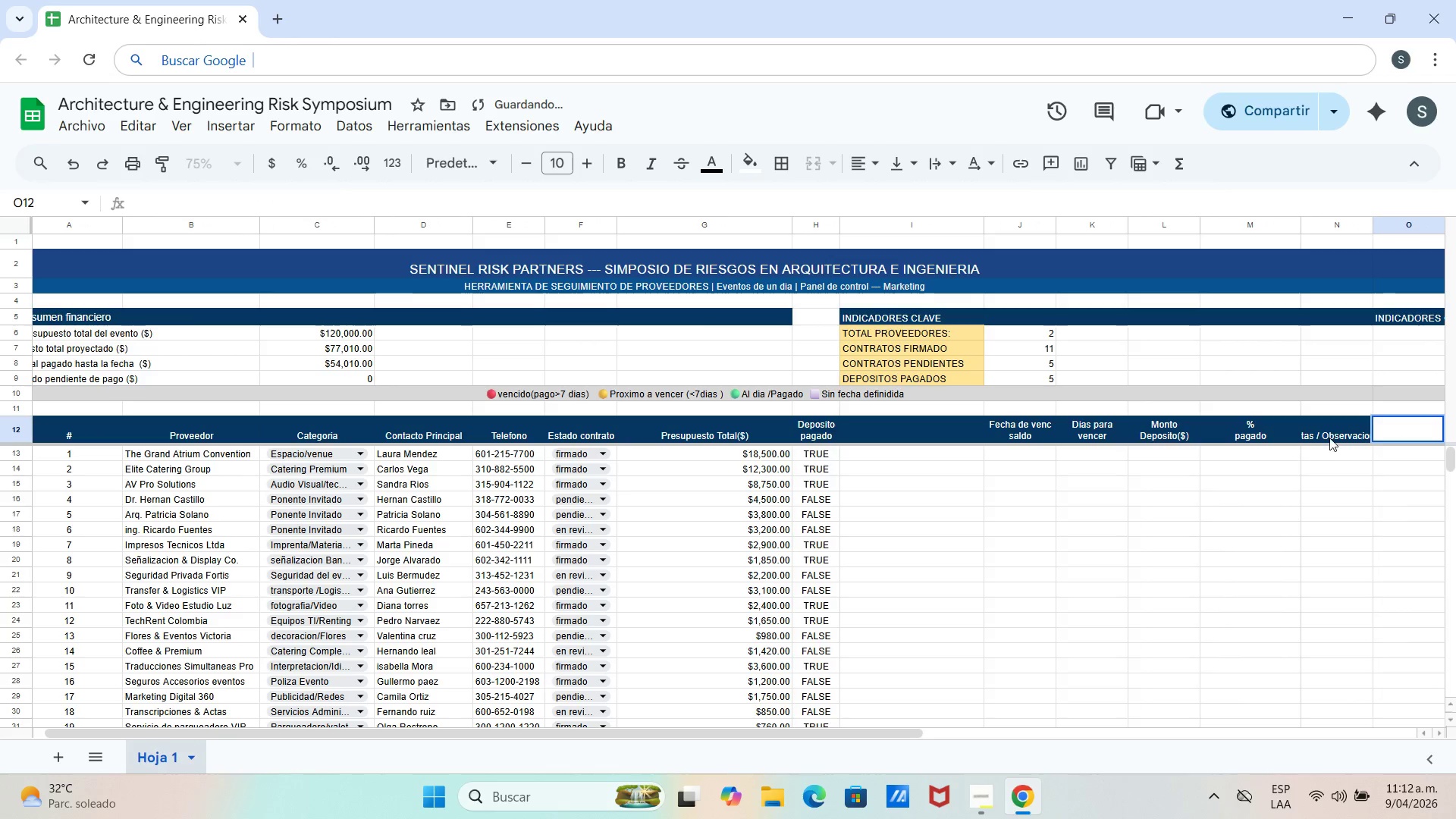 
left_click([1336, 440])
 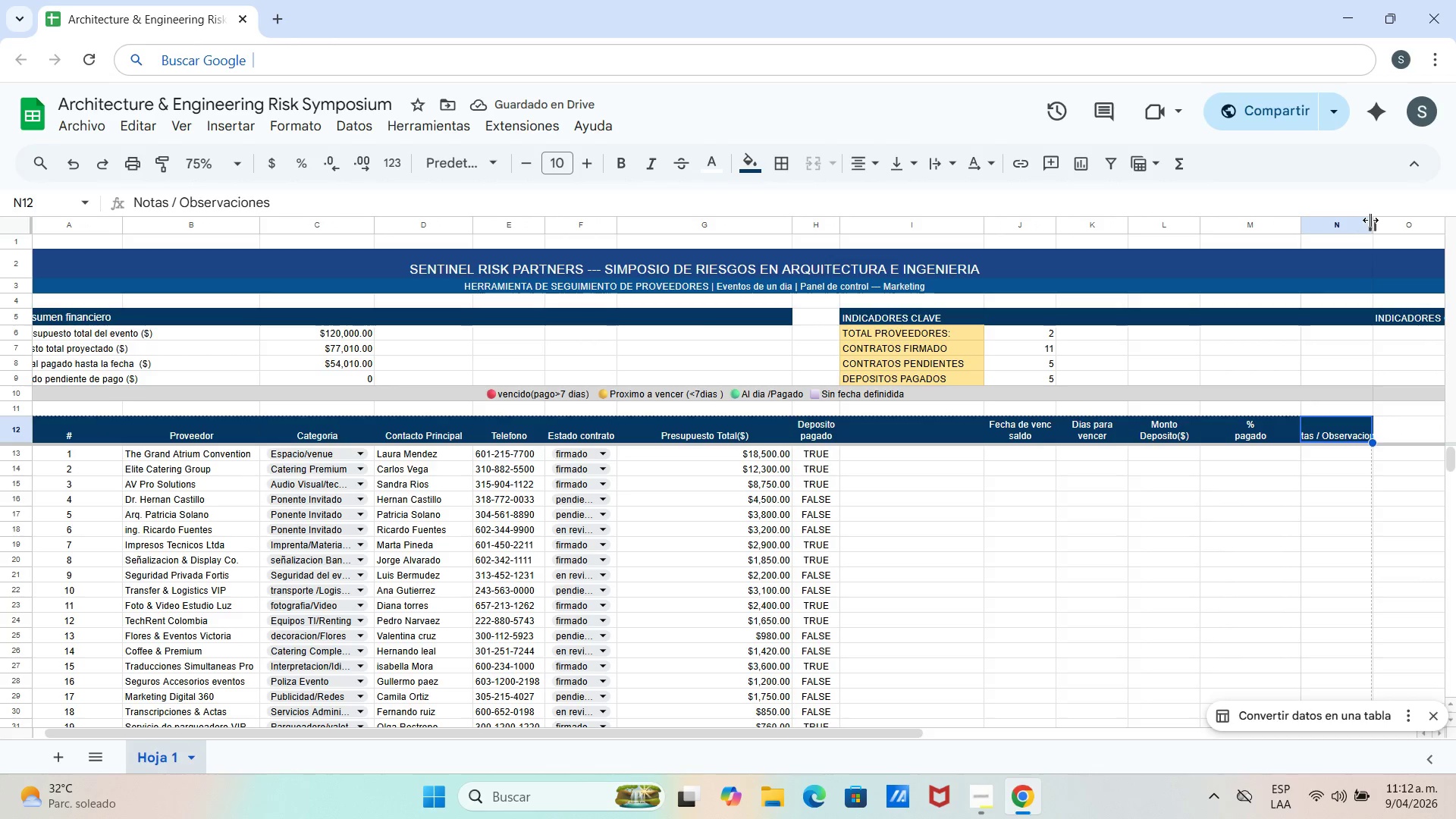 
left_click_drag(start_coordinate=[1370, 220], to_coordinate=[1407, 229])
 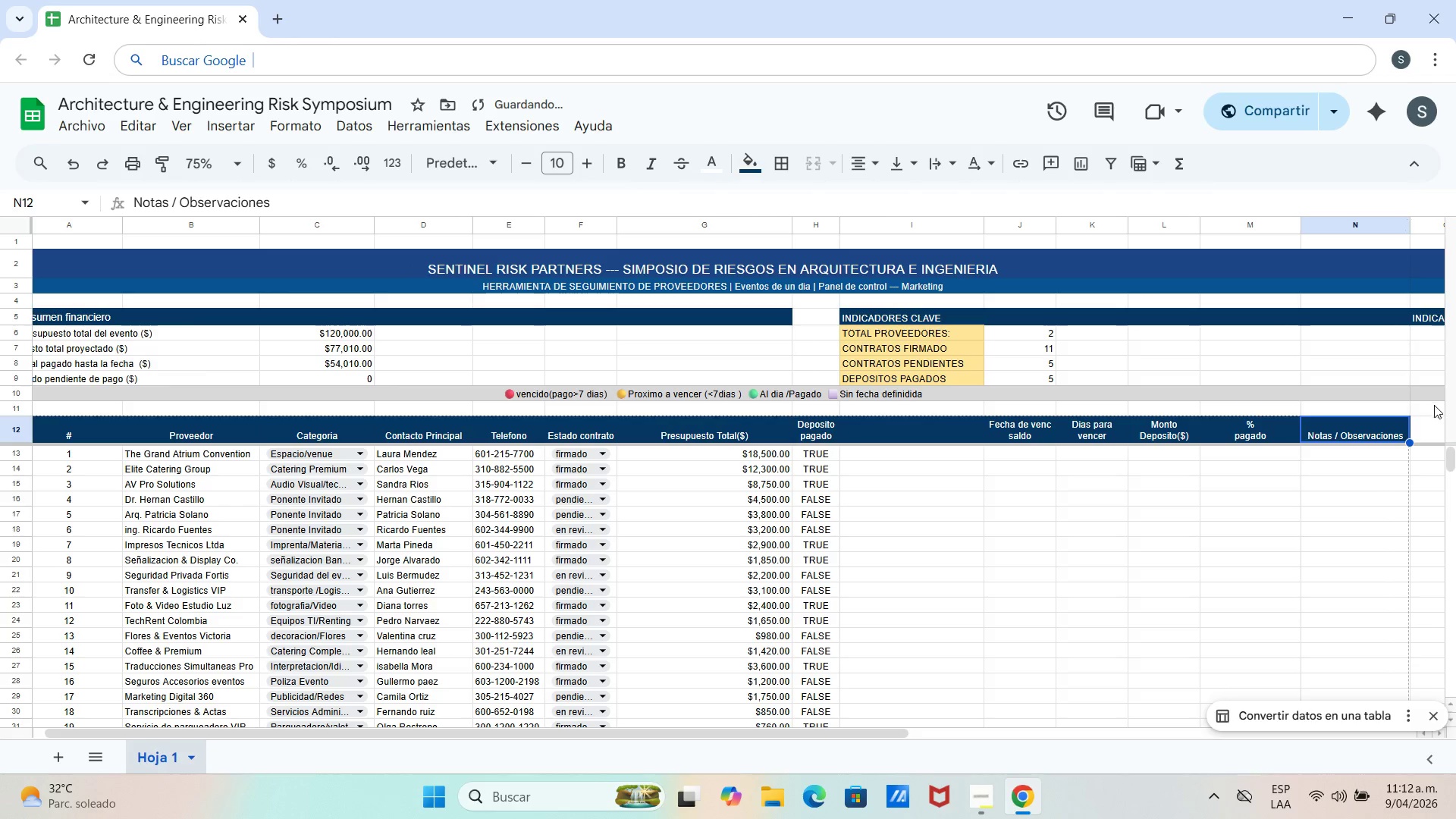 
left_click([1426, 419])
 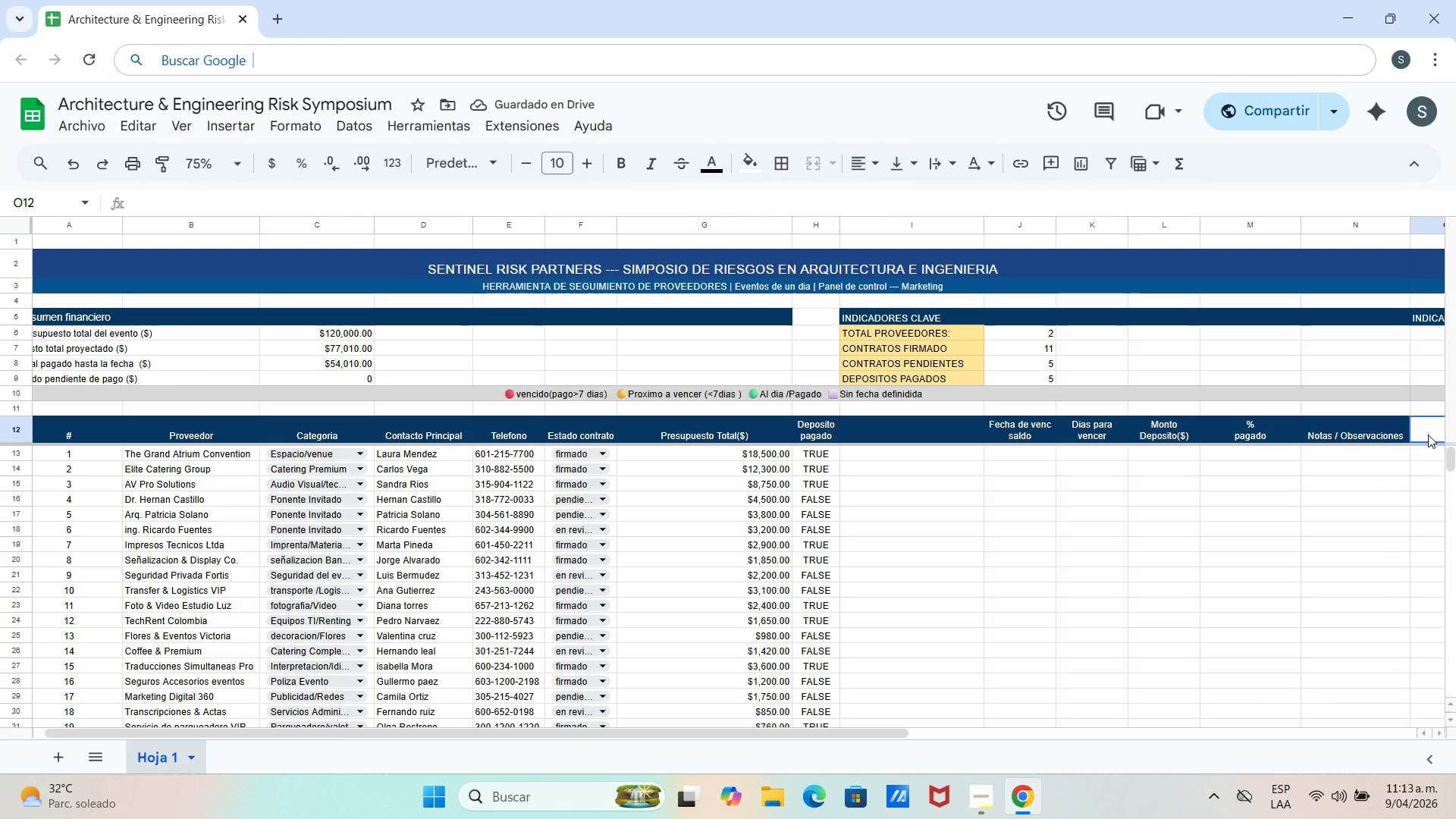 
type(Alerta)
 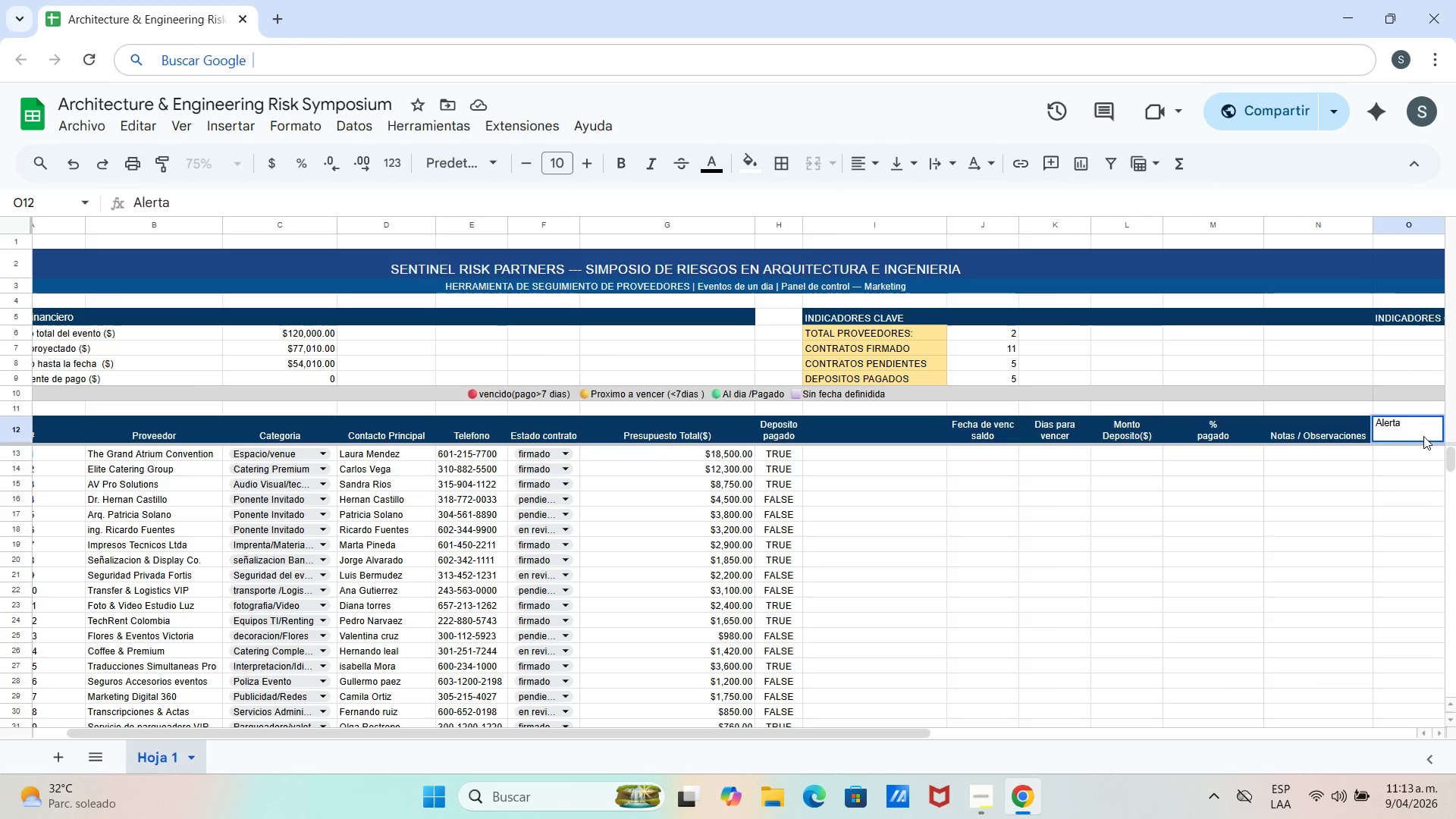 
left_click([1414, 445])
 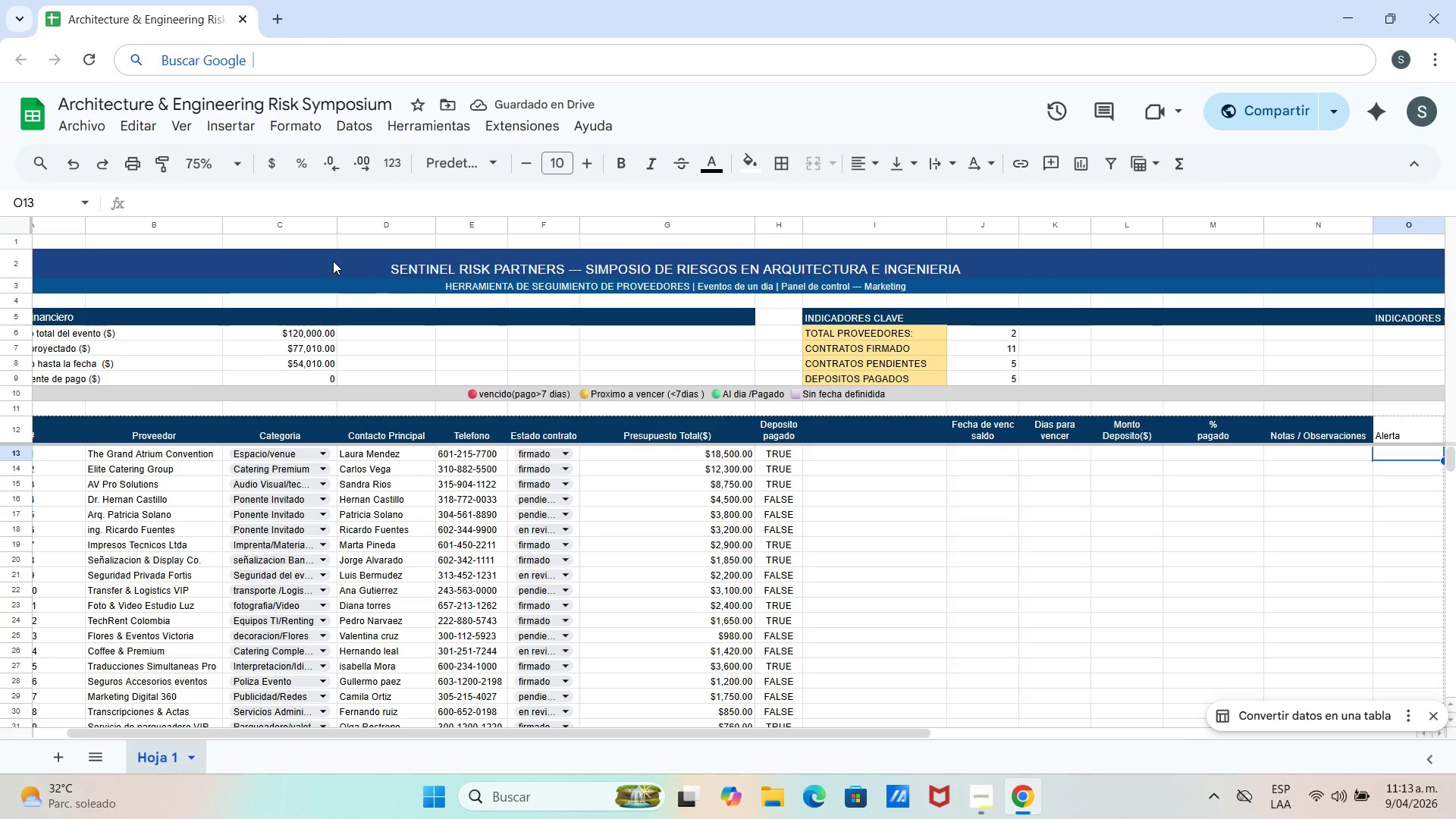 
left_click([224, 164])
 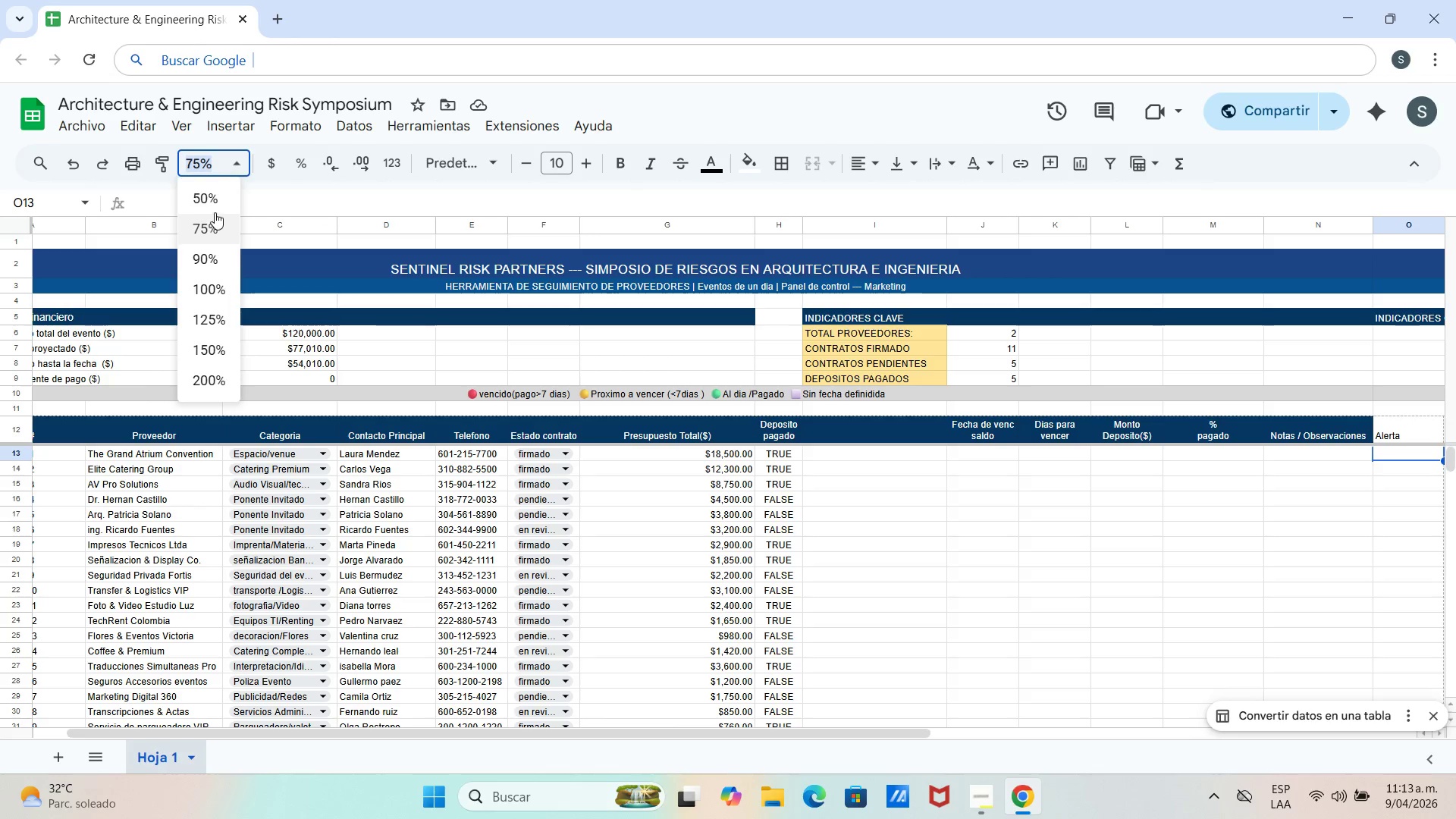 
left_click([216, 200])
 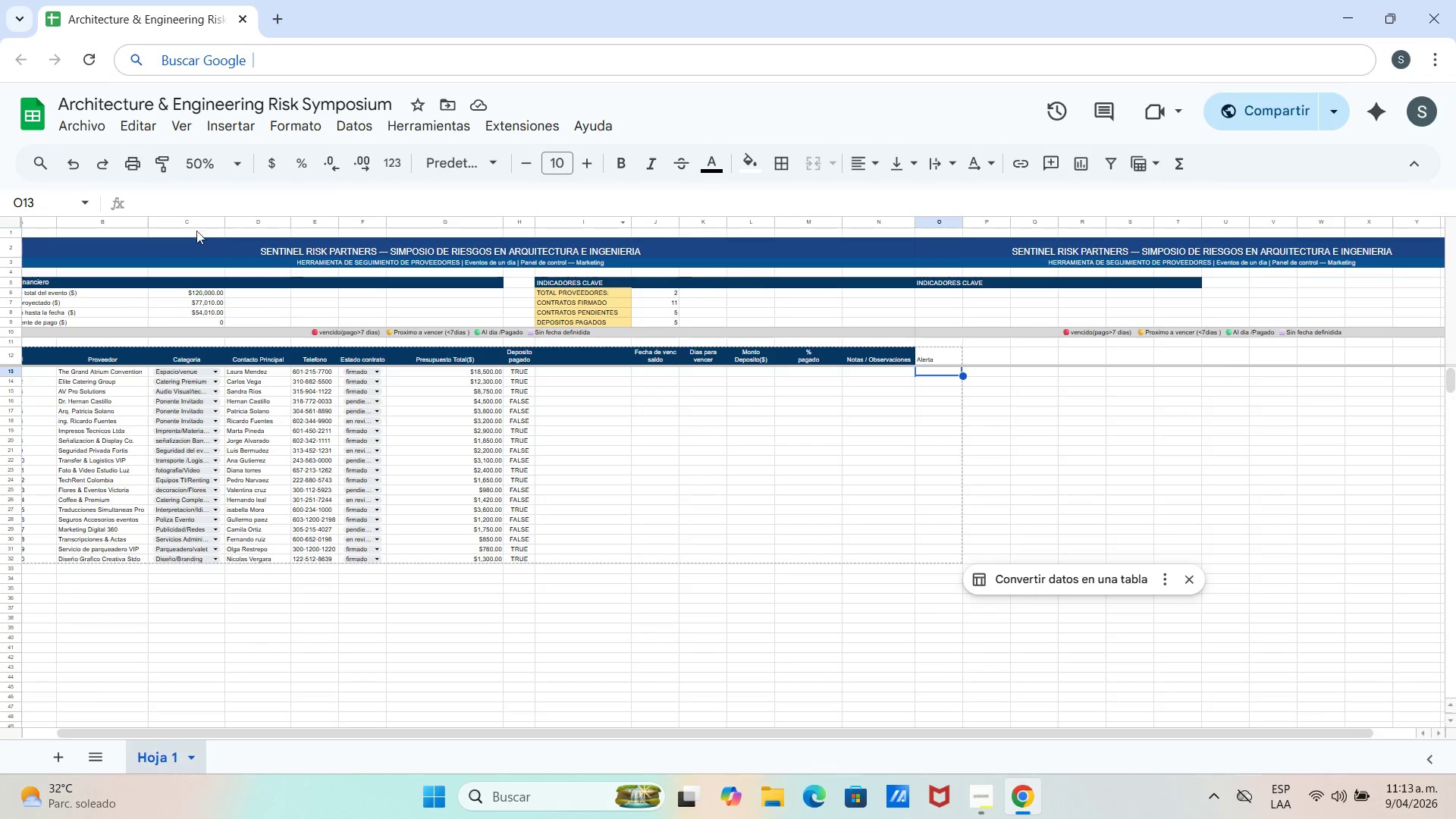 
scroll: coordinate [686, 476], scroll_direction: up, amount: 1.0
 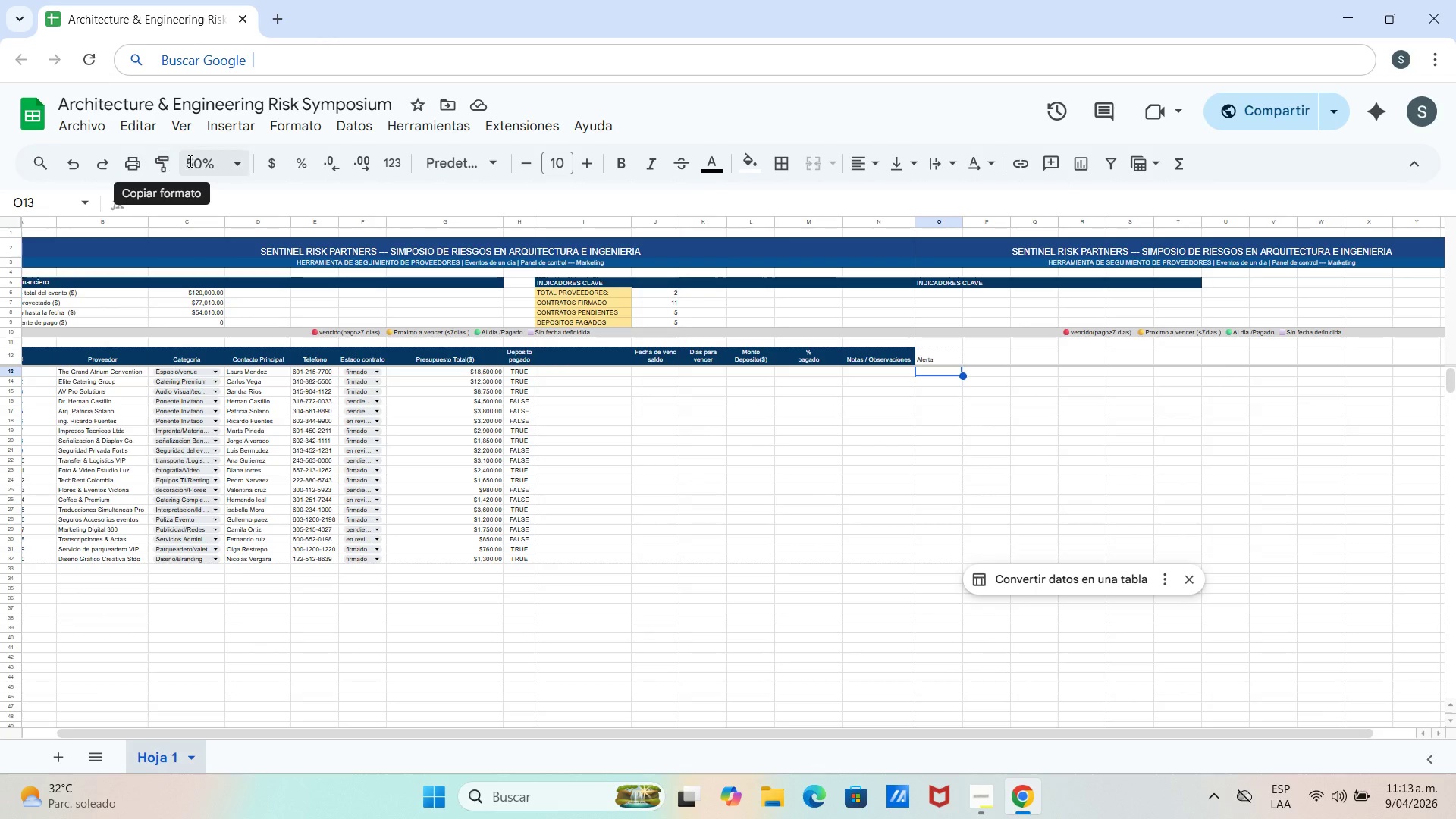 
left_click([226, 168])
 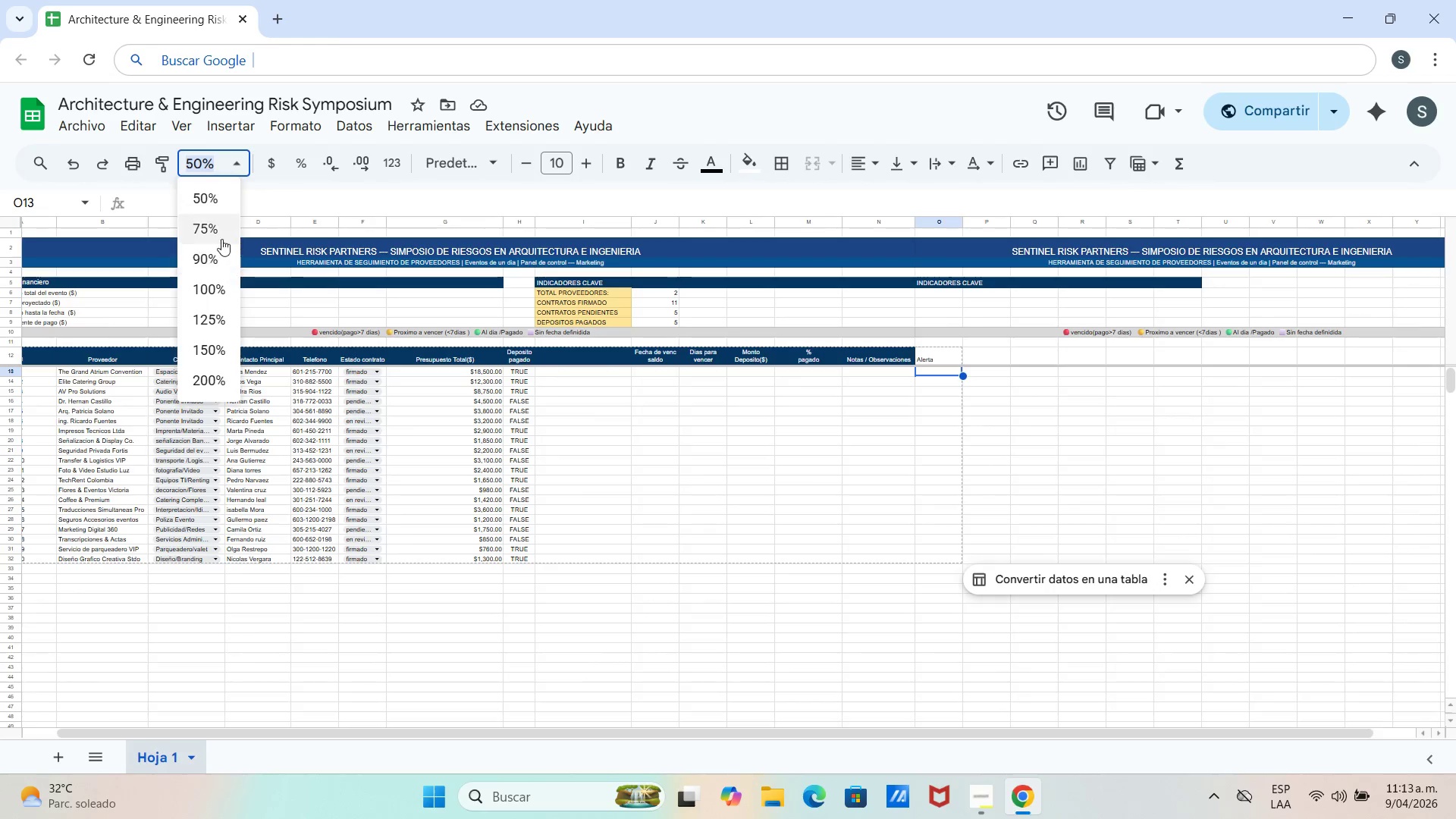 
left_click_drag(start_coordinate=[221, 238], to_coordinate=[224, 253])
 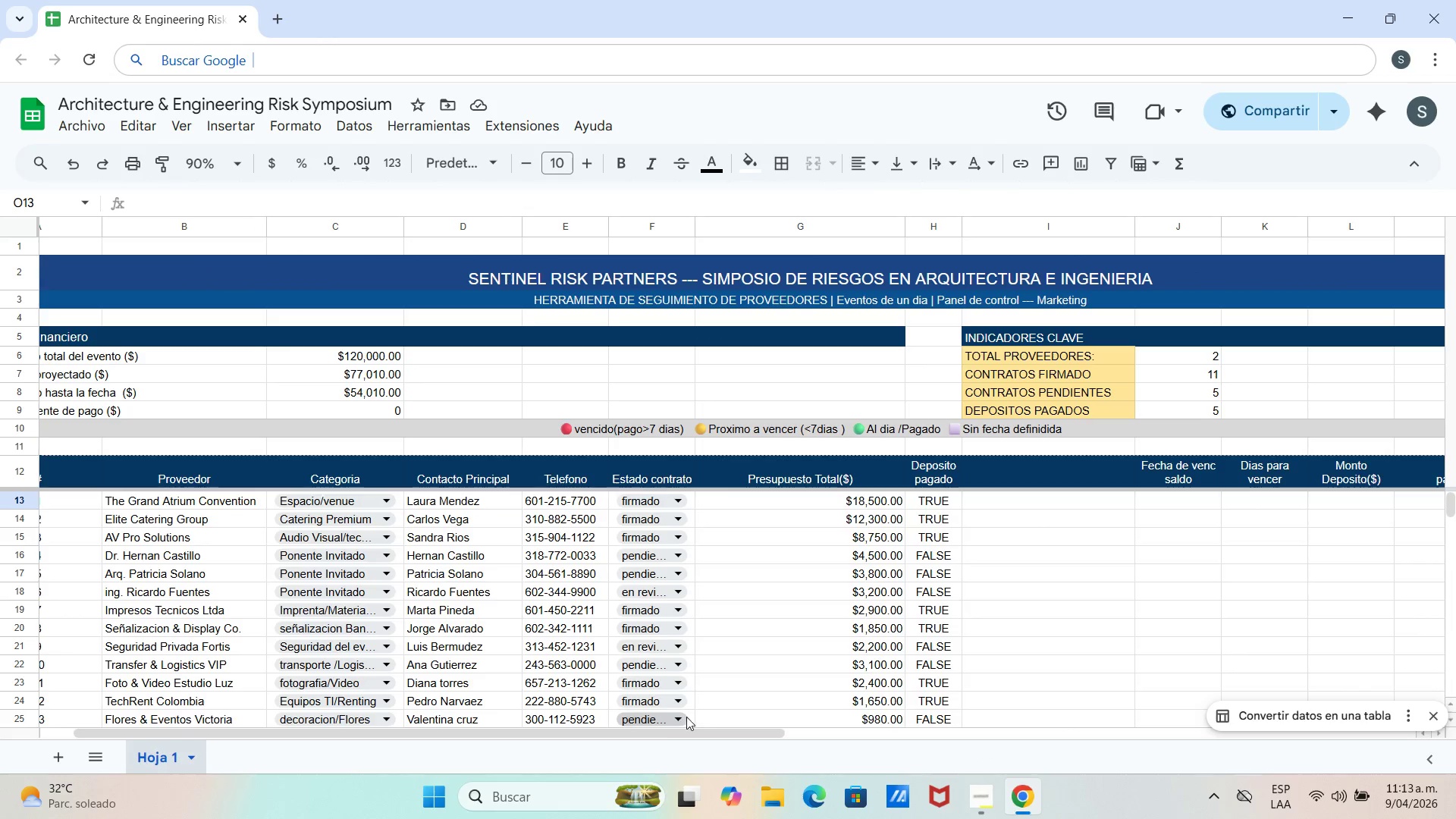 
left_click_drag(start_coordinate=[735, 731], to_coordinate=[907, 719])
 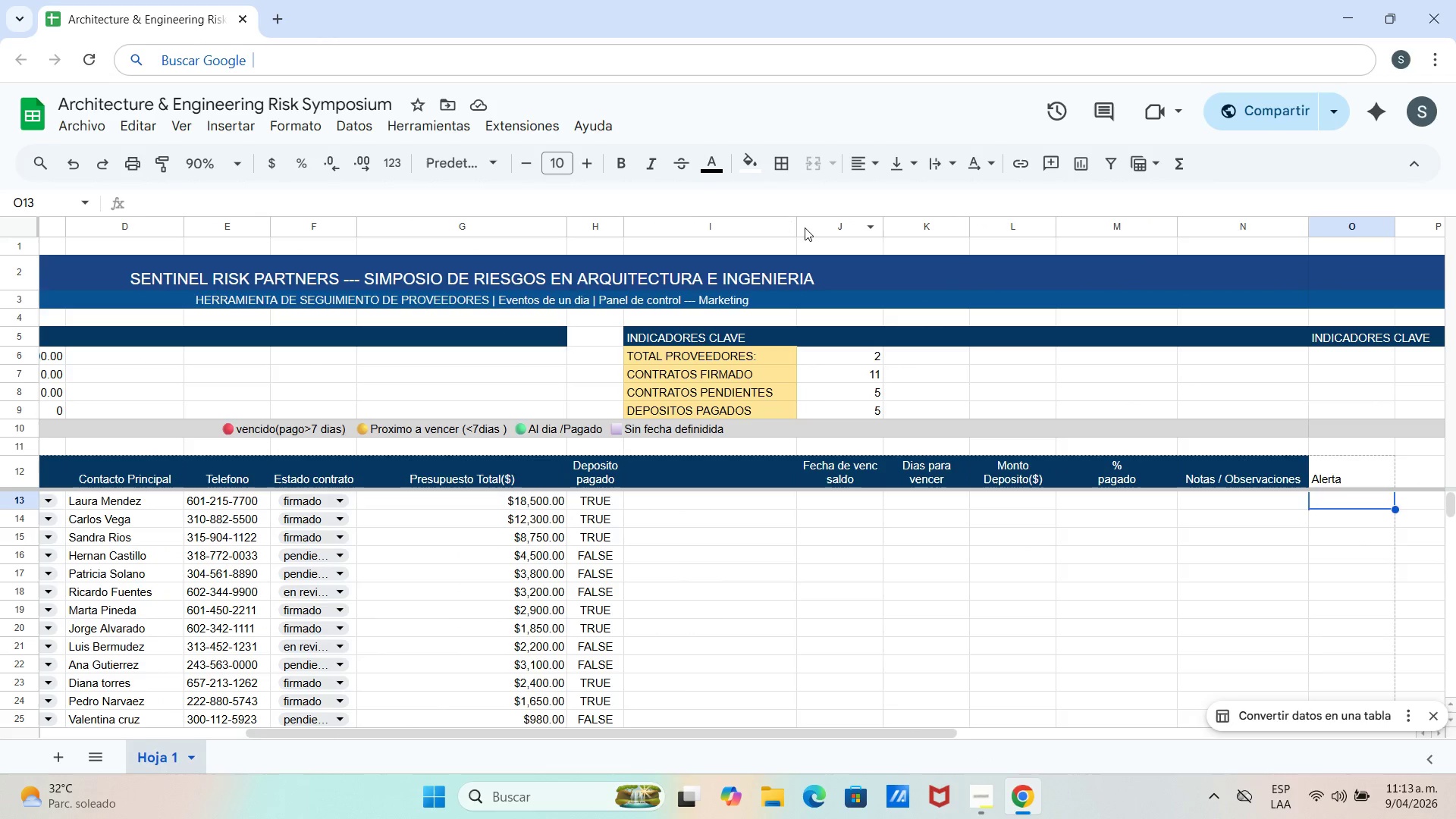 
left_click_drag(start_coordinate=[797, 228], to_coordinate=[686, 234])
 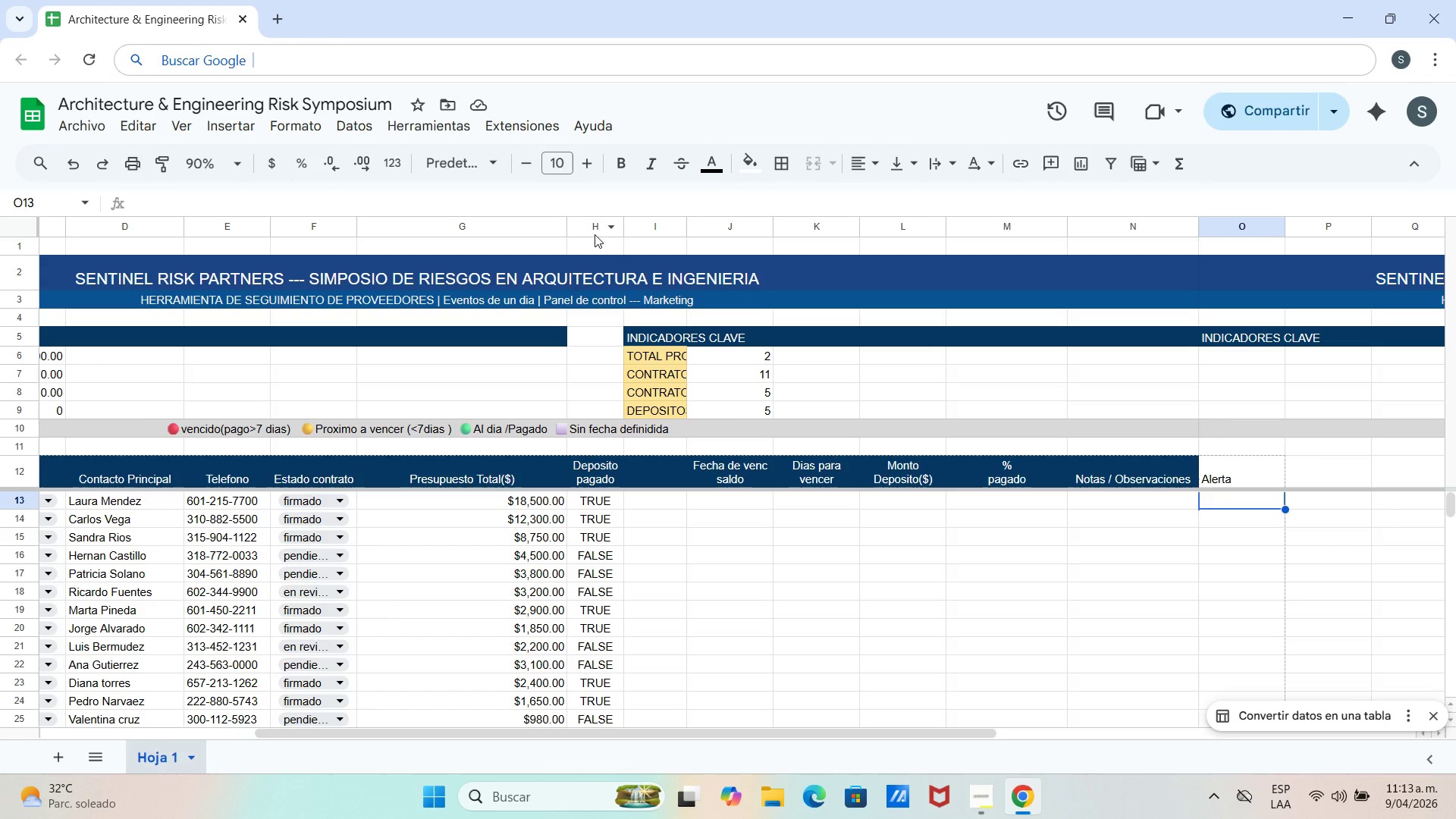 
wait(17.0)
 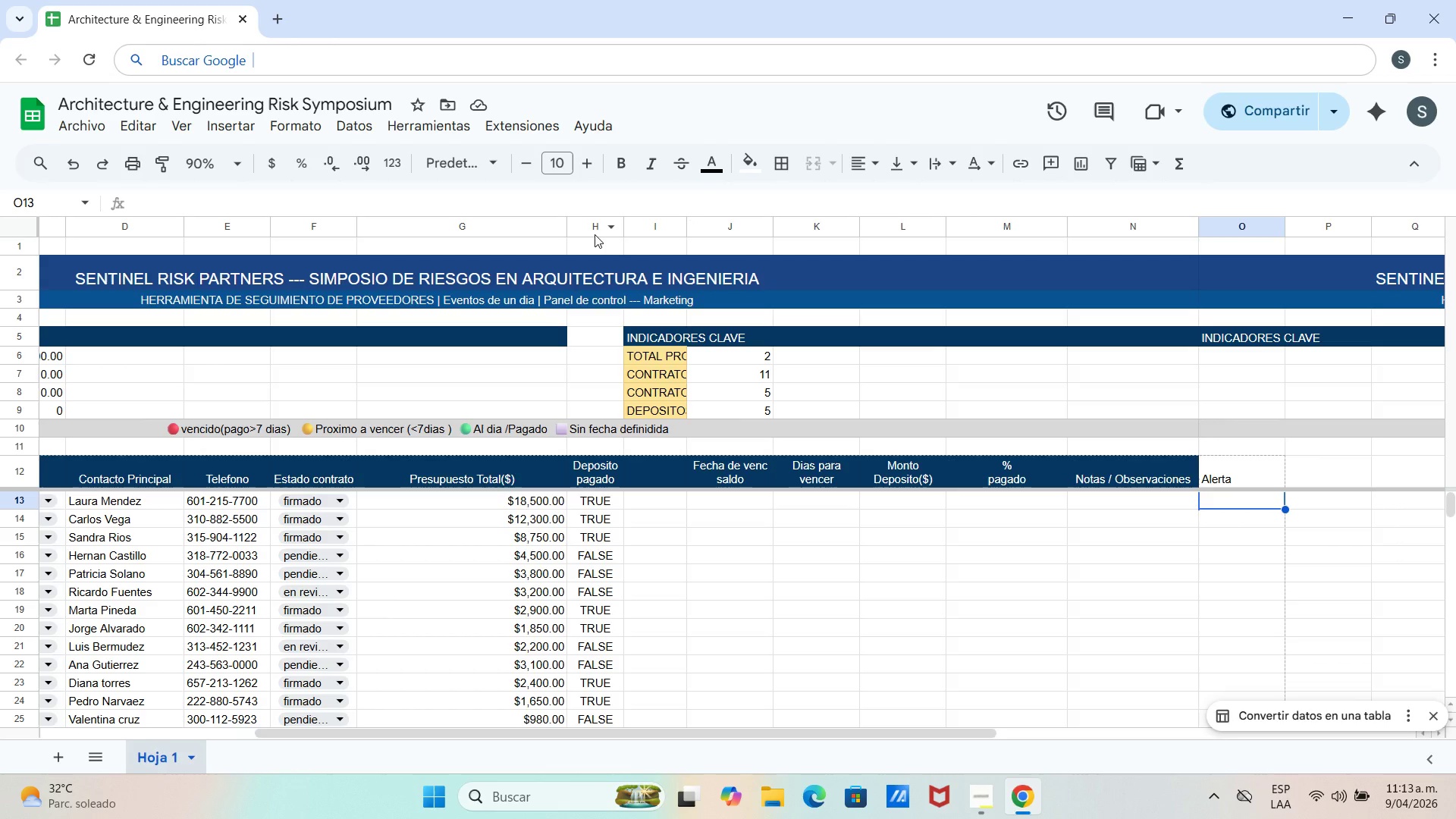 
left_click_drag(start_coordinate=[626, 347], to_coordinate=[676, 410])
 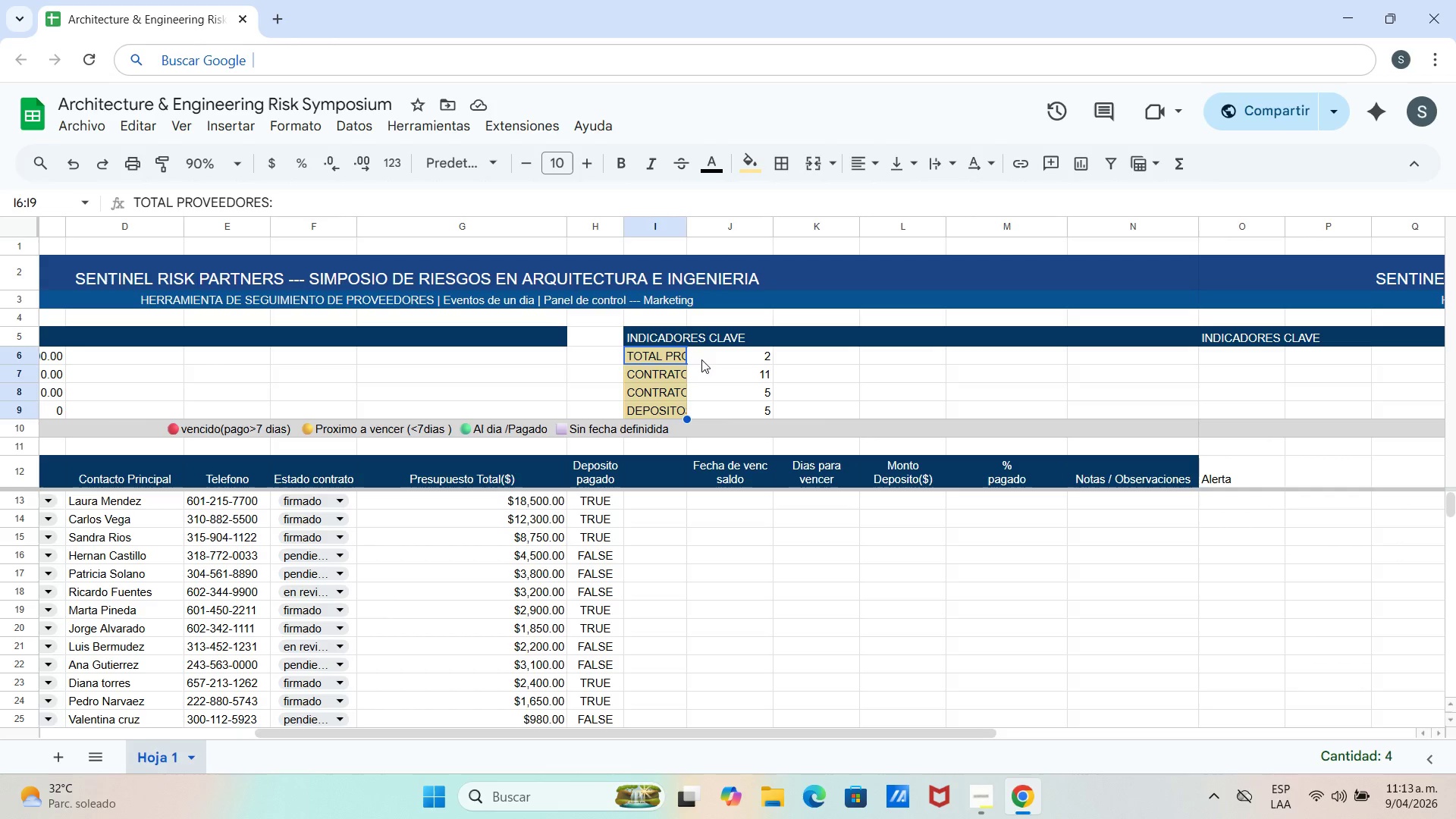 
left_click([701, 359])
 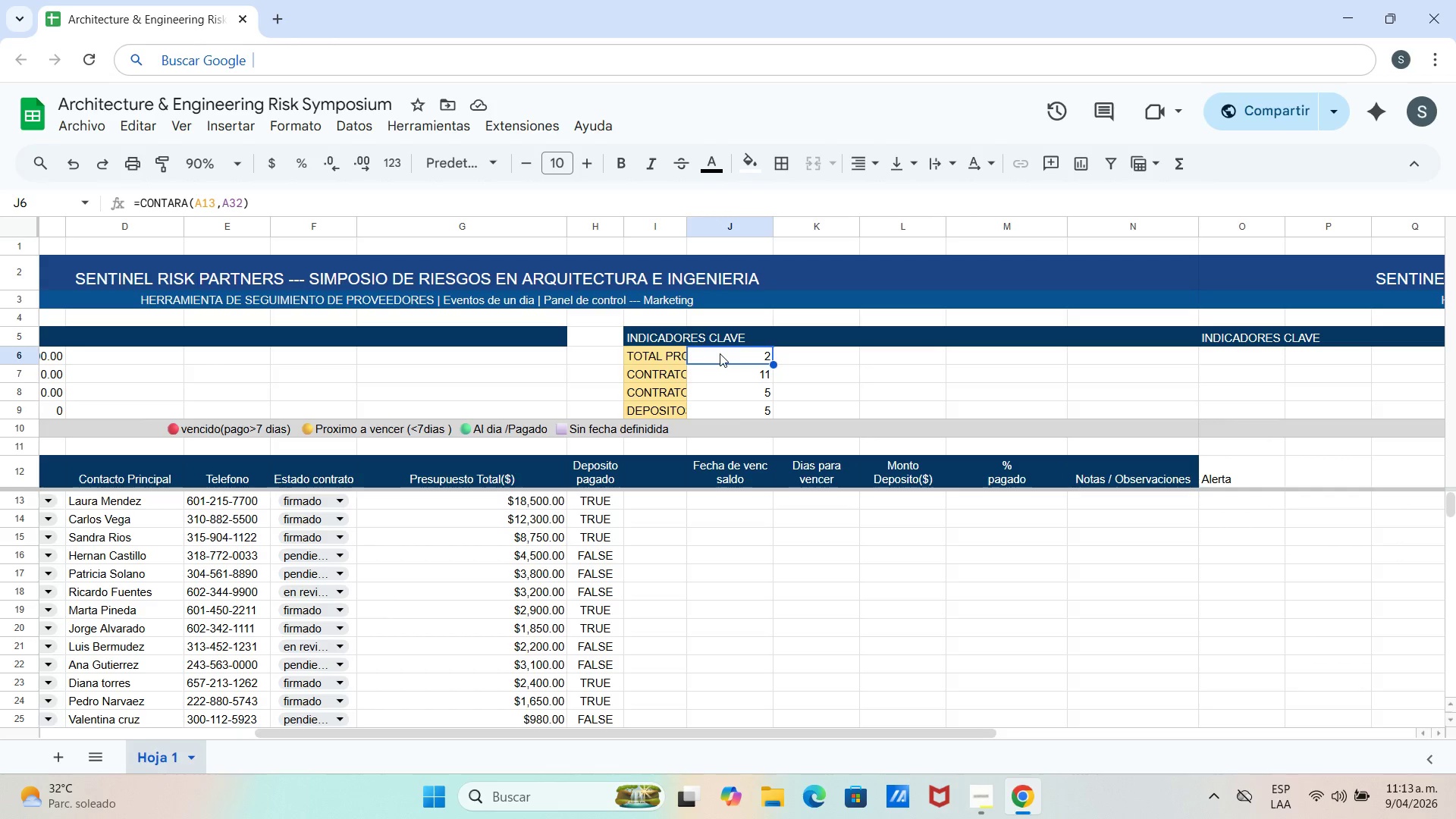 
left_click_drag(start_coordinate=[714, 353], to_coordinate=[747, 412])
 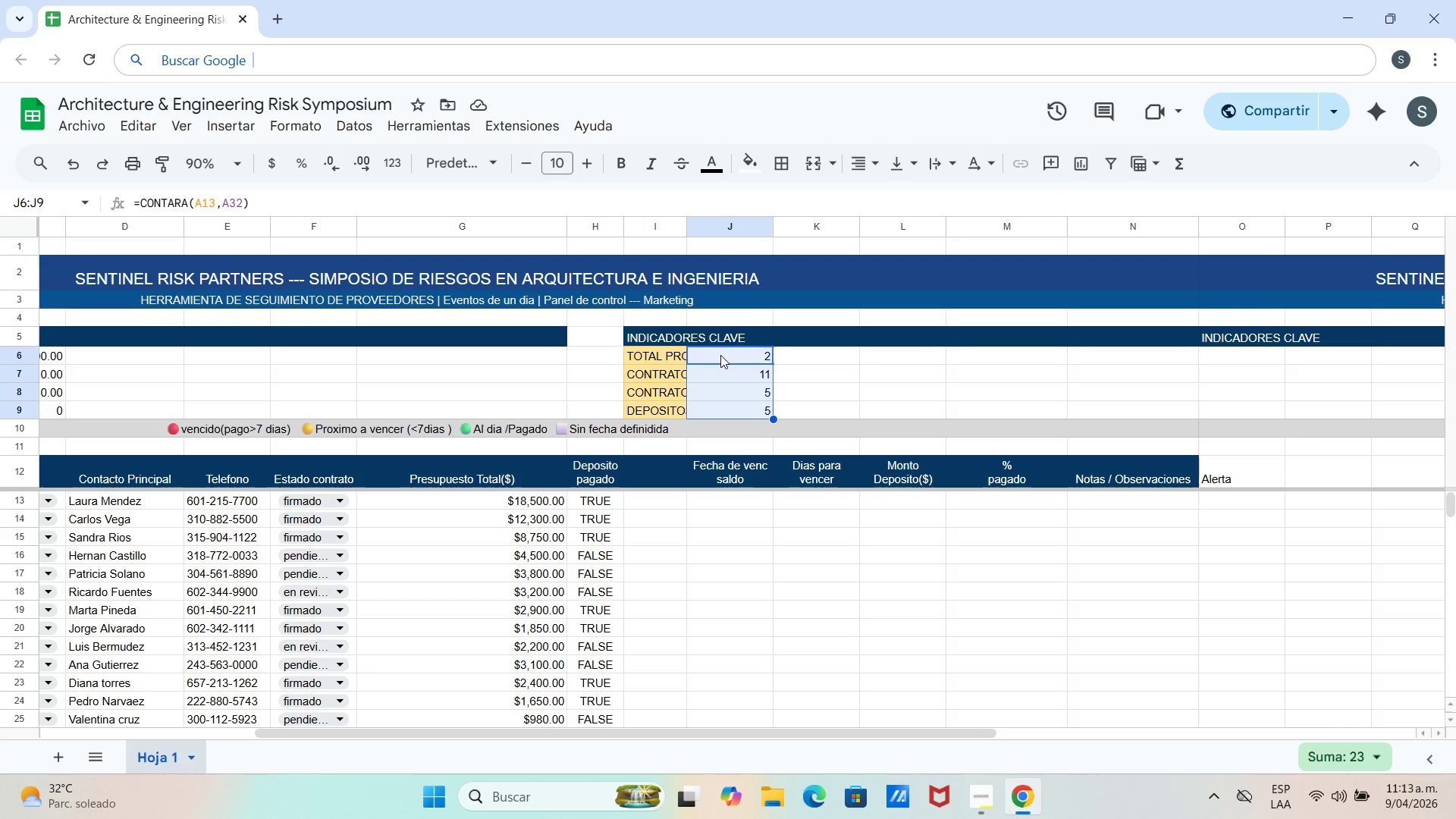 
key(Control+C)
 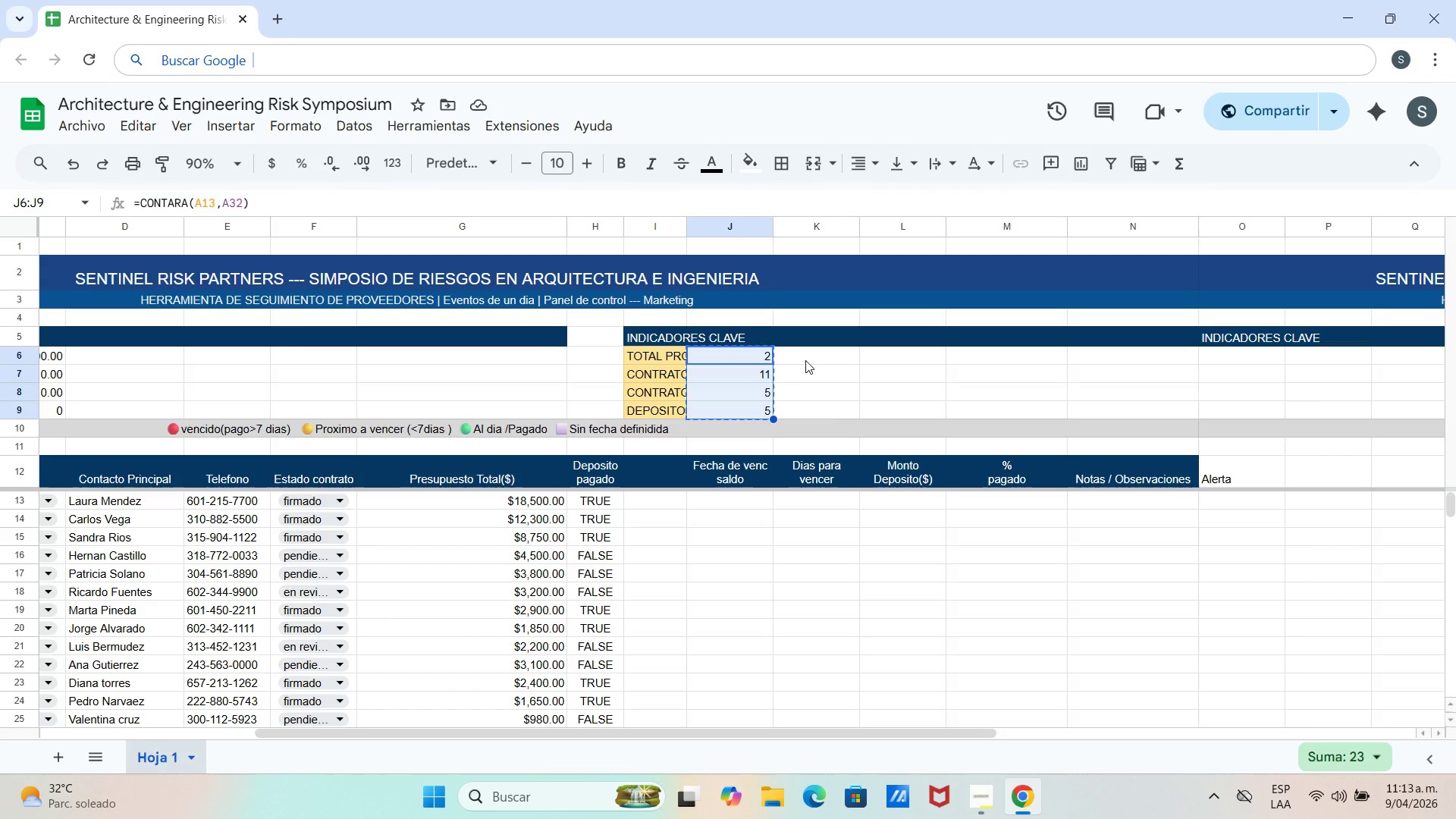 
left_click([807, 359])
 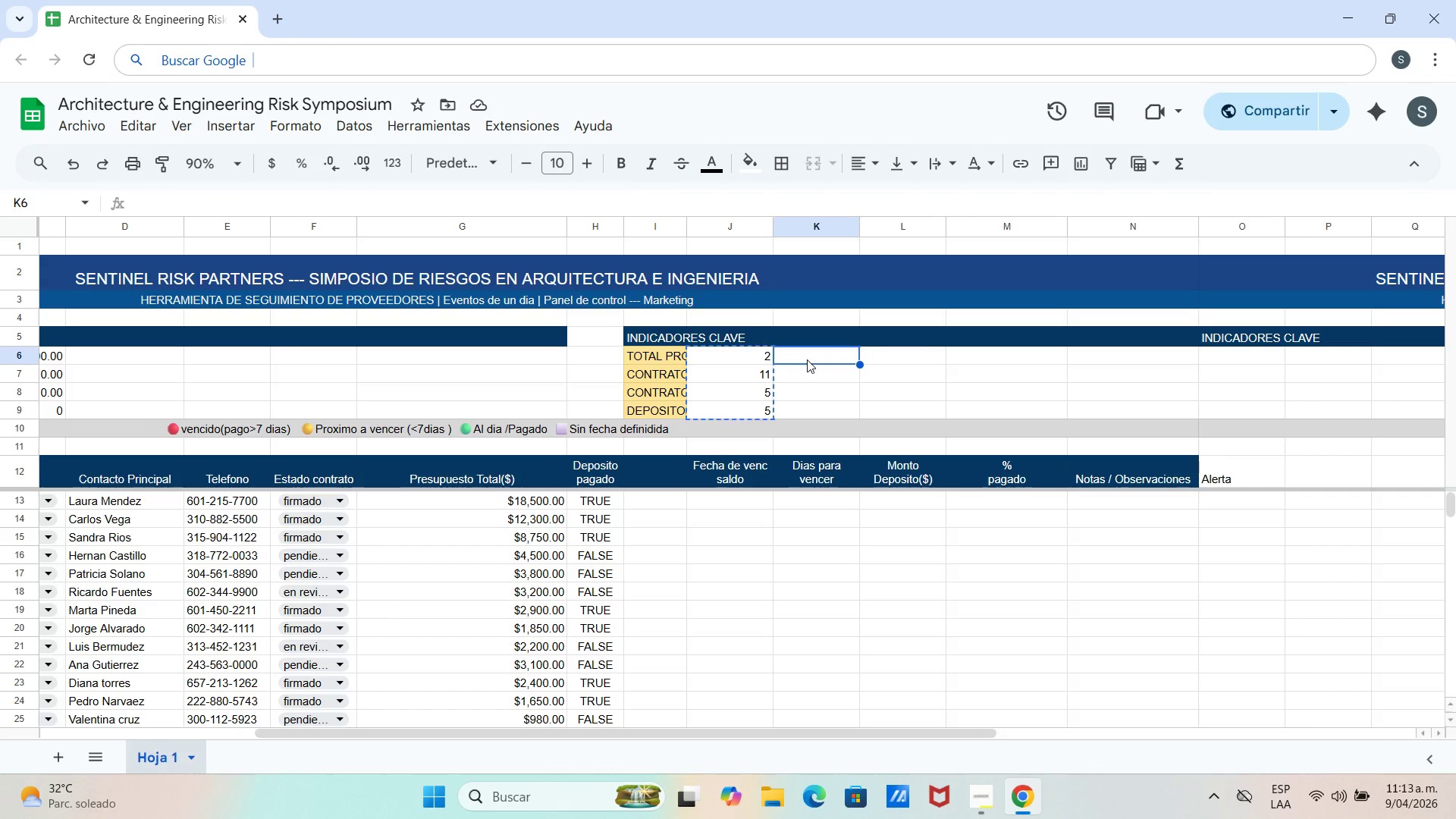 
key(Control+V)
 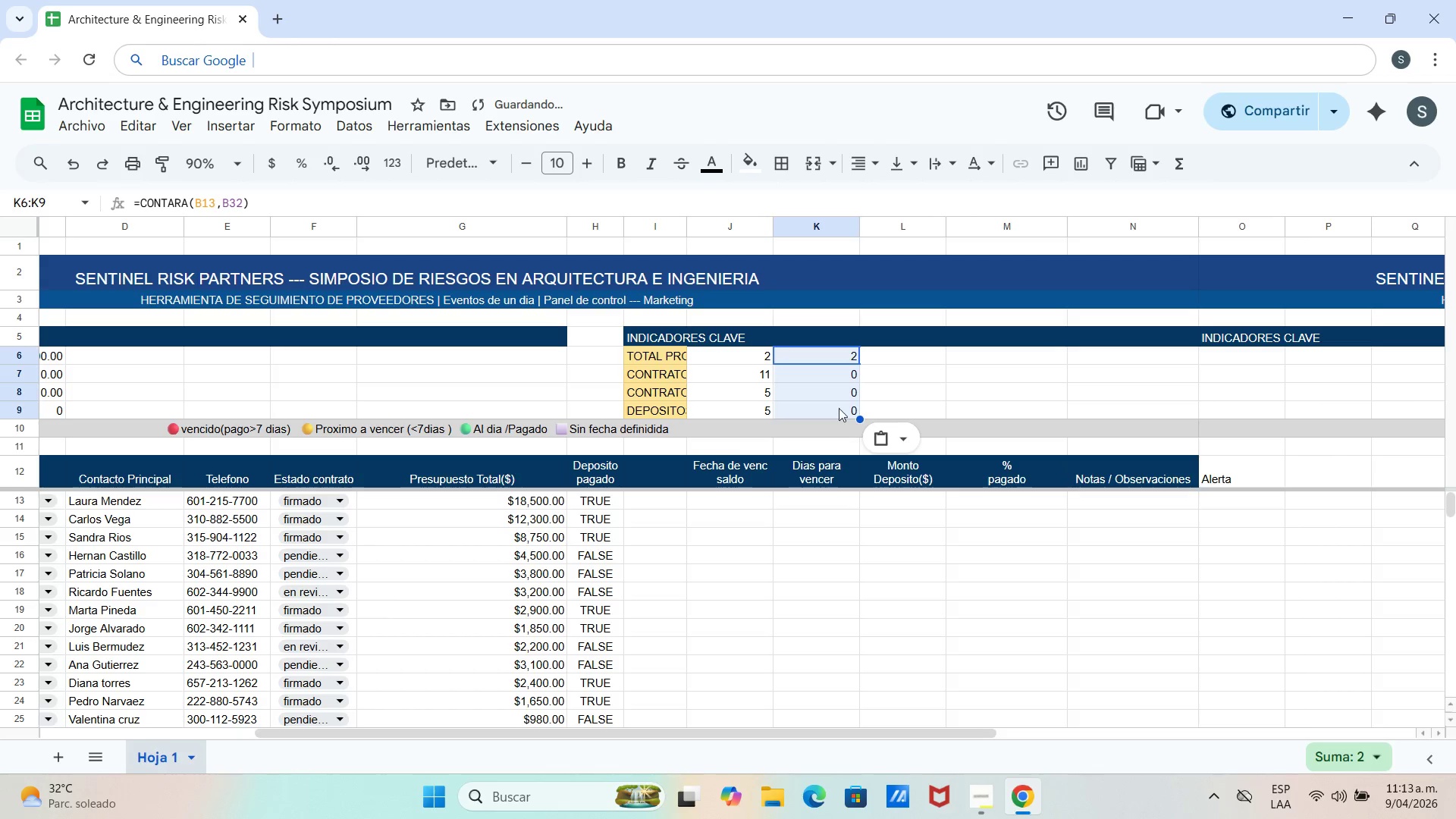 
left_click([858, 522])
 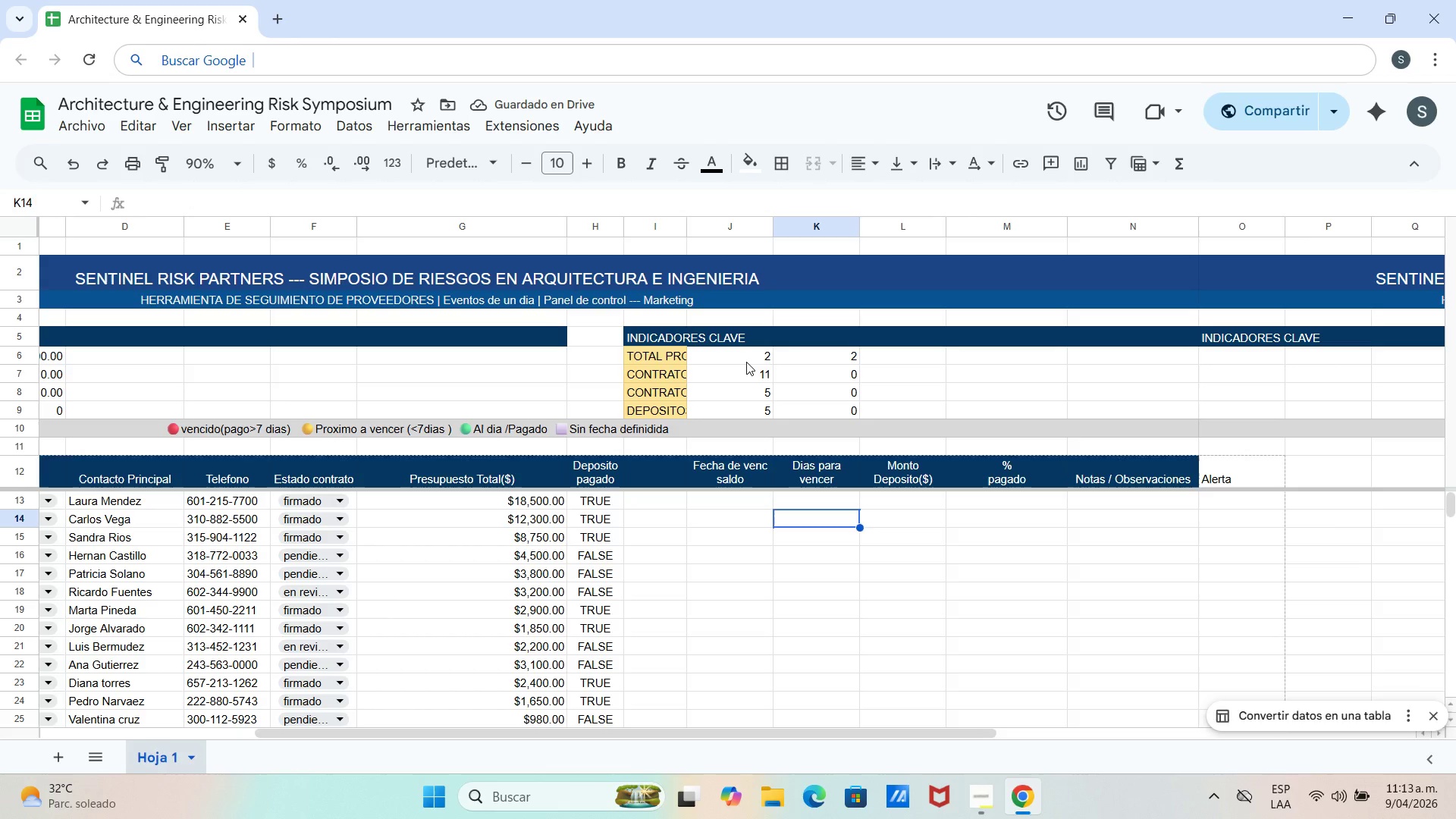 
left_click([746, 362])
 